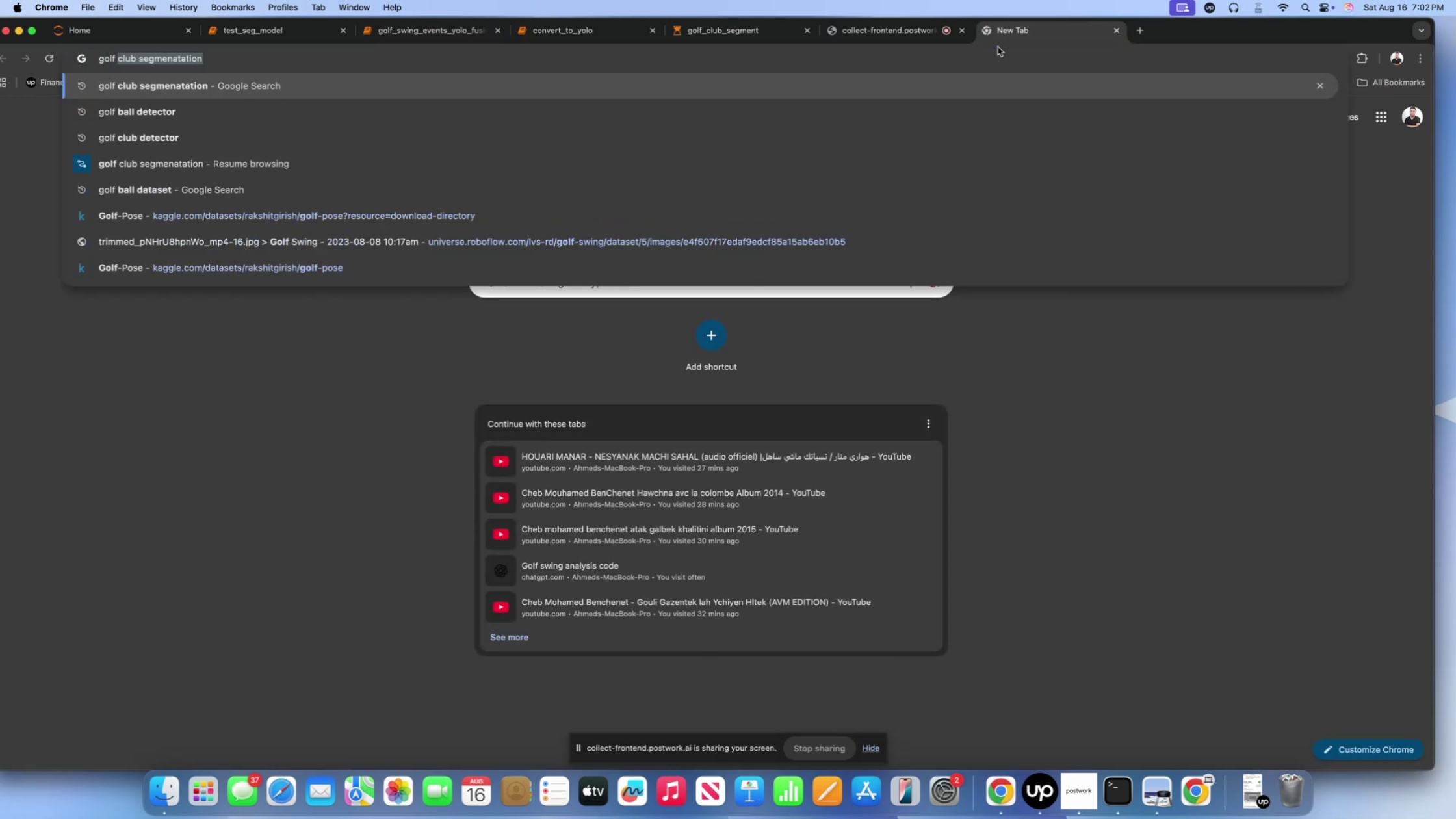 
key(Enter)
 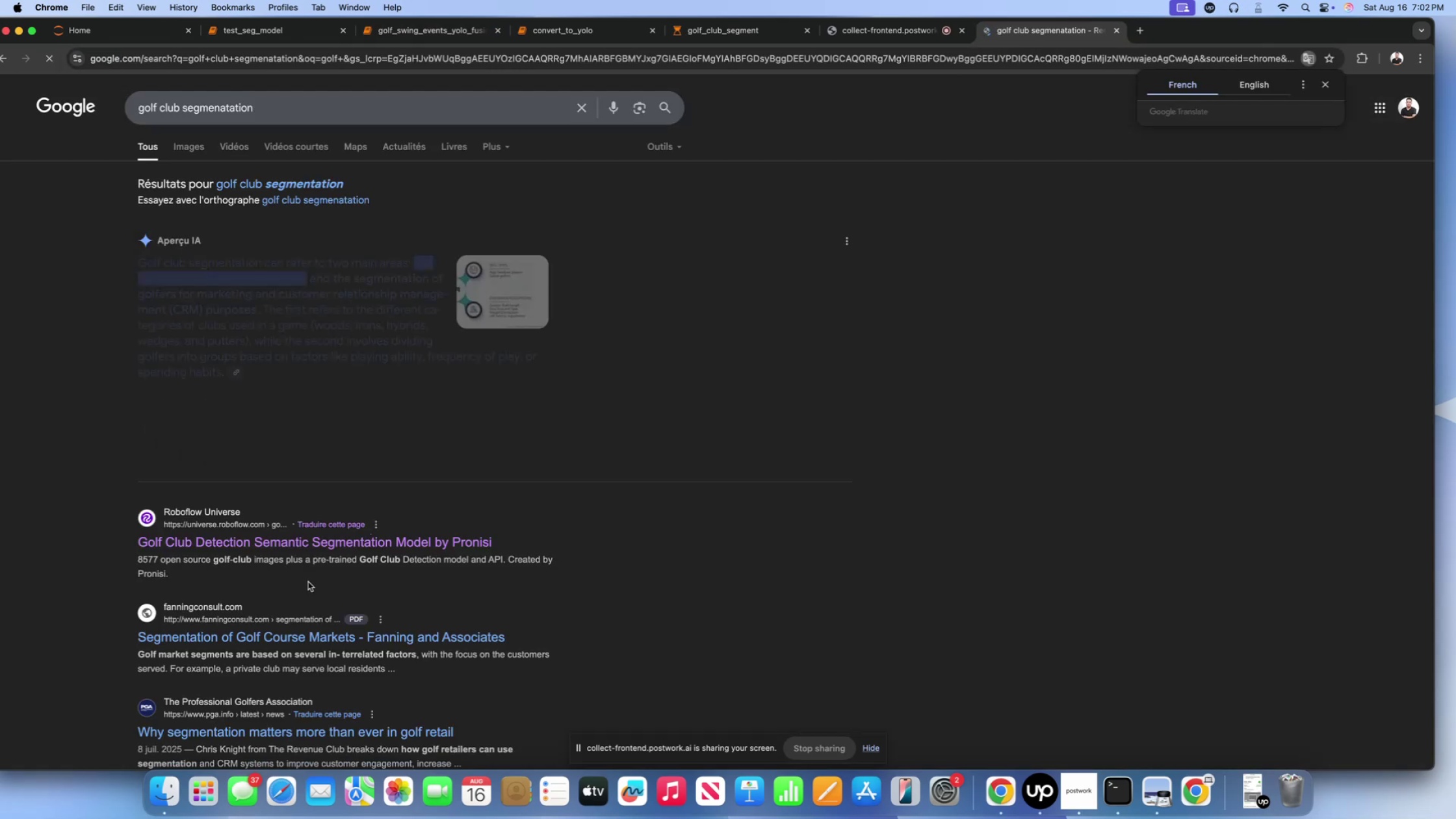 
left_click([322, 548])
 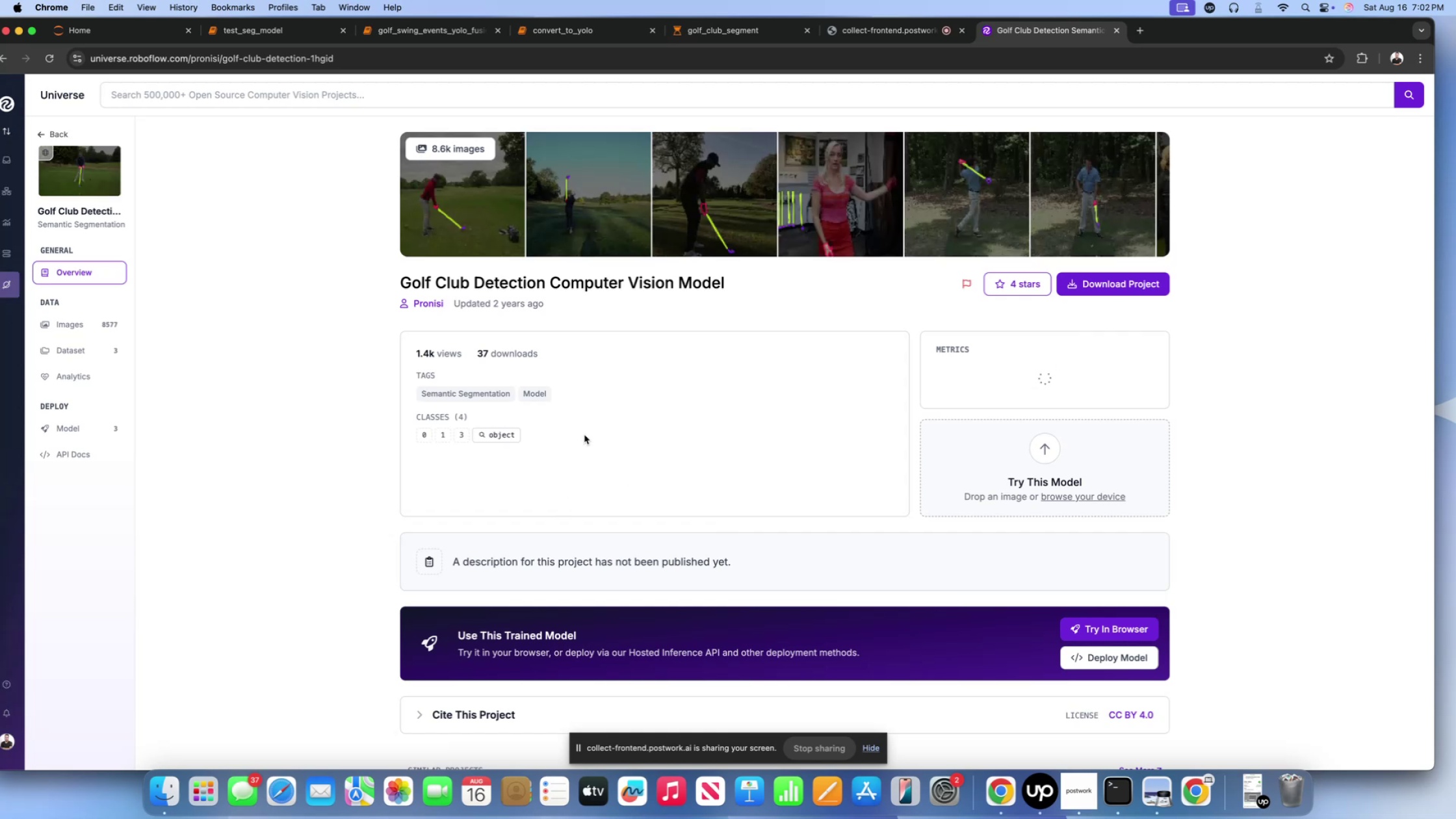 
wait(7.04)
 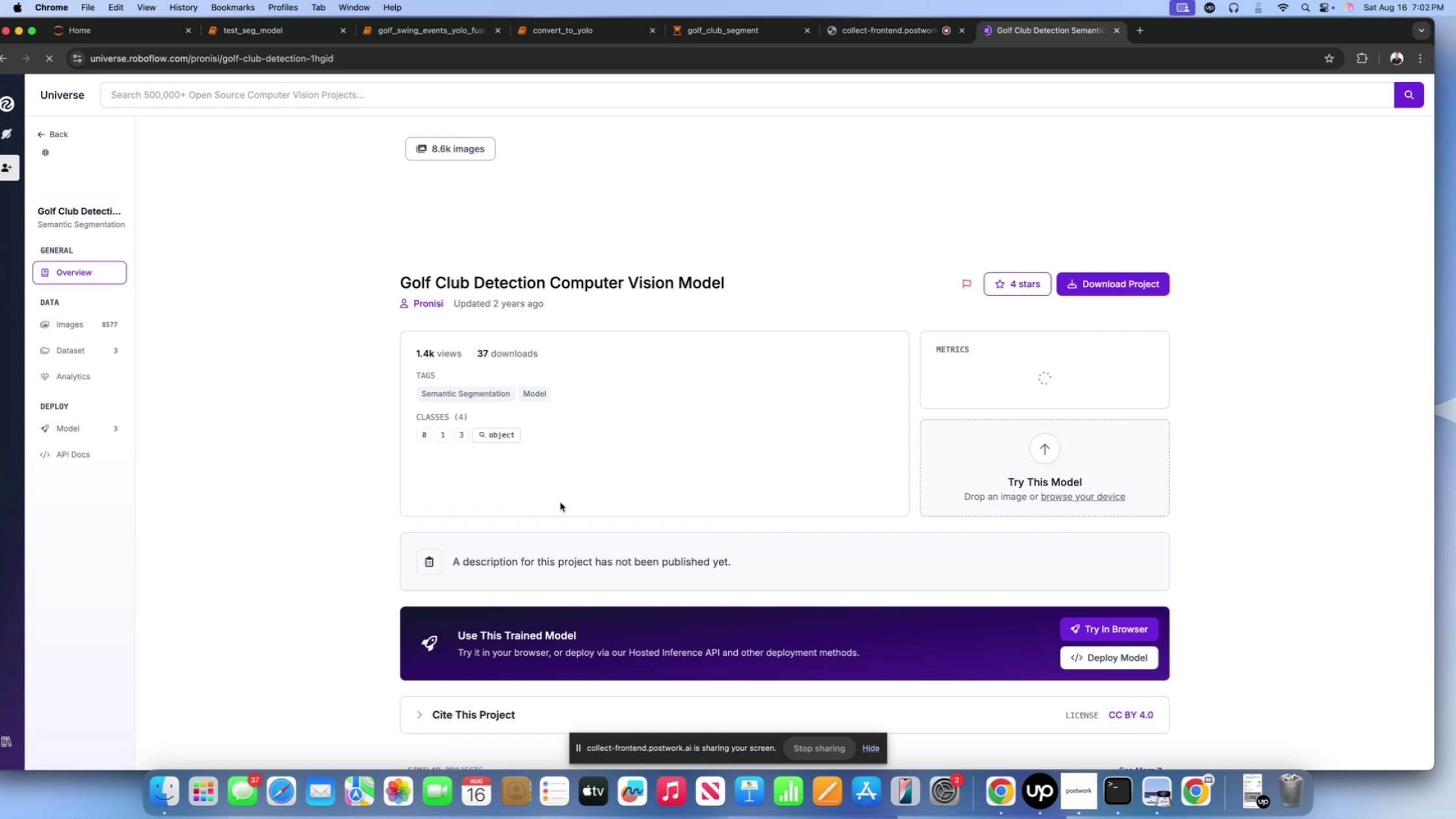 
left_click([85, 356])
 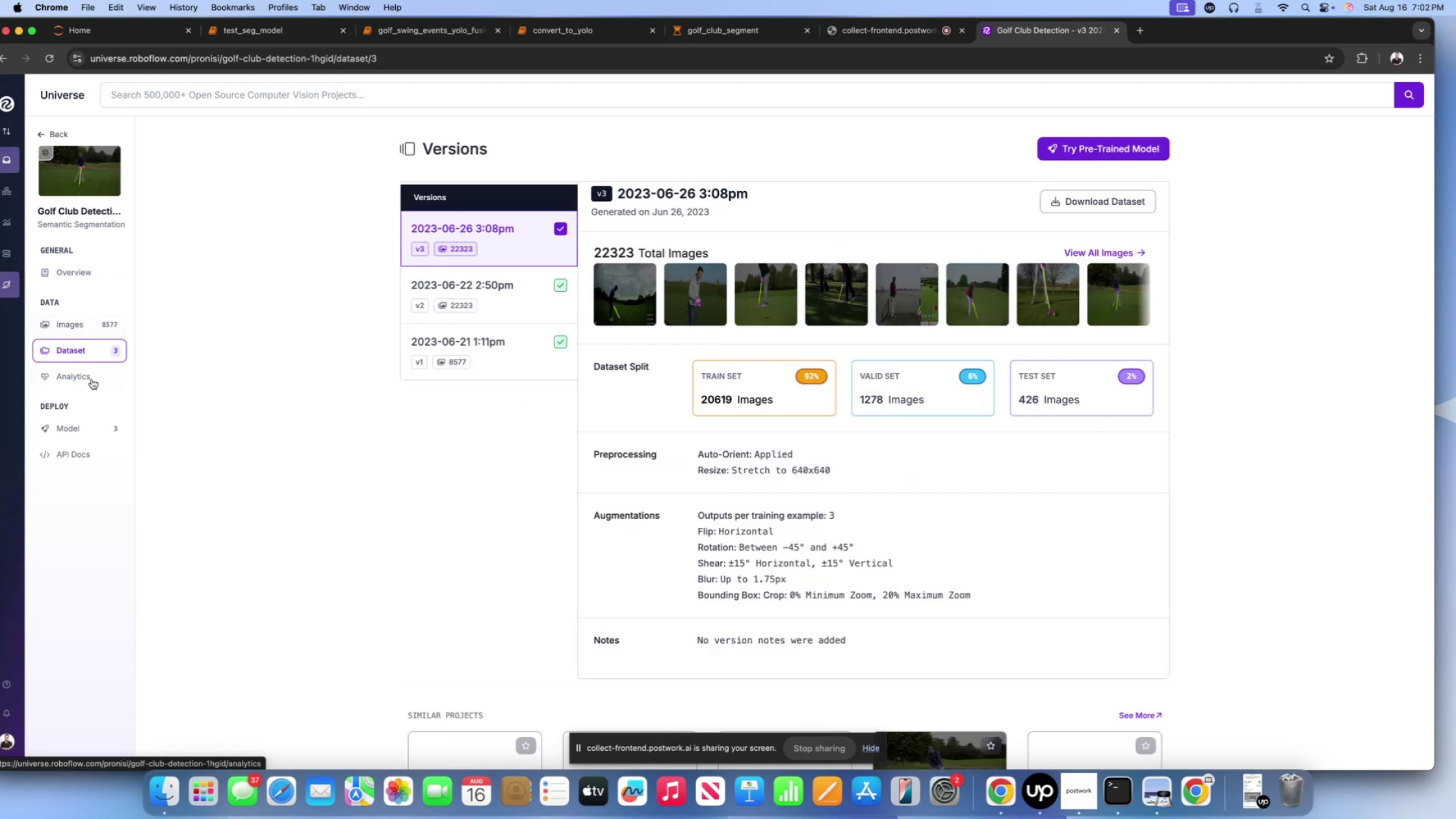 
left_click([84, 425])
 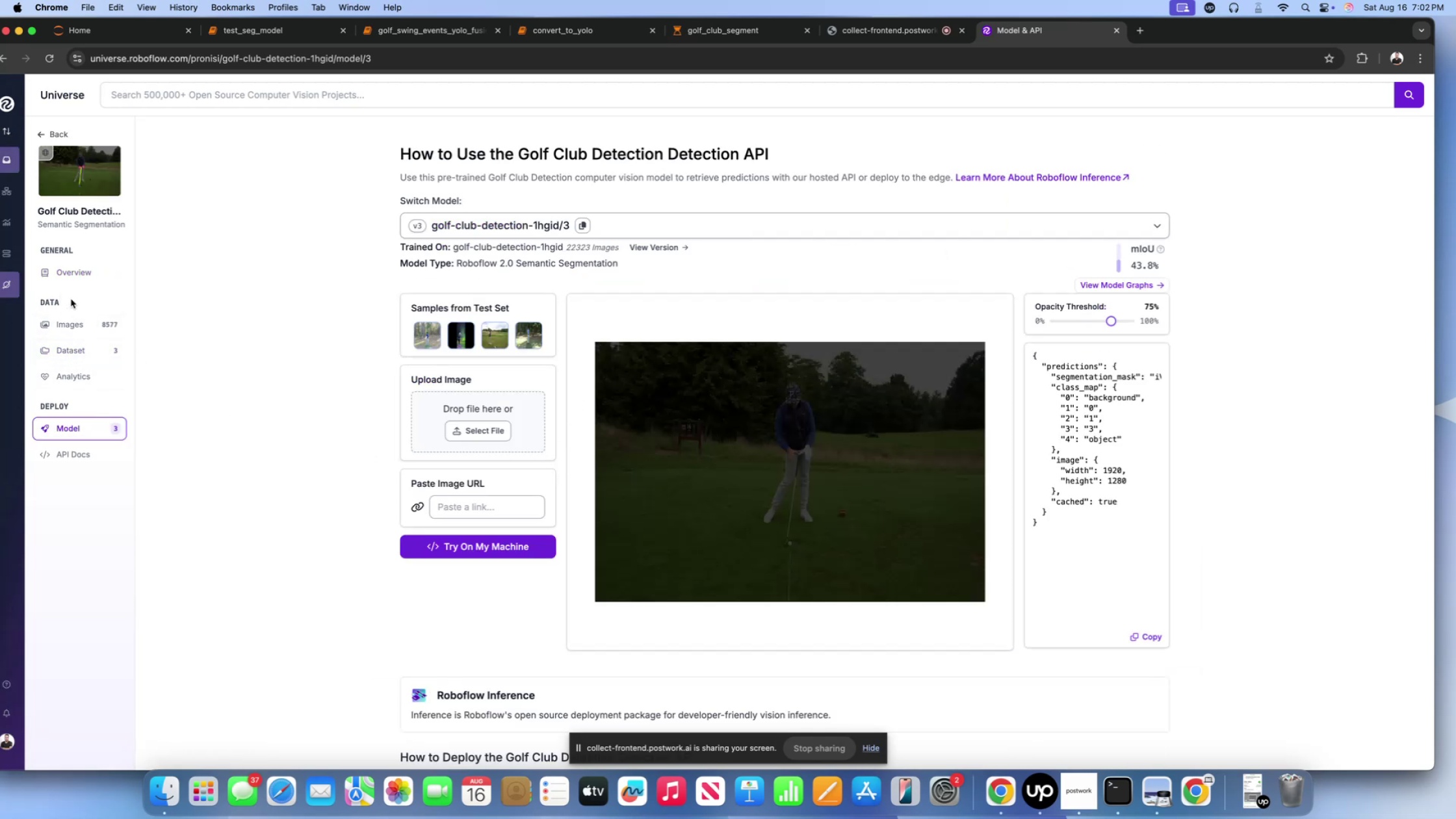 
double_click([100, 328])
 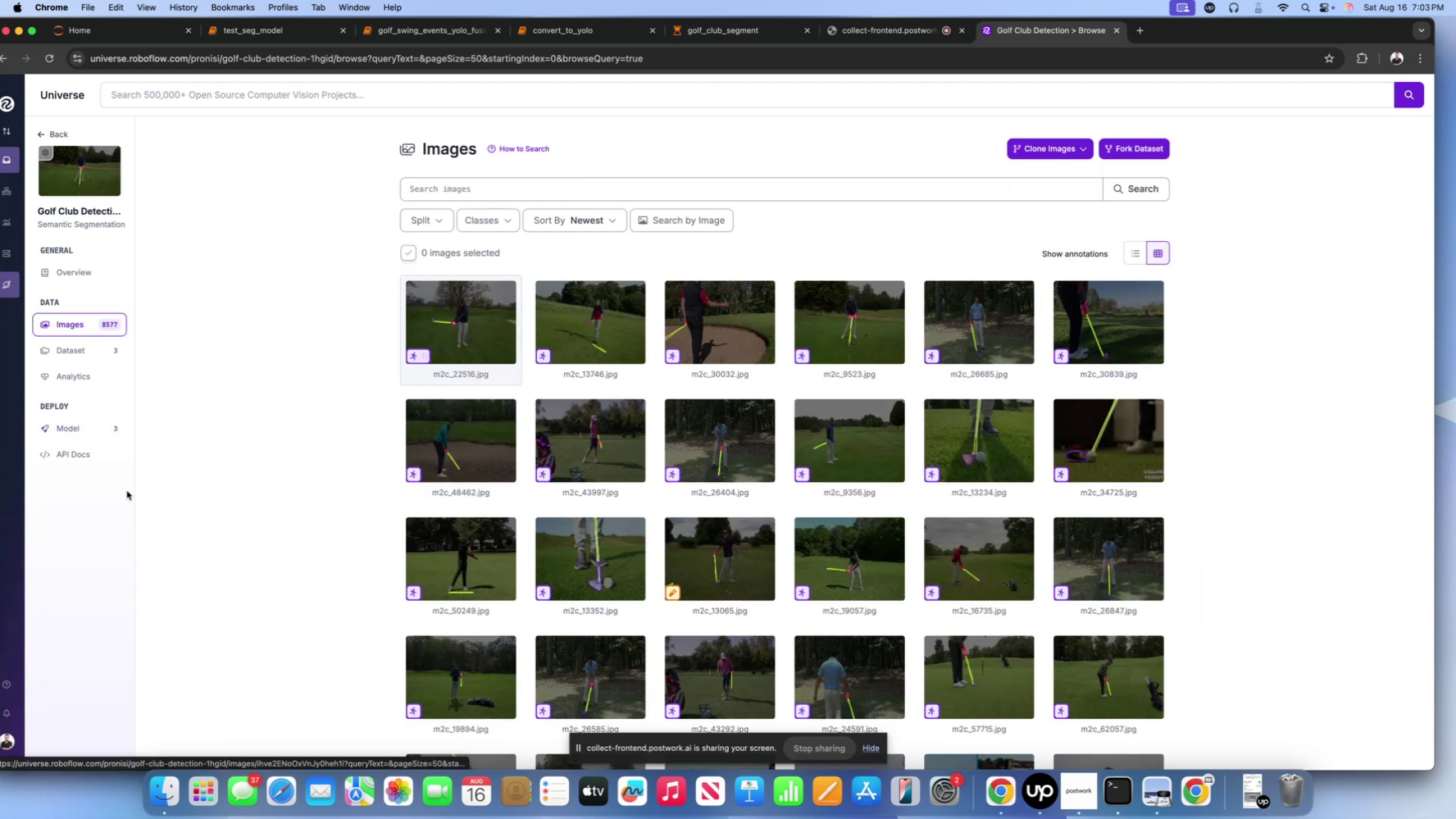 
left_click([65, 428])
 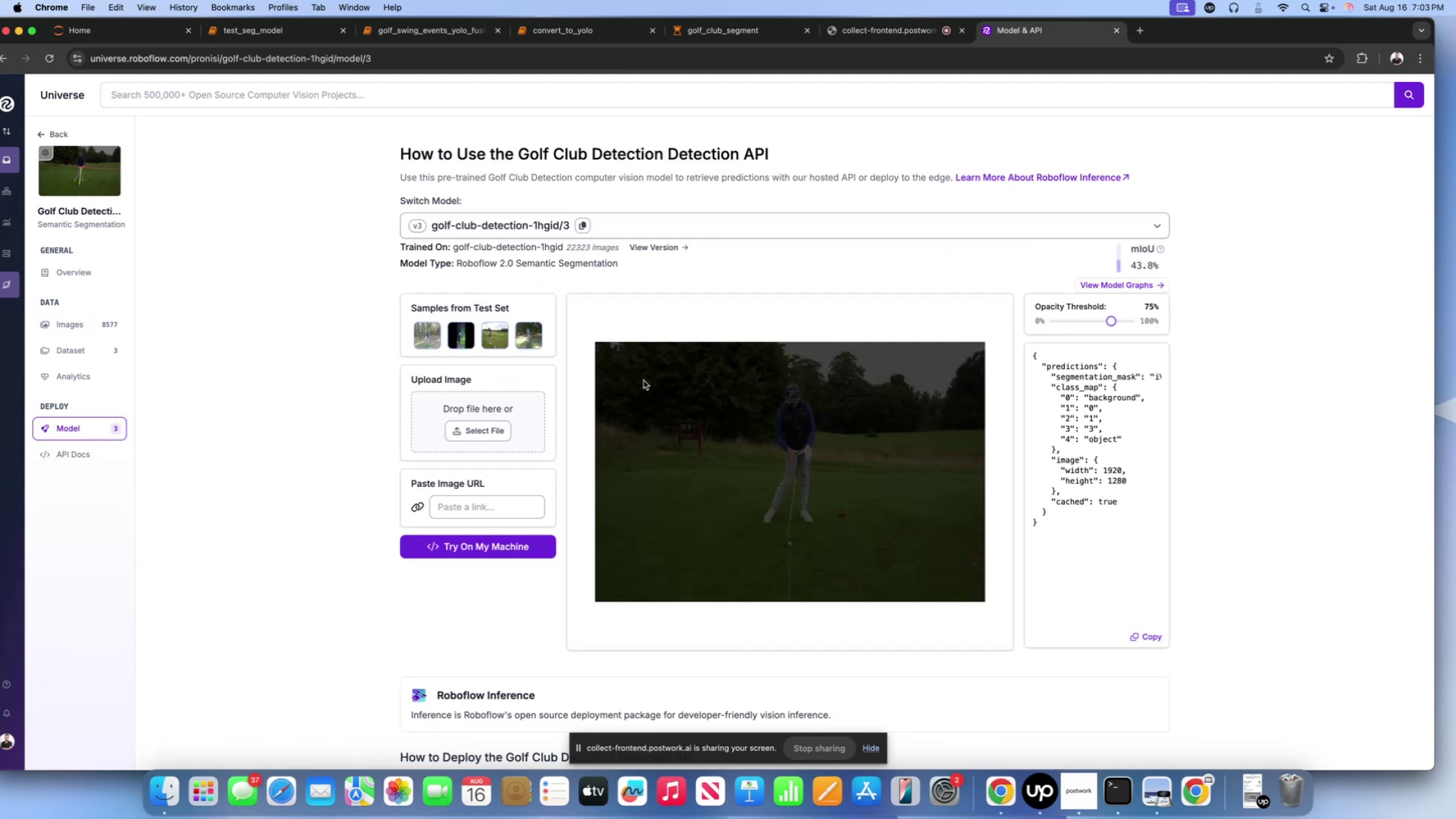 
scroll: coordinate [592, 448], scroll_direction: down, amount: 92.0
 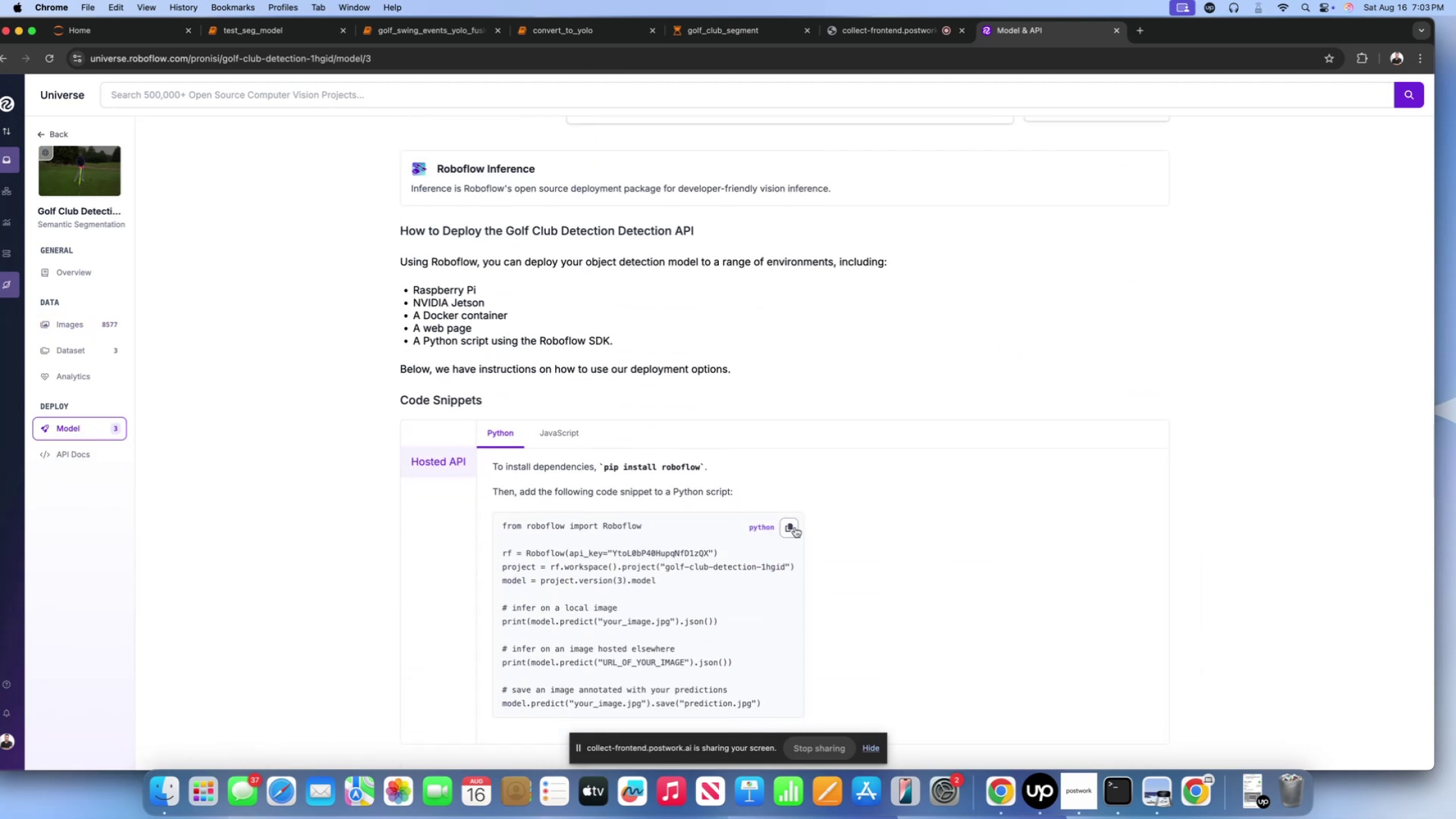 
left_click([795, 527])
 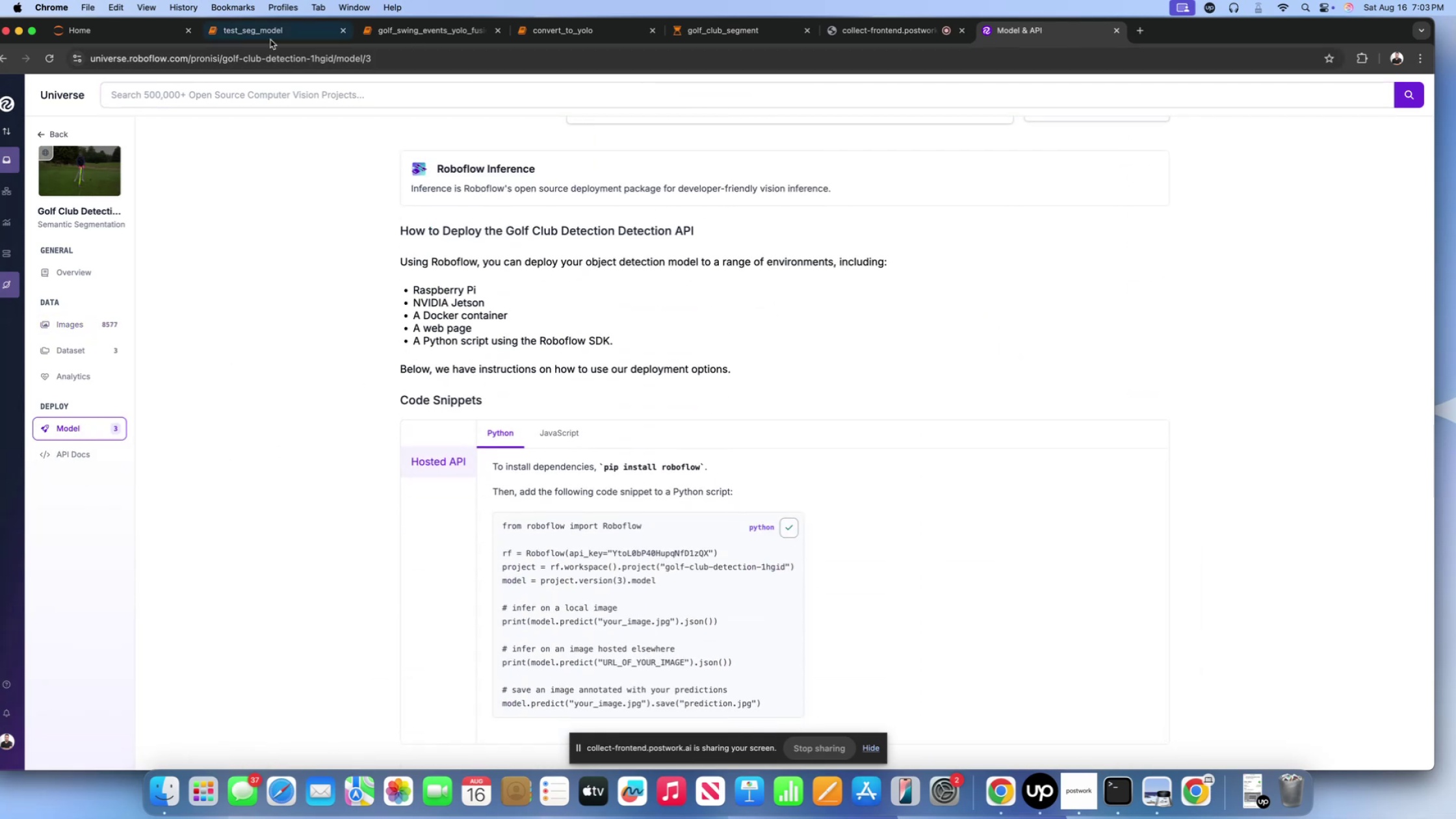 
left_click([270, 31])
 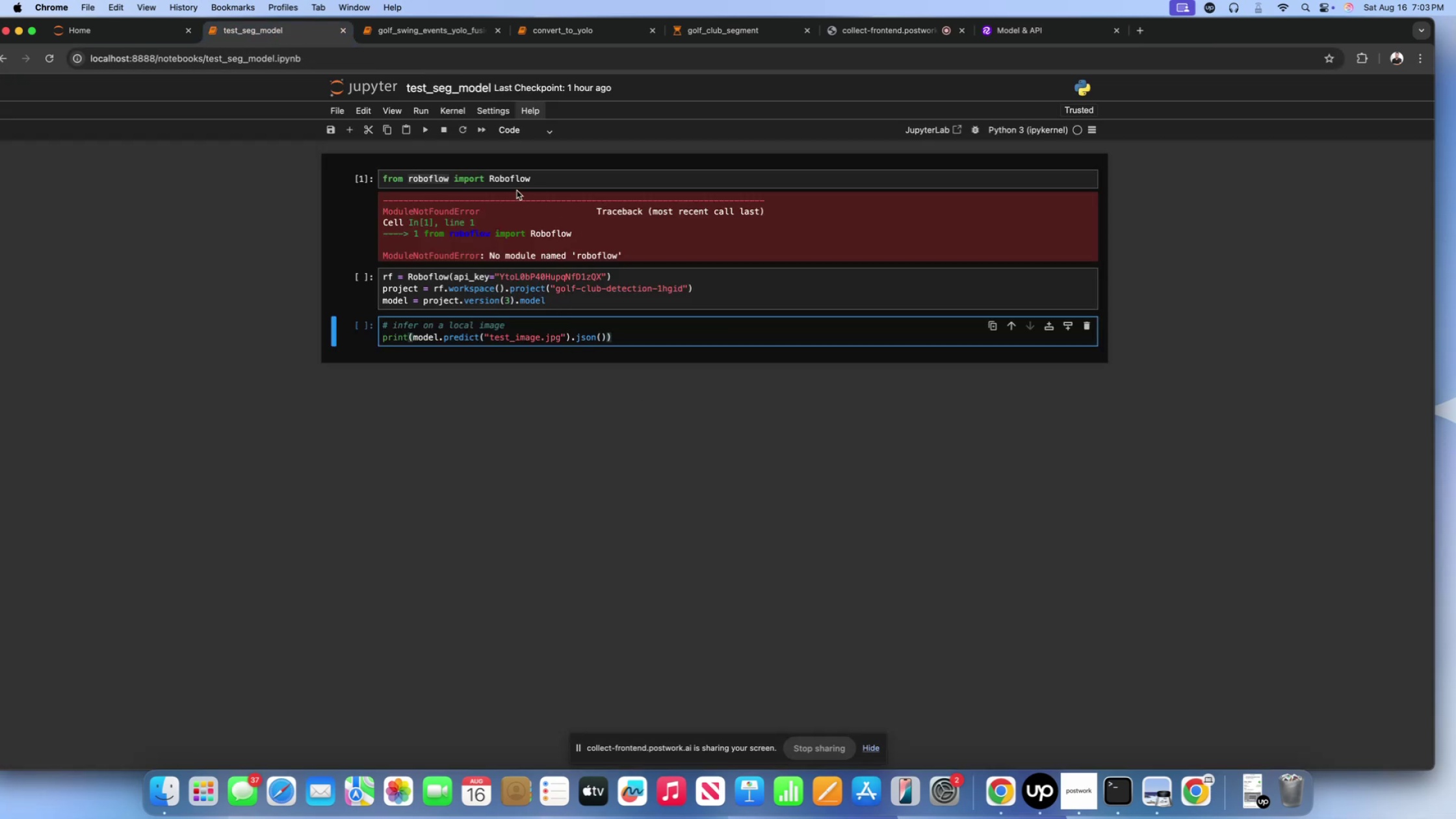 
left_click([526, 178])
 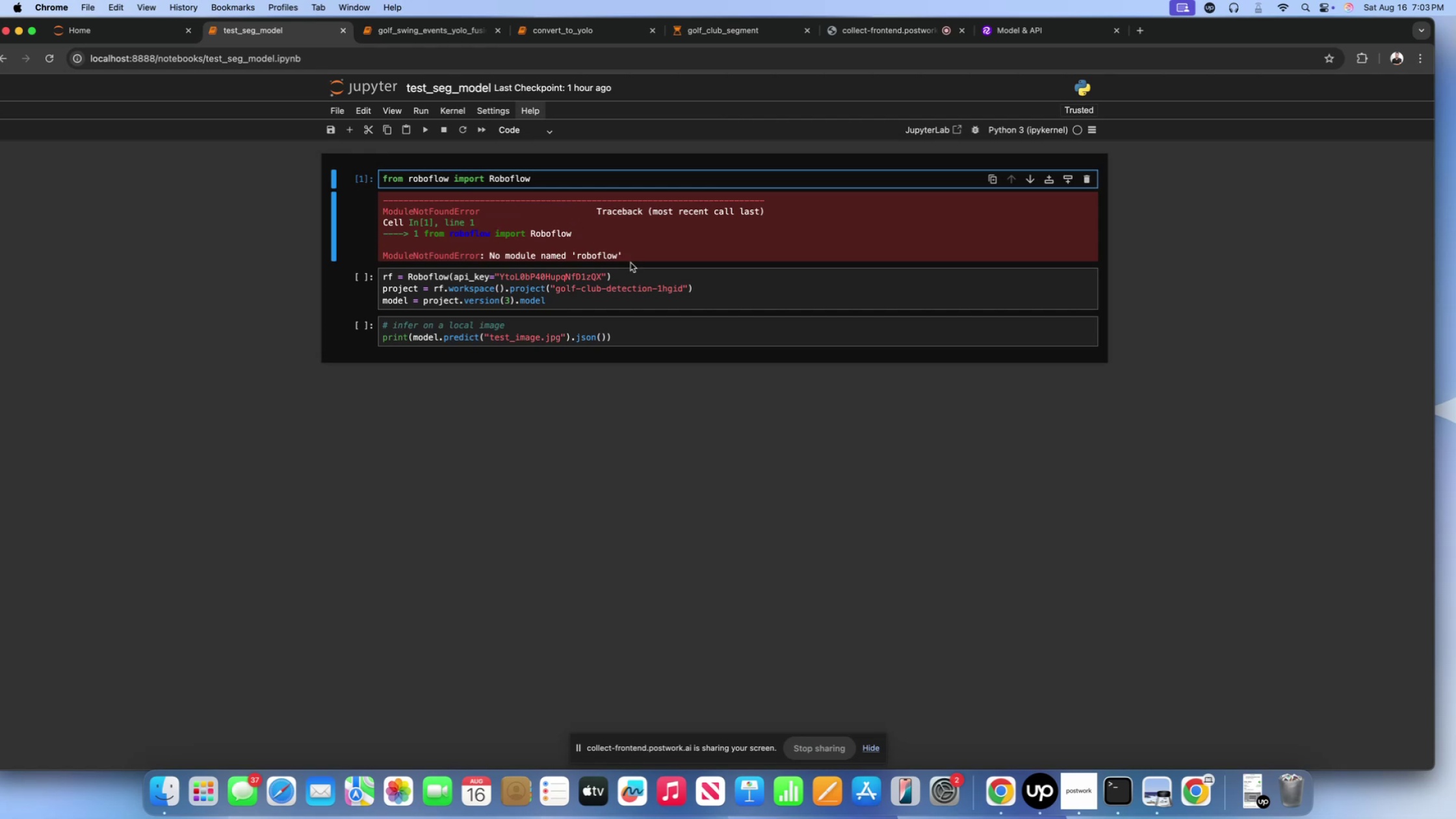 
left_click_drag(start_coordinate=[618, 255], to_coordinate=[575, 261])
 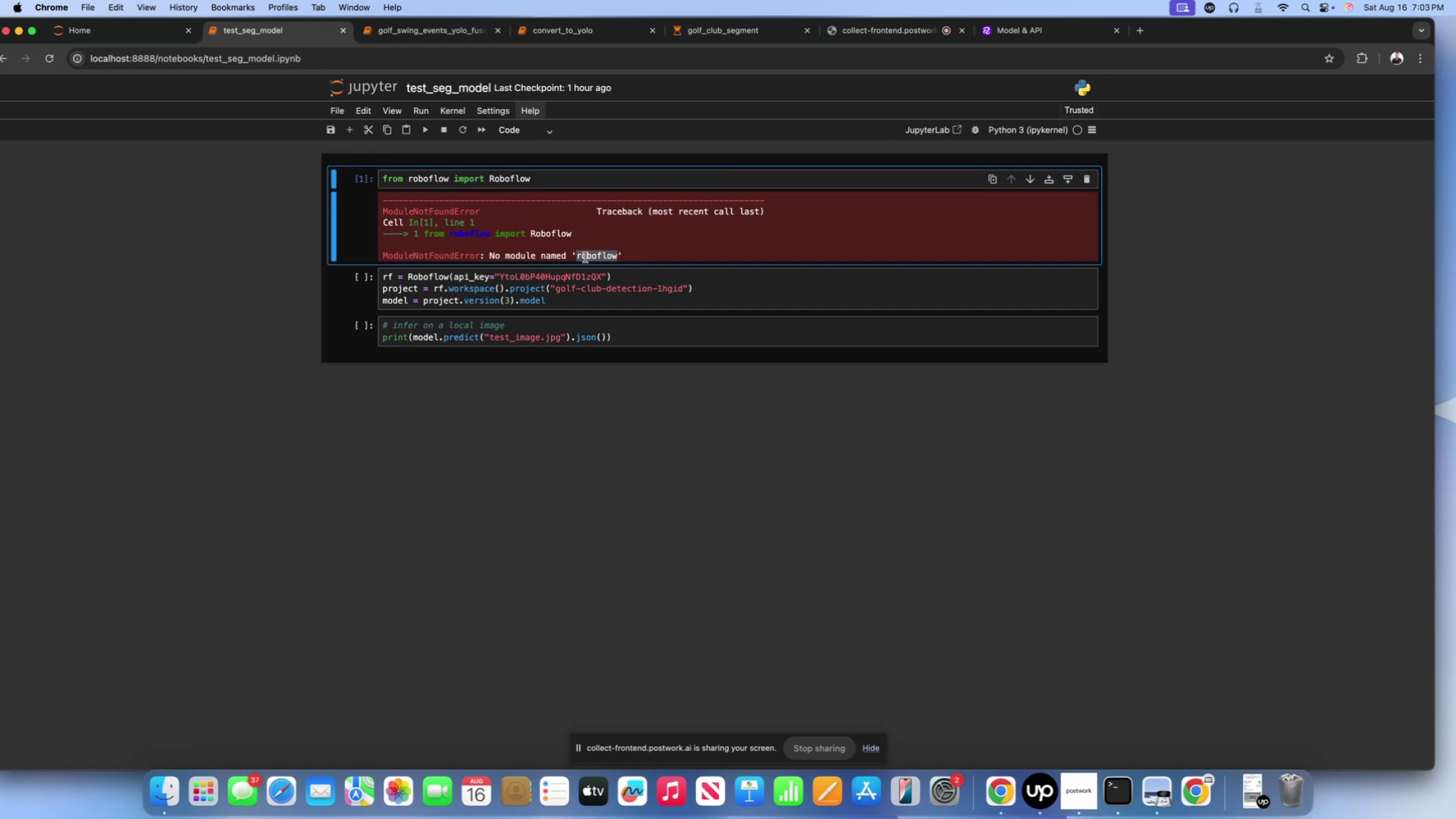 
key(Meta+CommandLeft)
 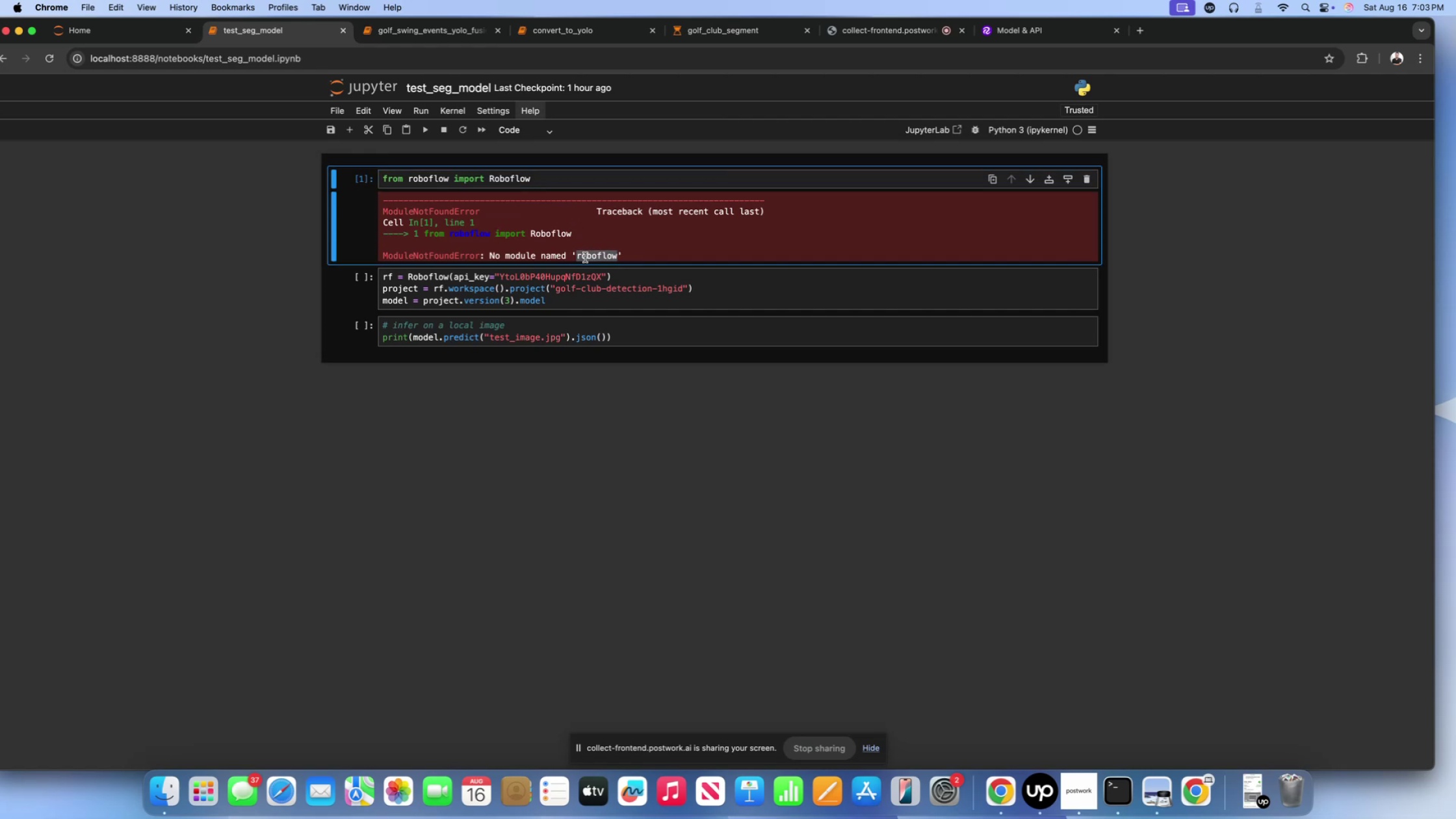 
key(Meta+C)
 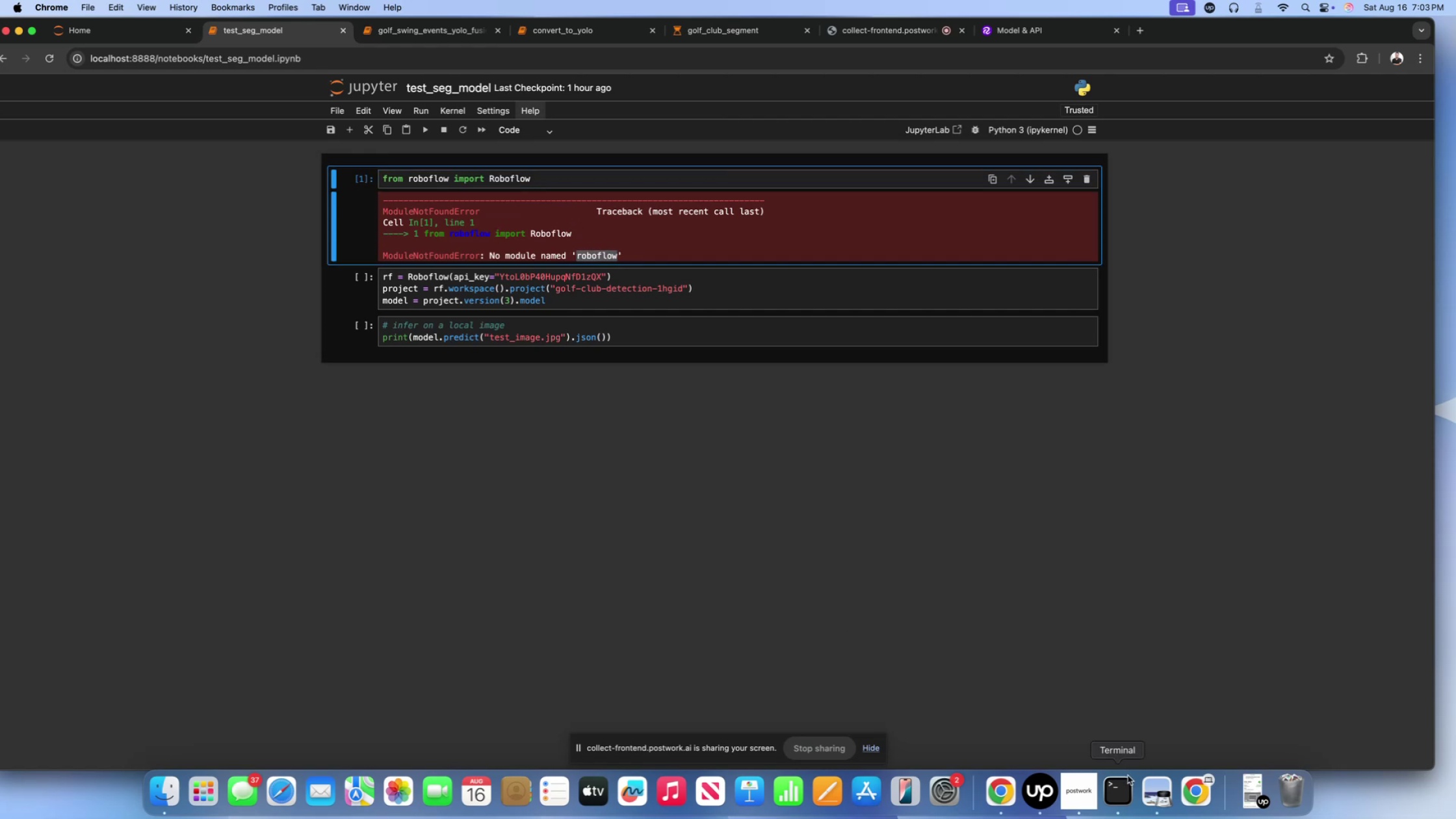 
left_click([1136, 794])
 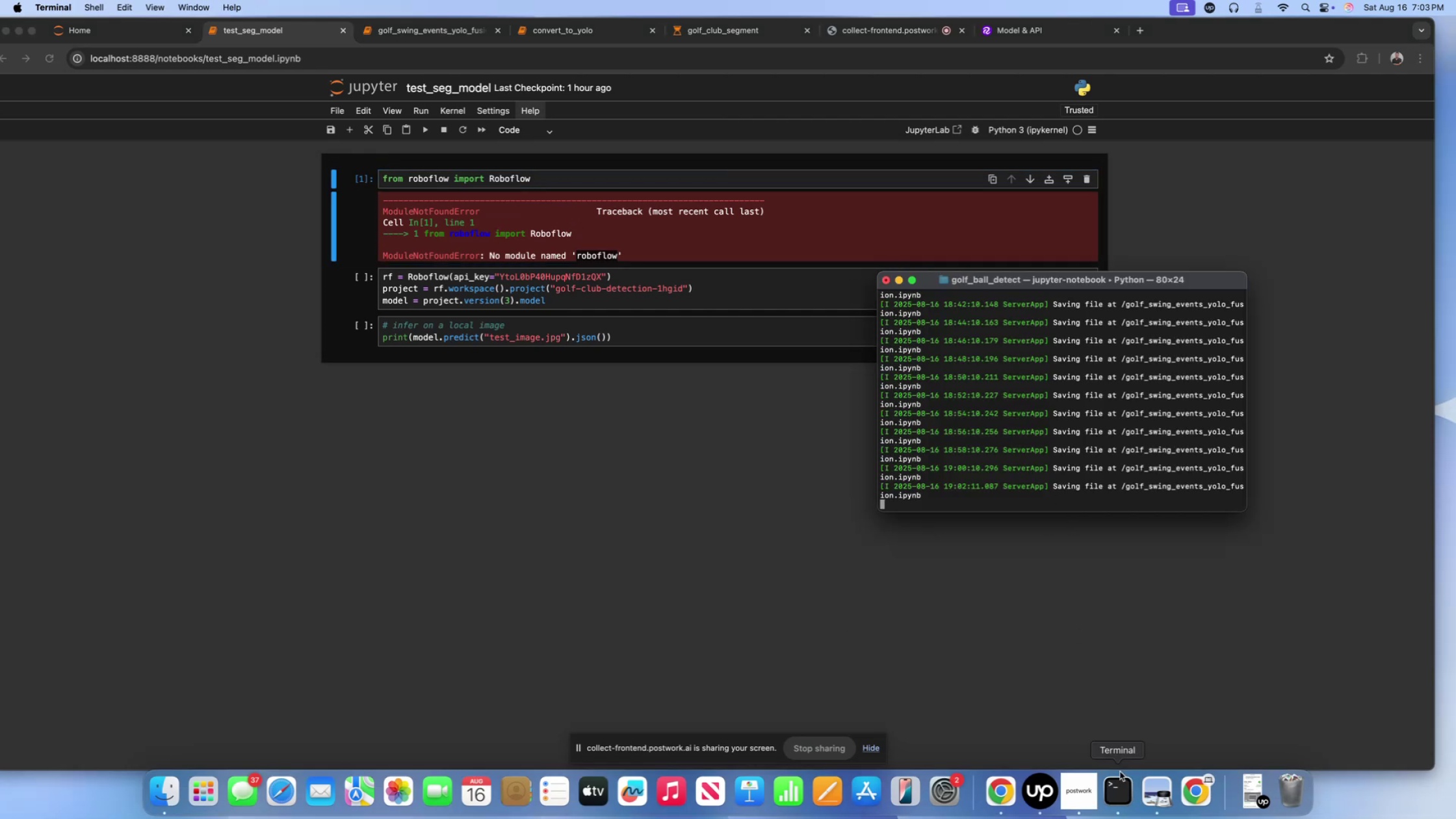 
key(Control+ControlLeft)
 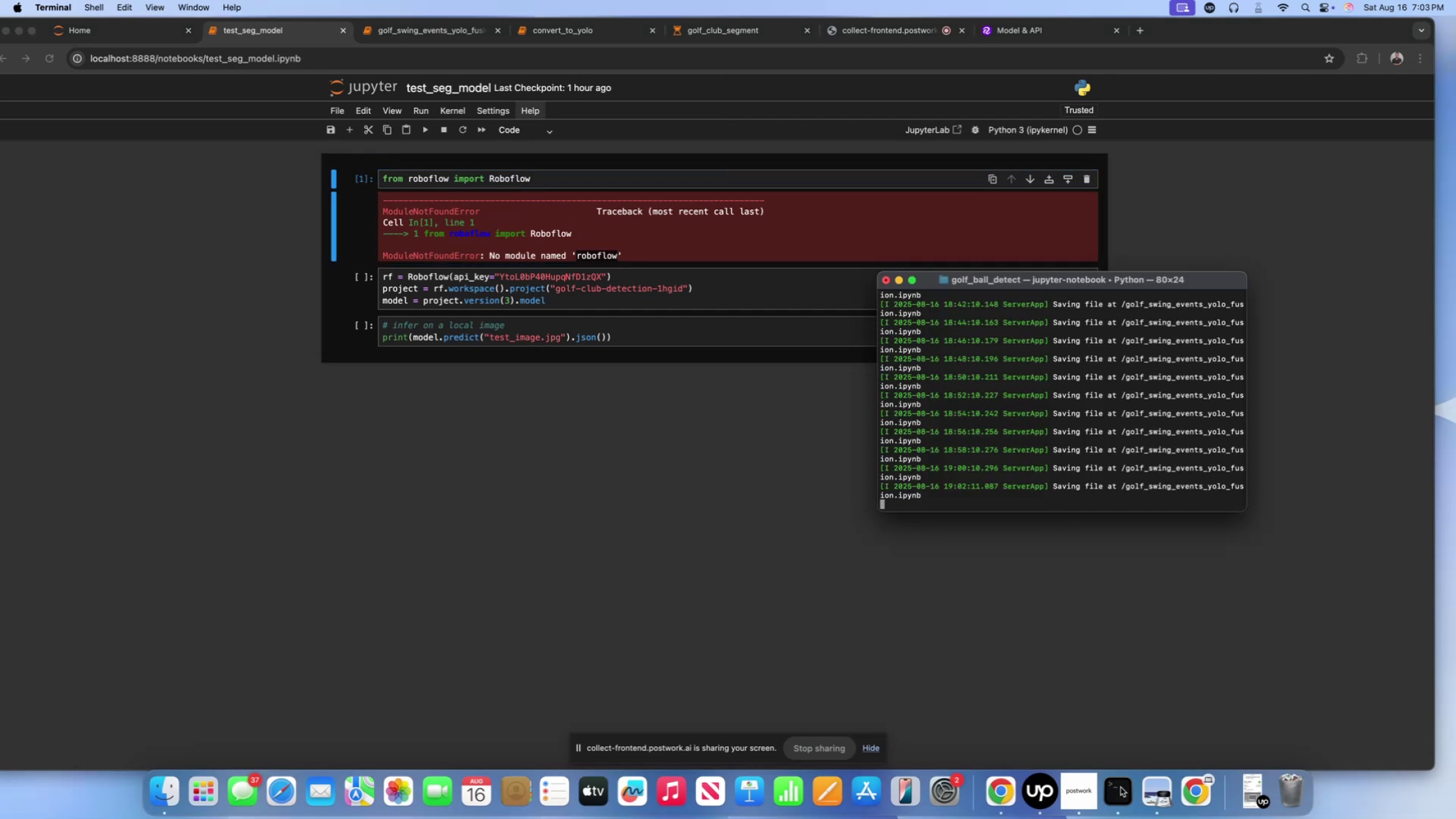 
left_click([1121, 787])
 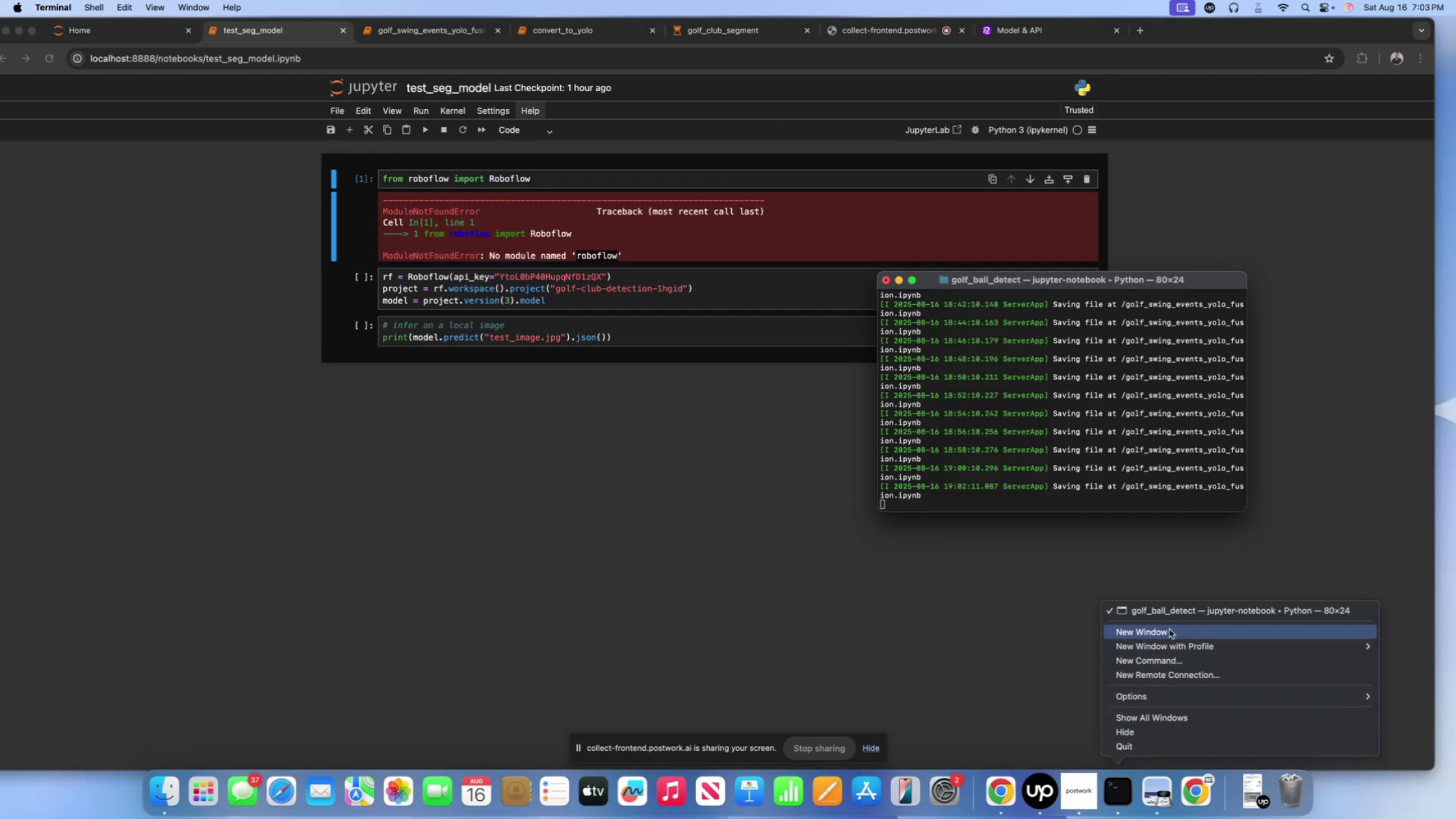 
left_click([1169, 629])
 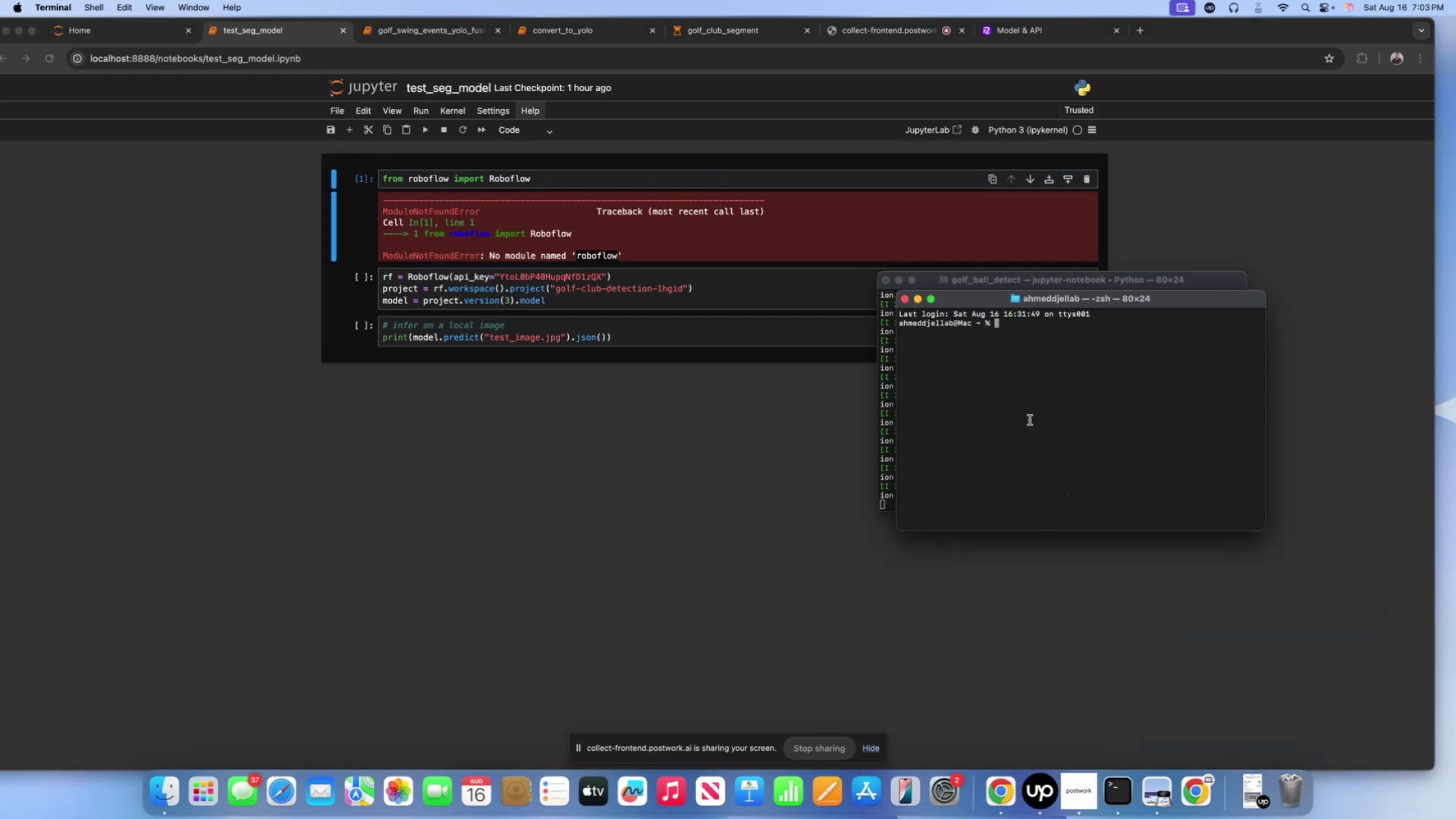 
type(pip3 )
 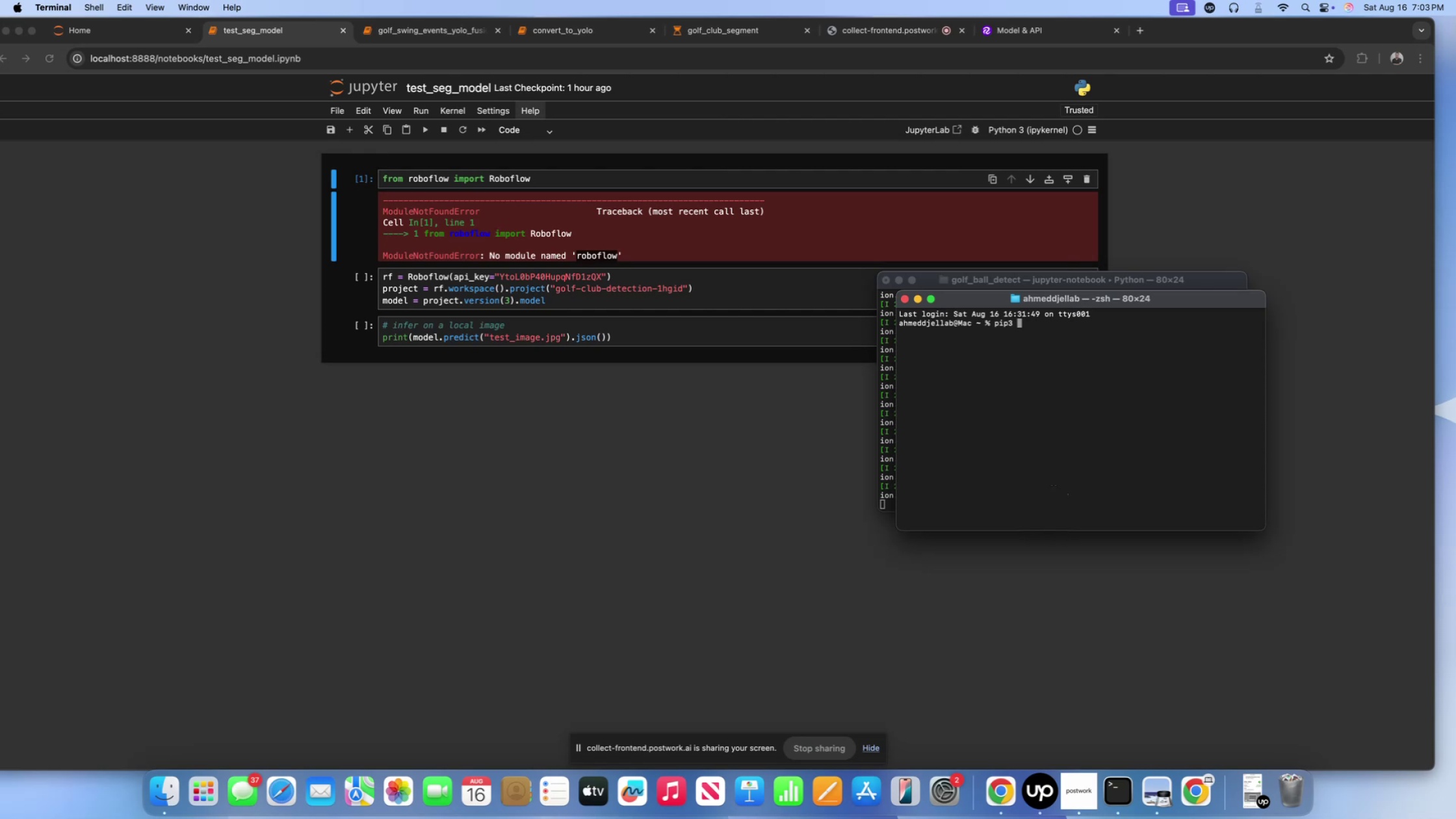 
wait(6.24)
 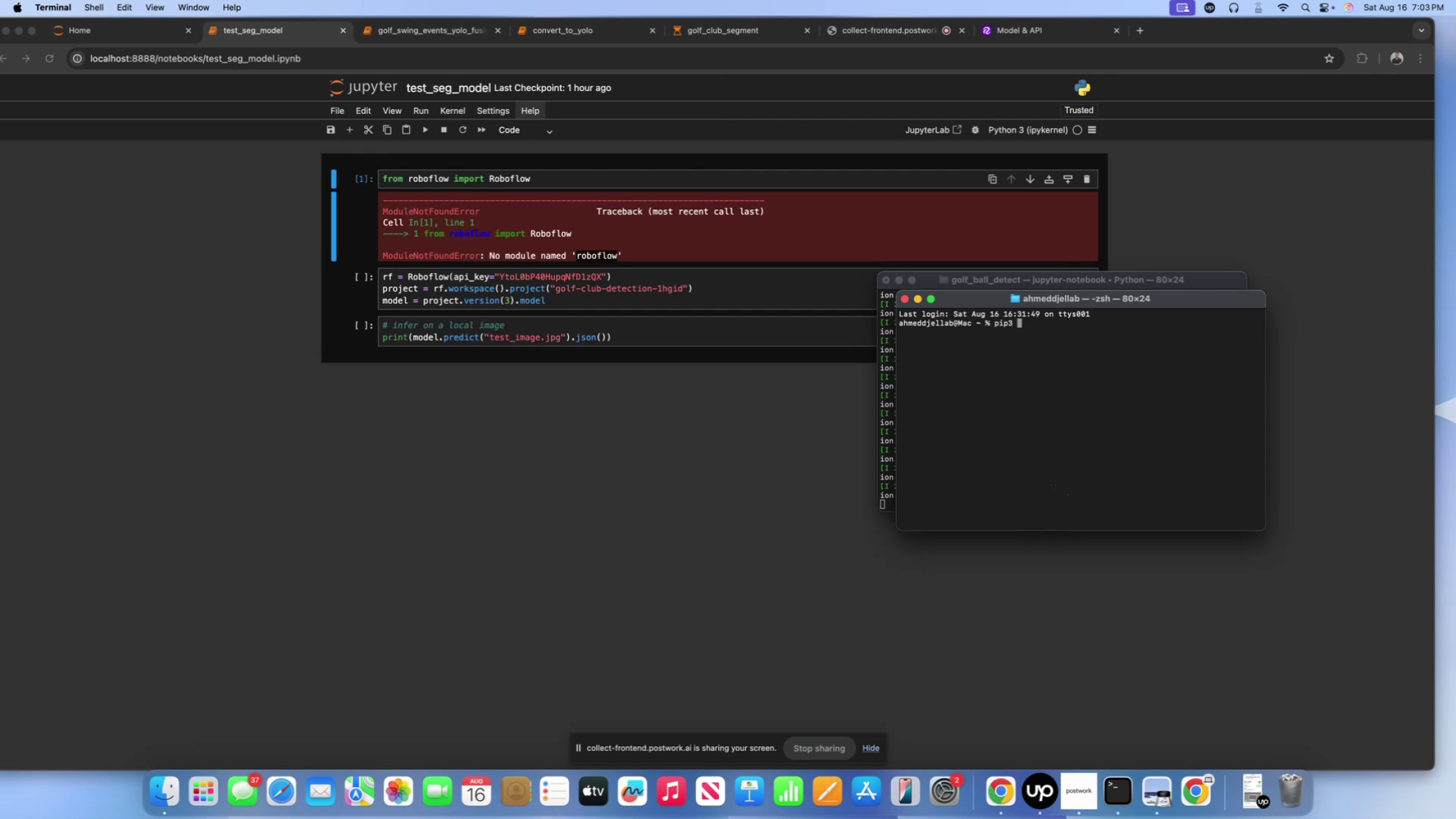 
type(install )
 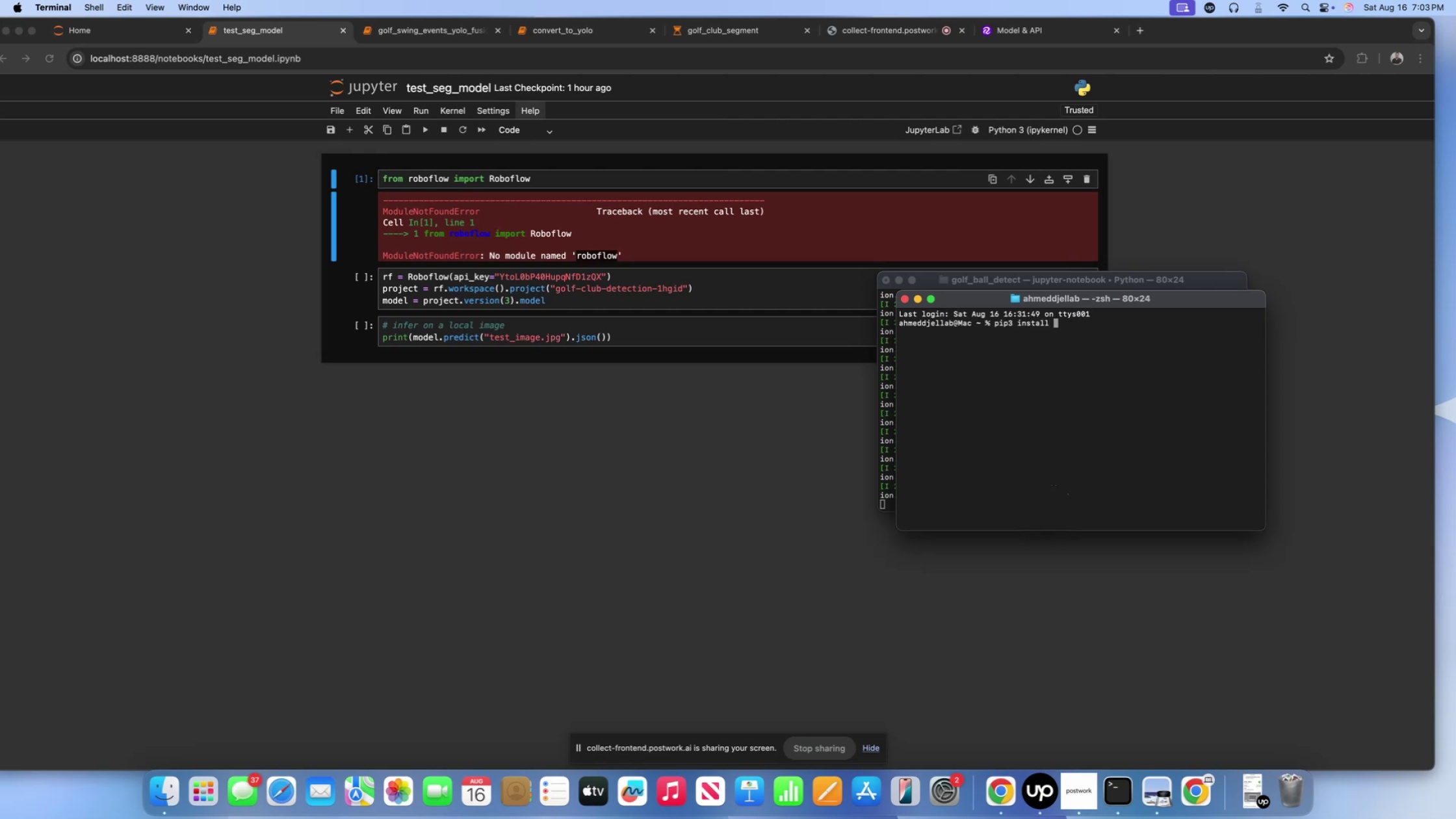 
key(Meta+CommandLeft)
 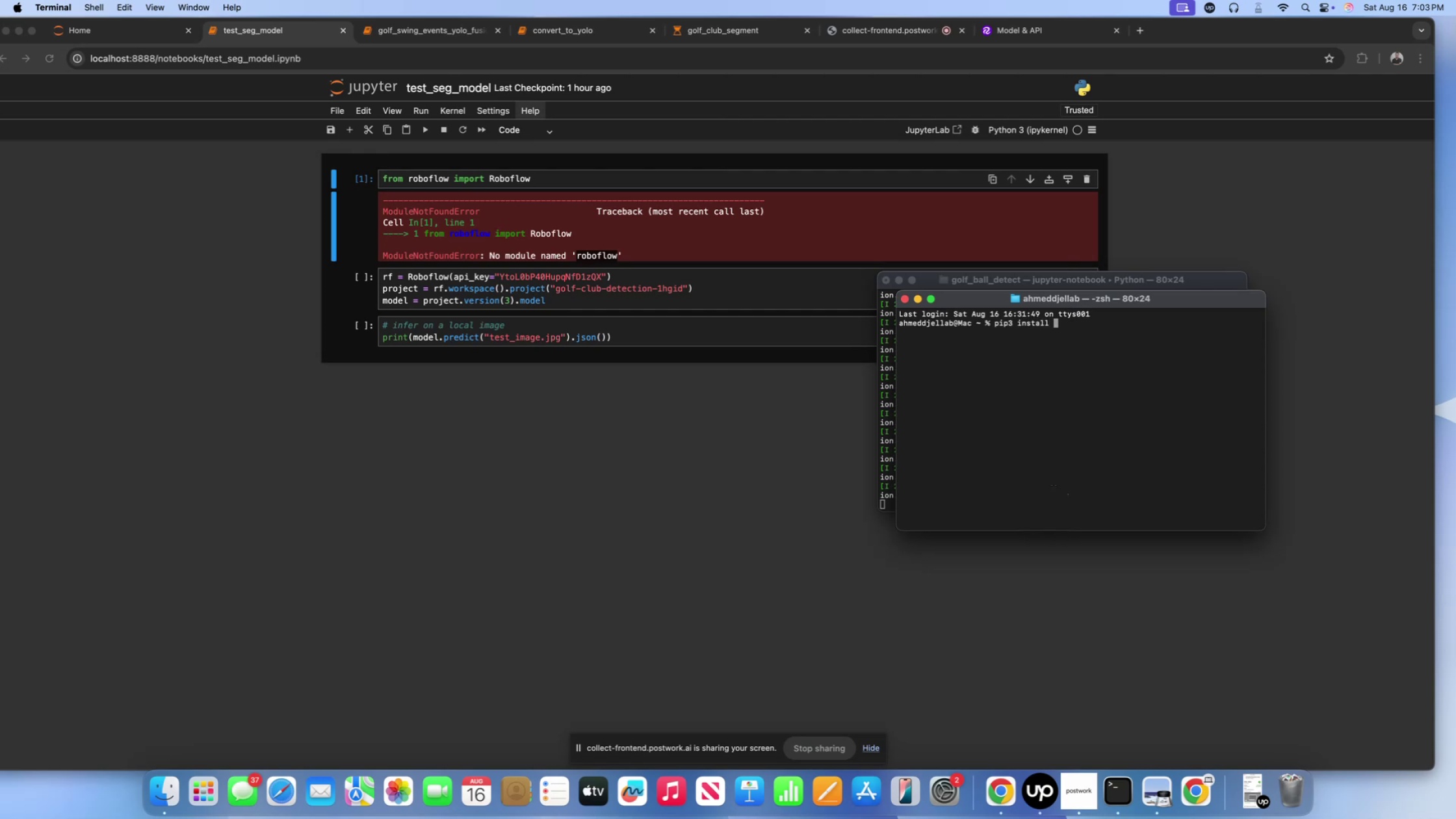 
key(Meta+V)
 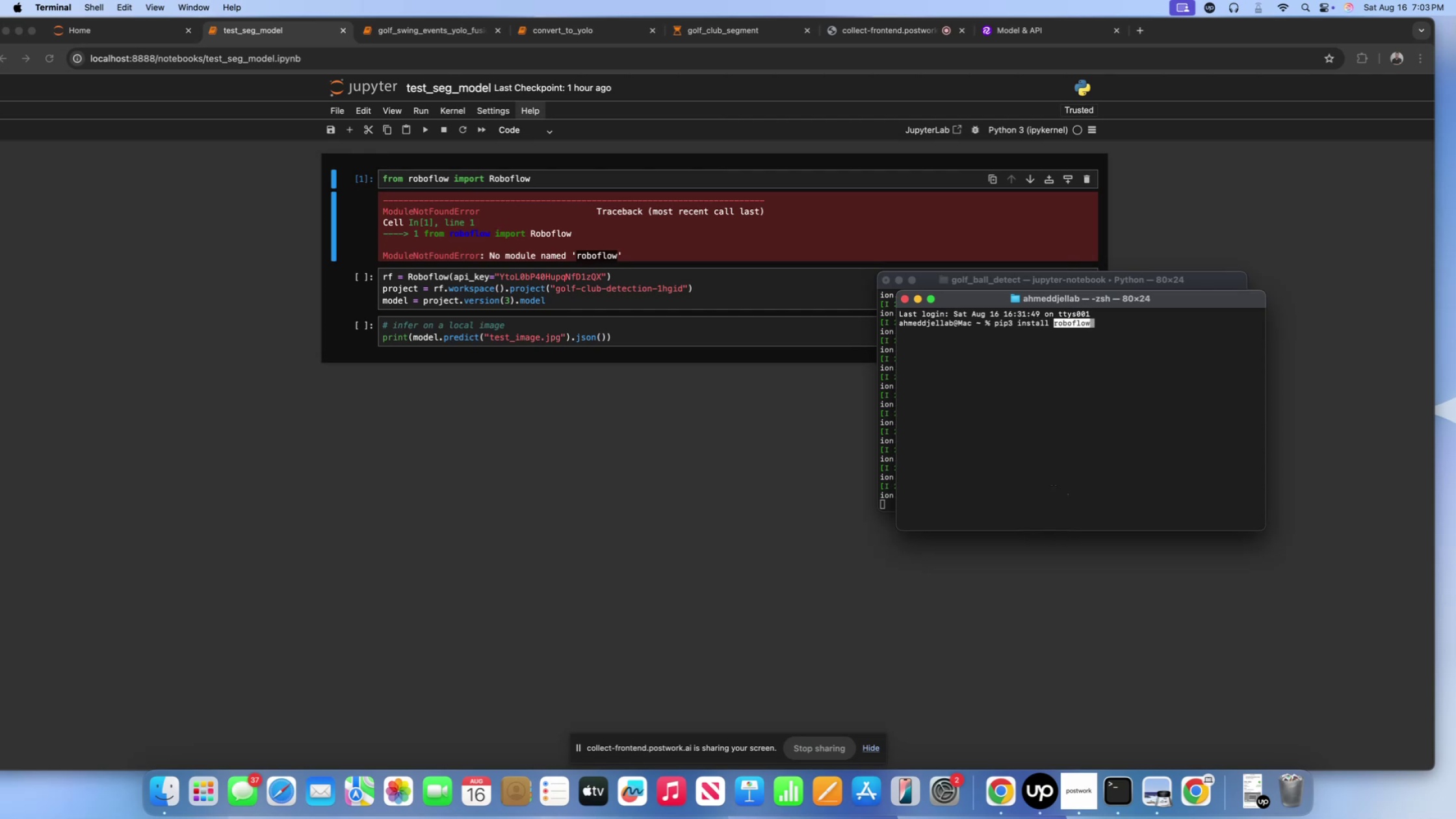 
key(Enter)
 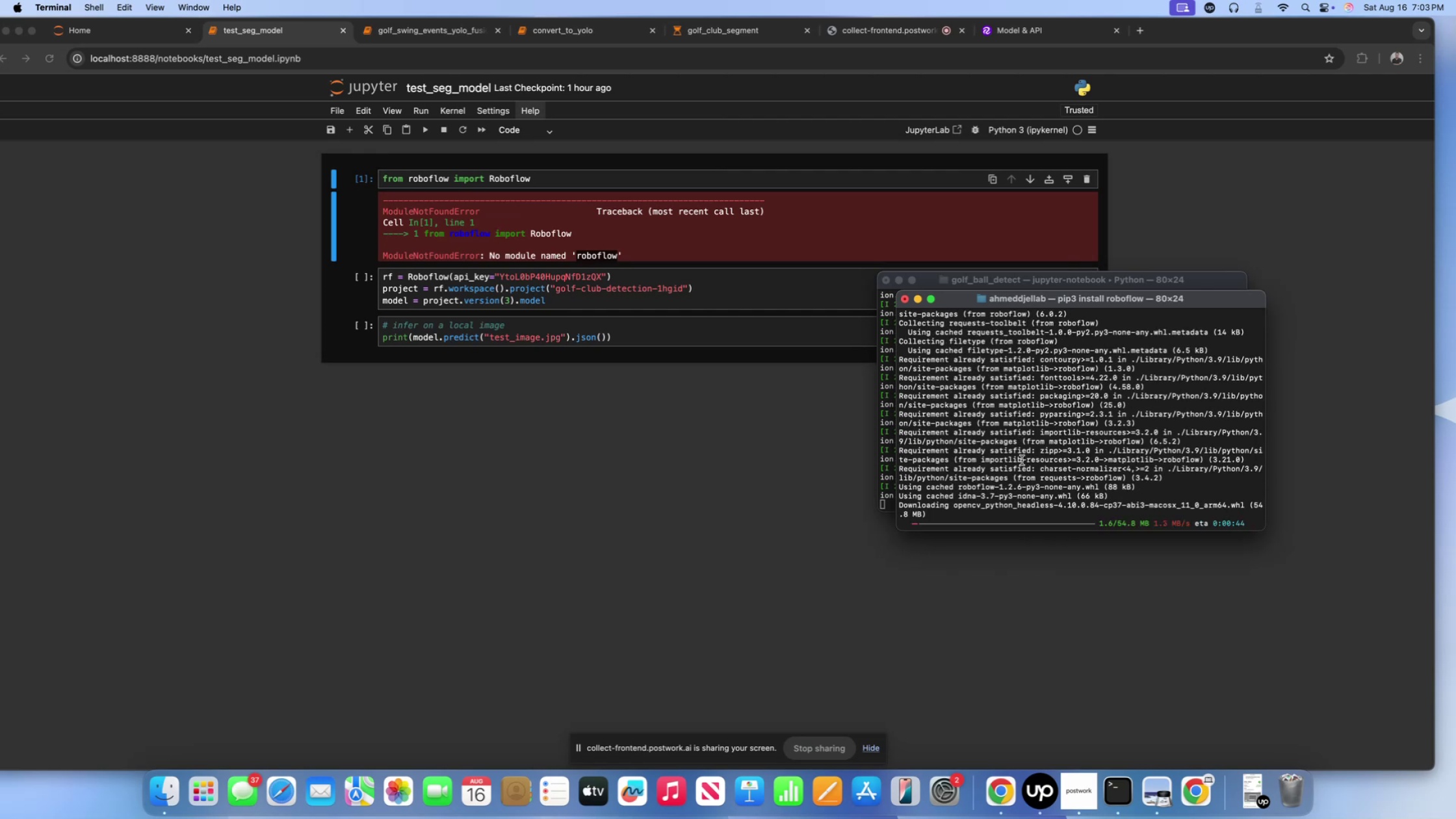 
wait(9.06)
 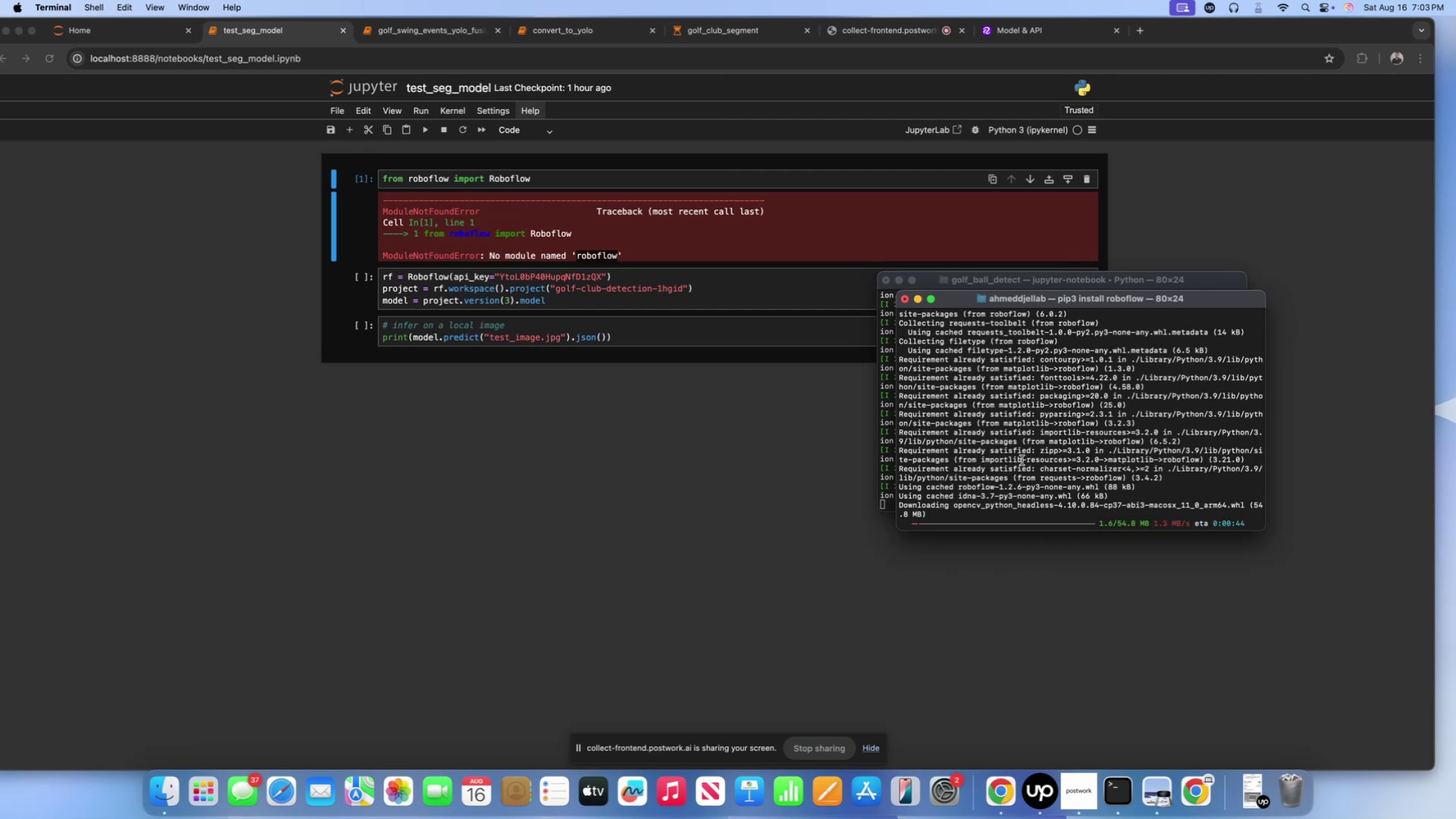 
left_click([422, 30])
 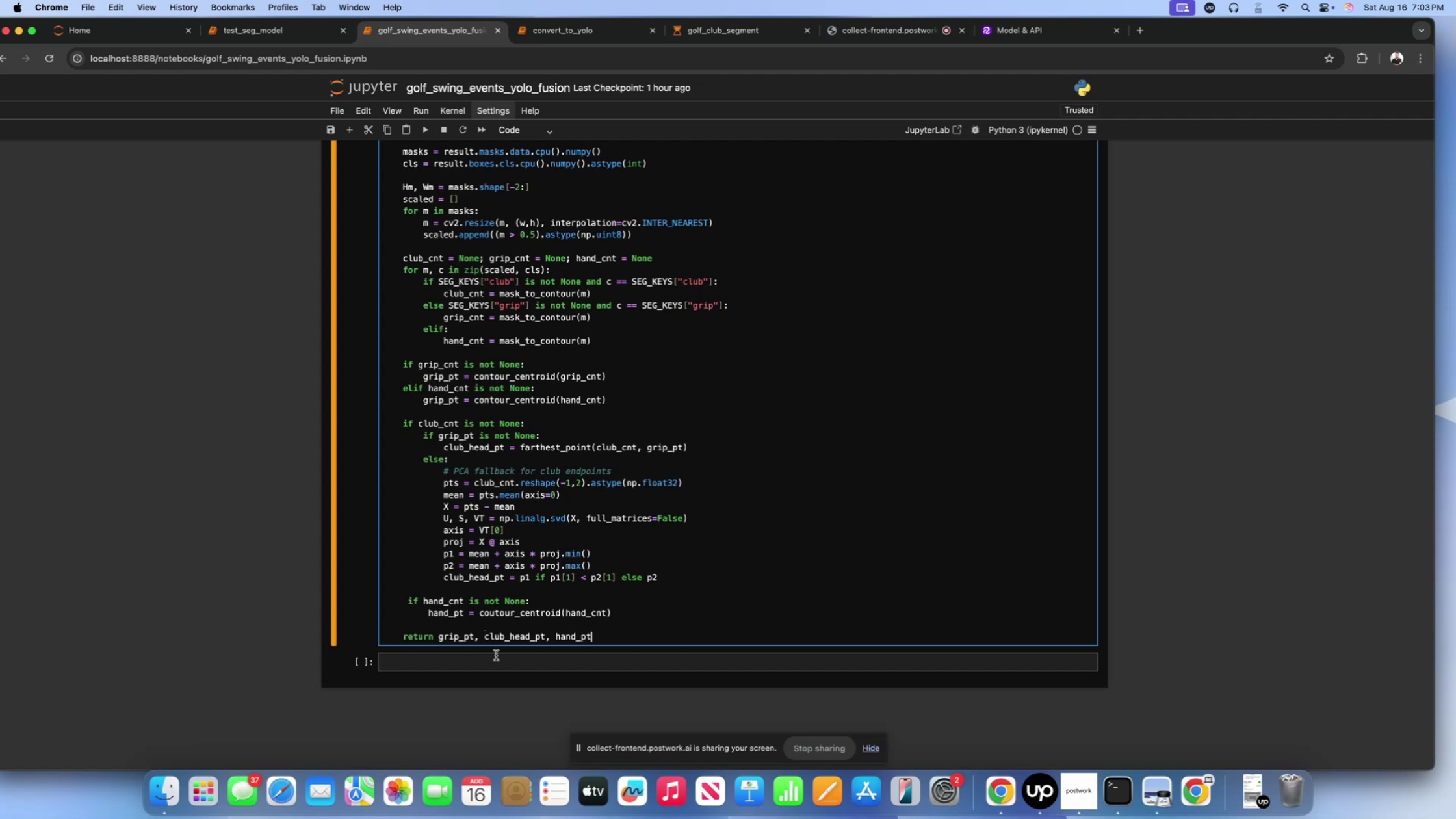 
left_click([497, 664])
 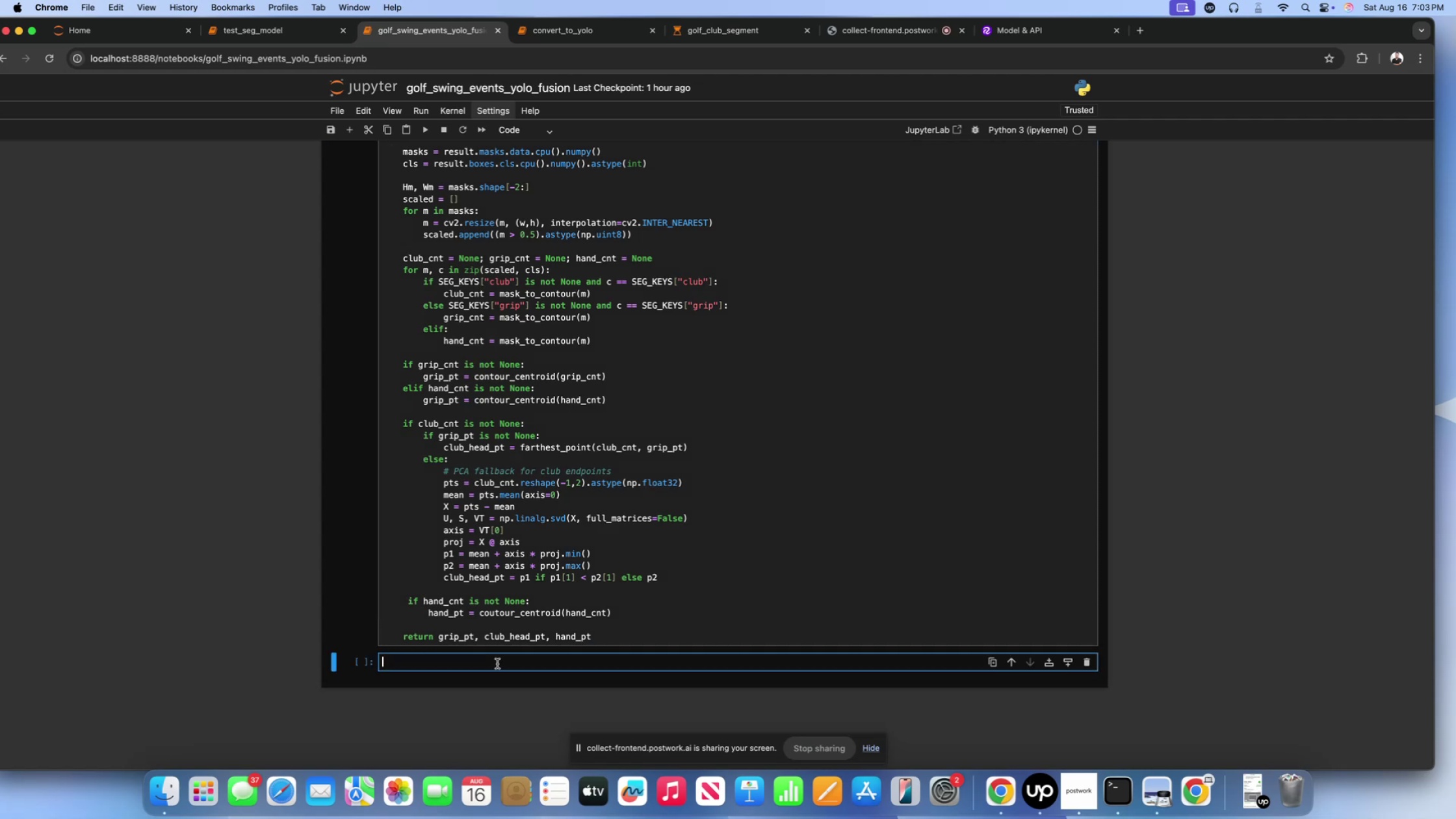 
key(Shift+ShiftLeft)
 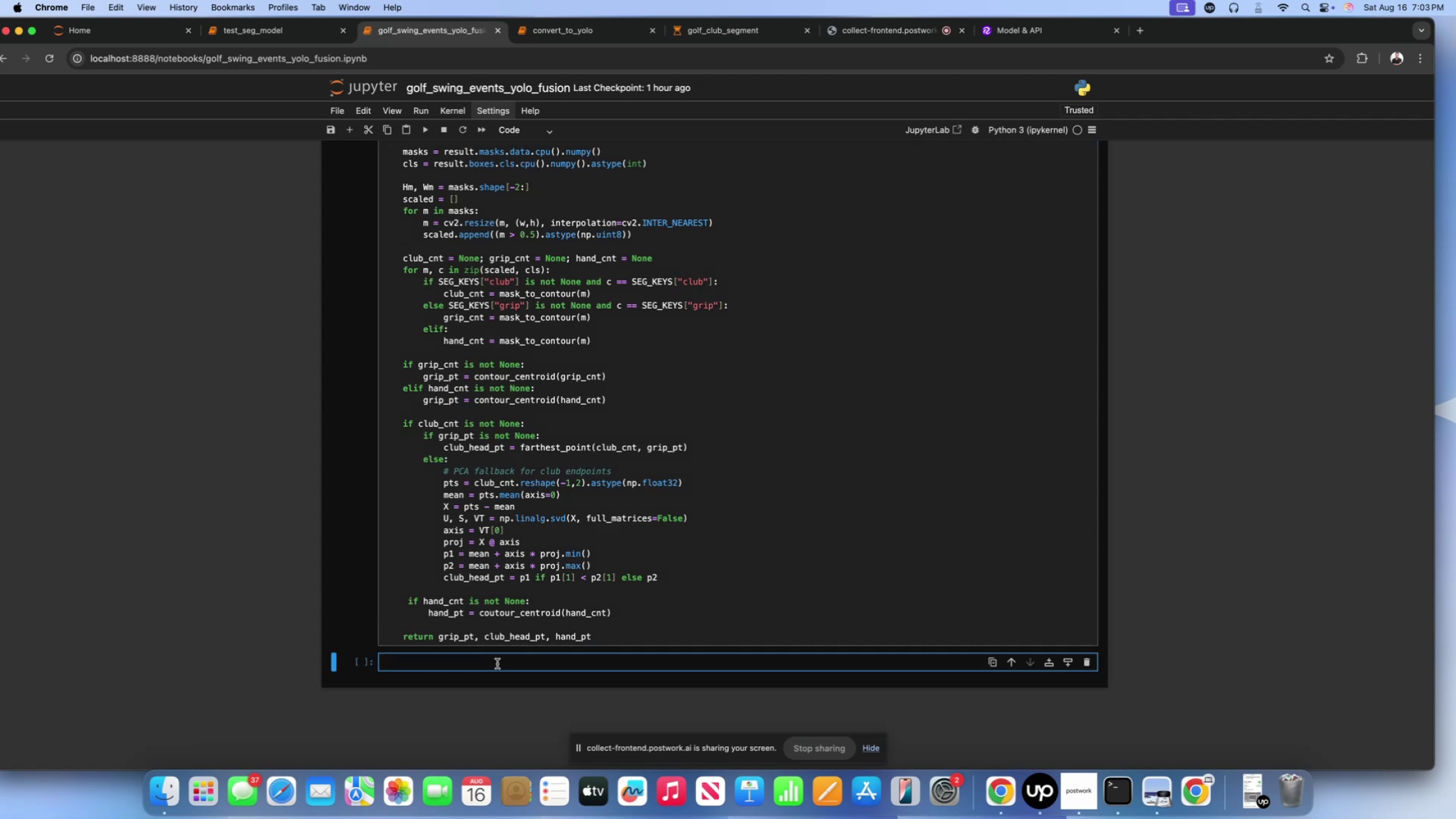 
key(Shift+5)
 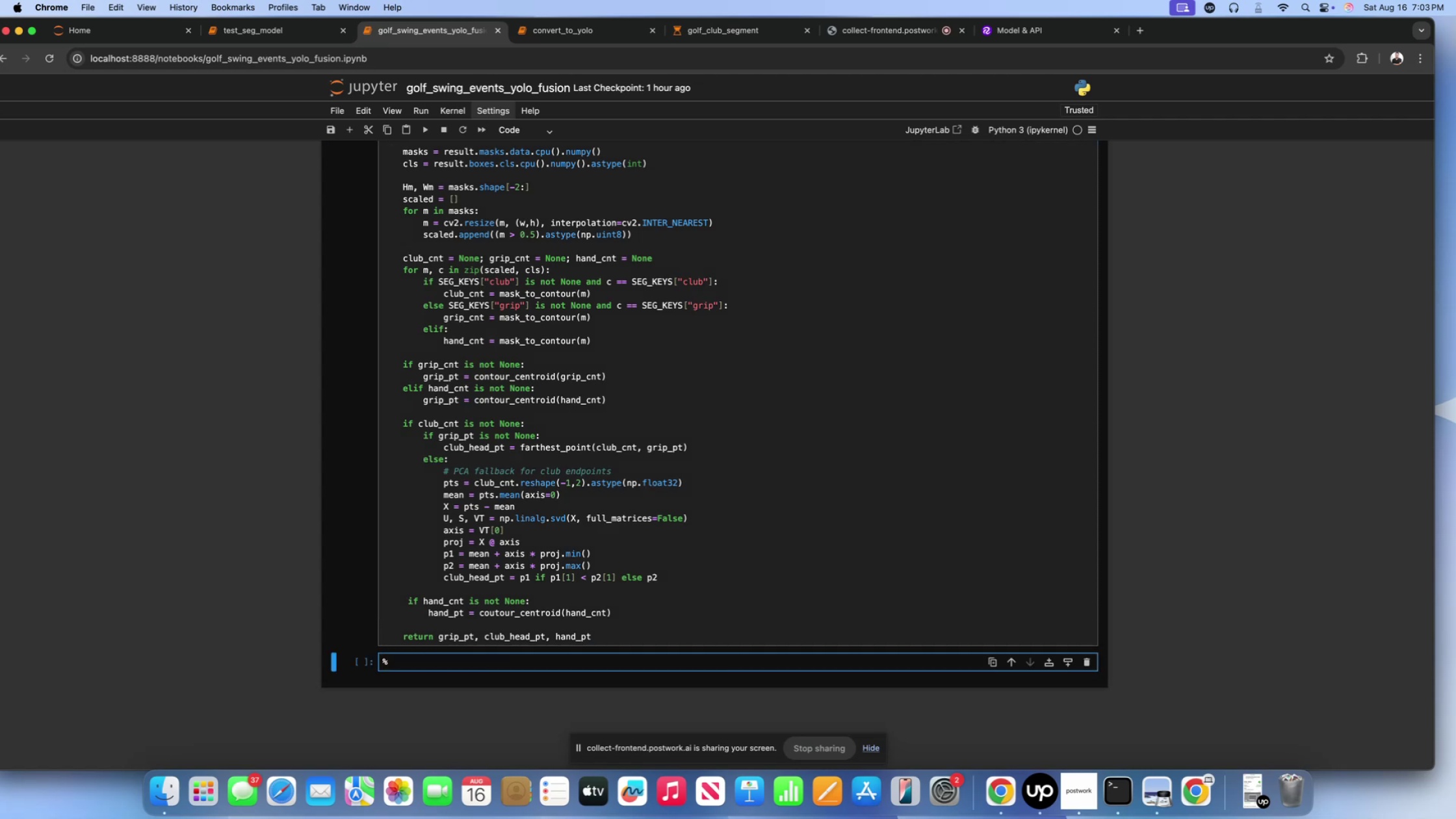 
key(Backspace)
 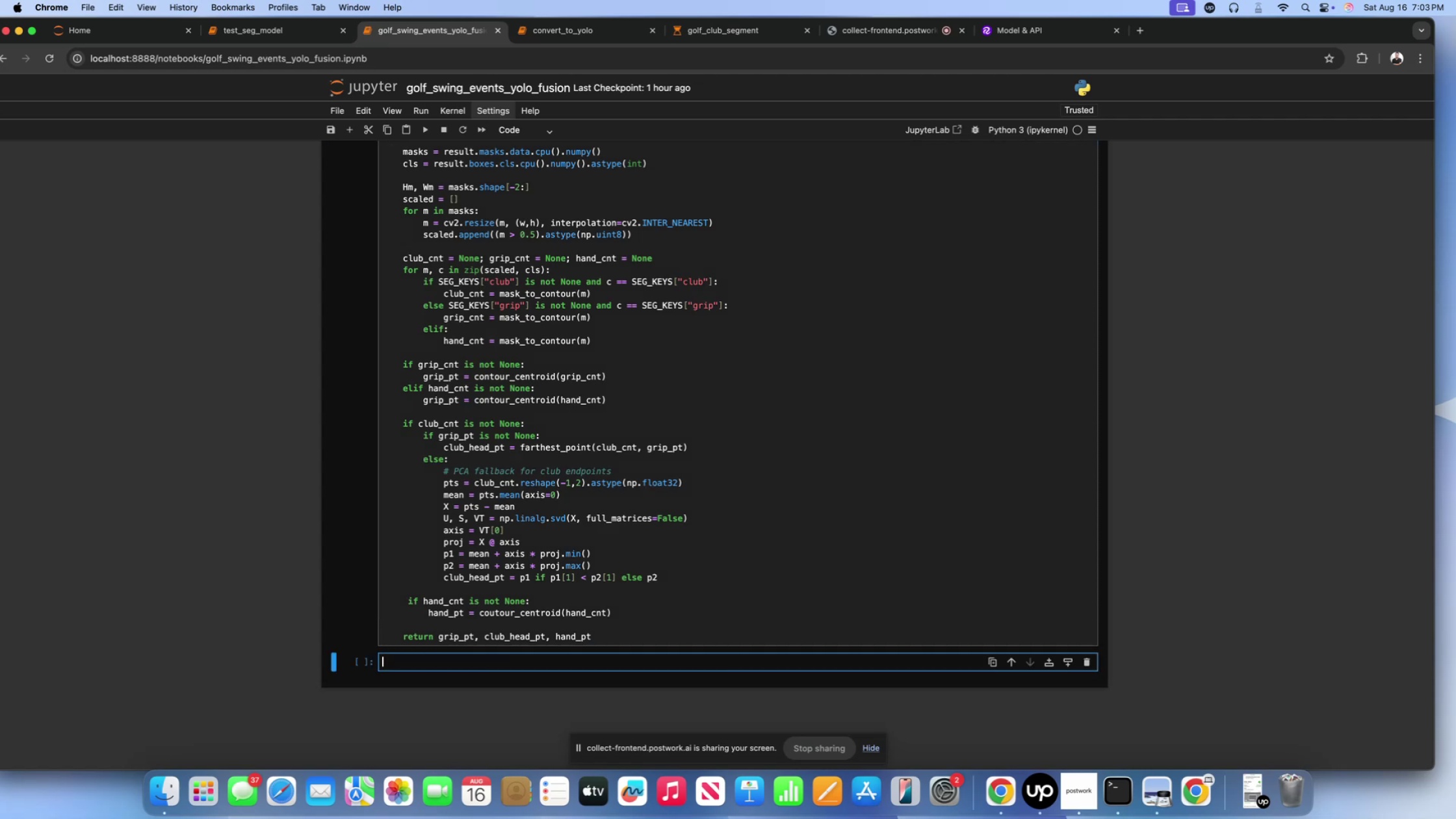 
key(5)
 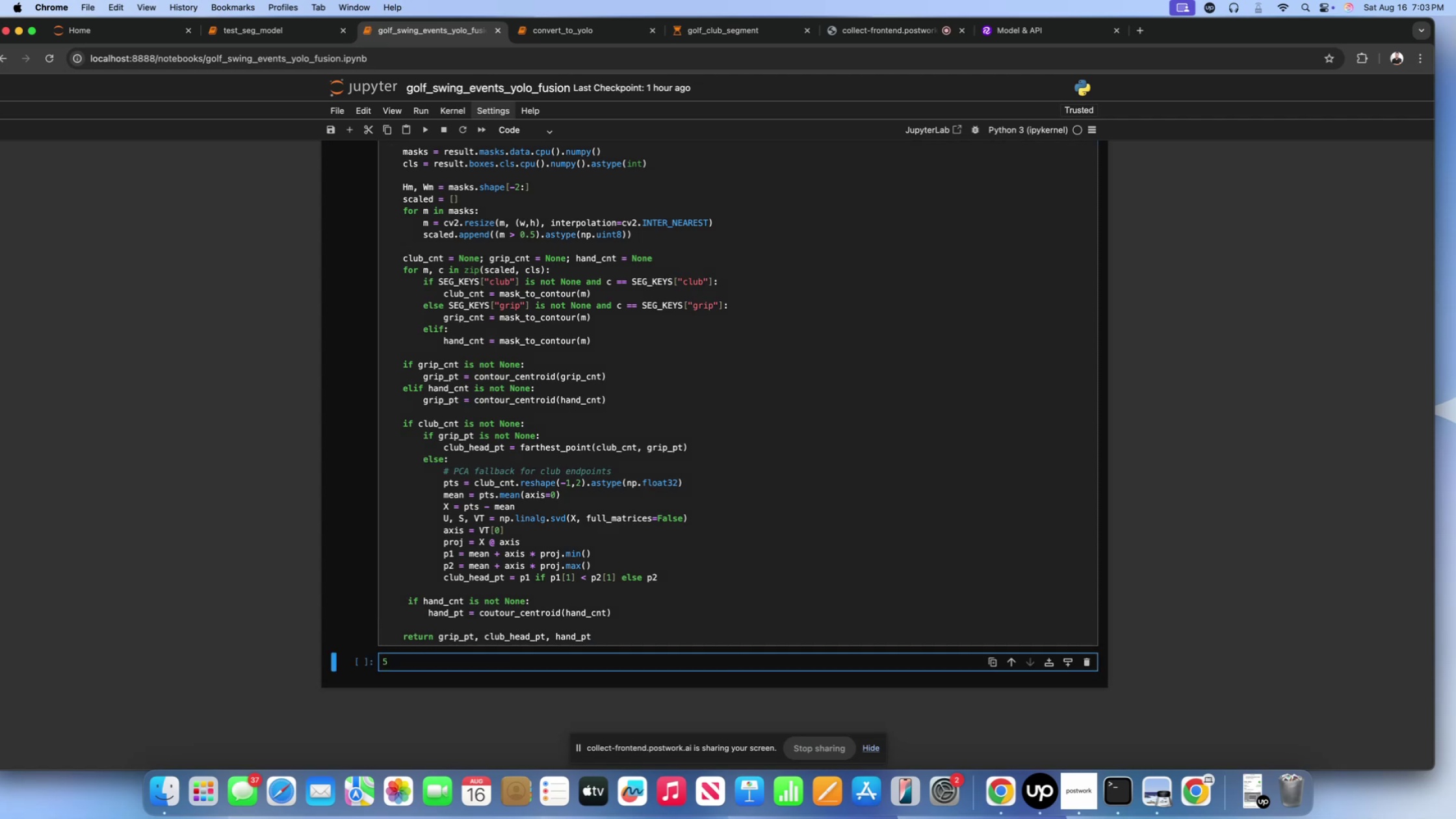 
hold_key(key=ShiftLeft, duration=0.51)
 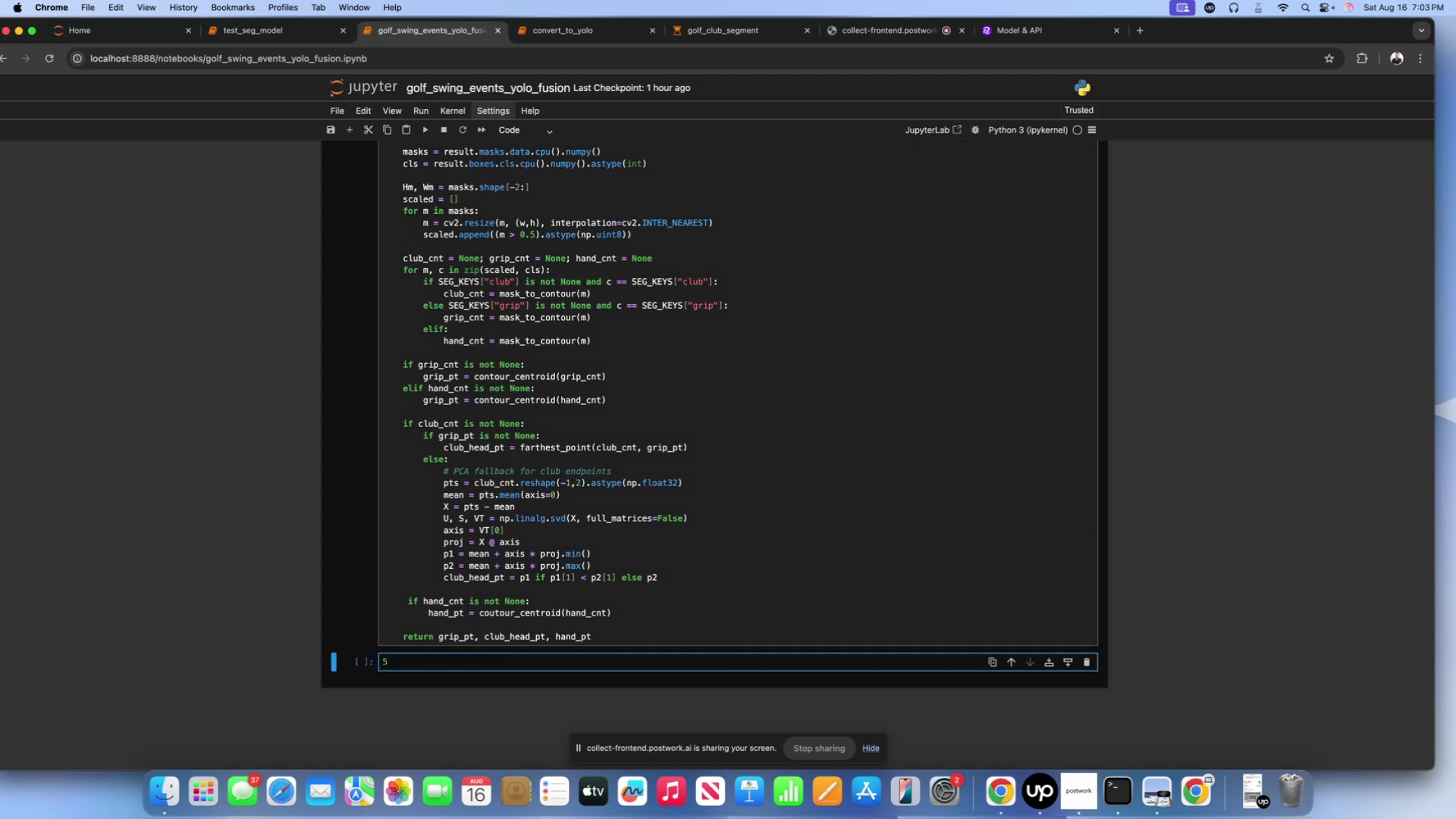 
key(Shift+ShiftLeft)
 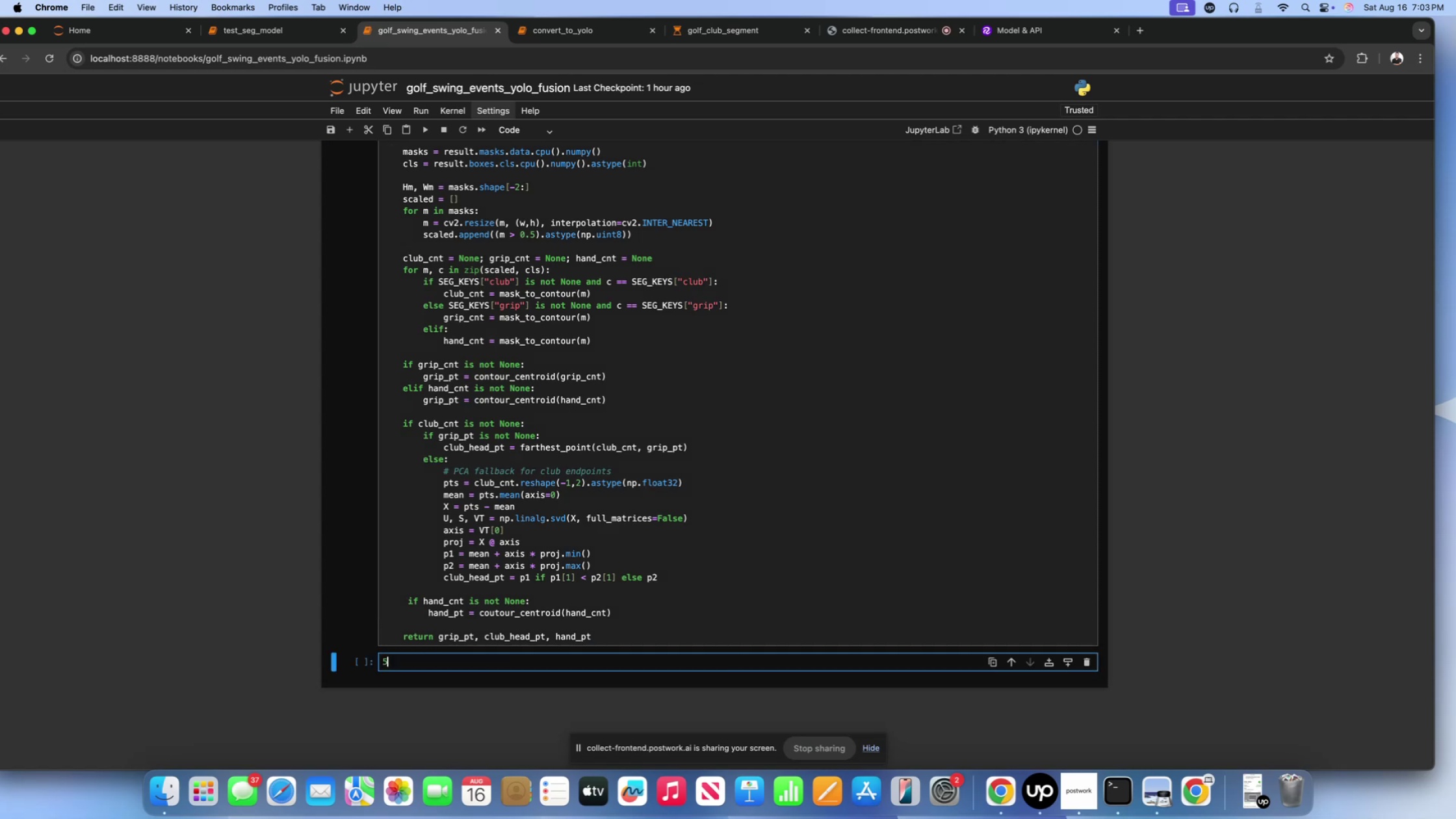 
key(Shift+0)
 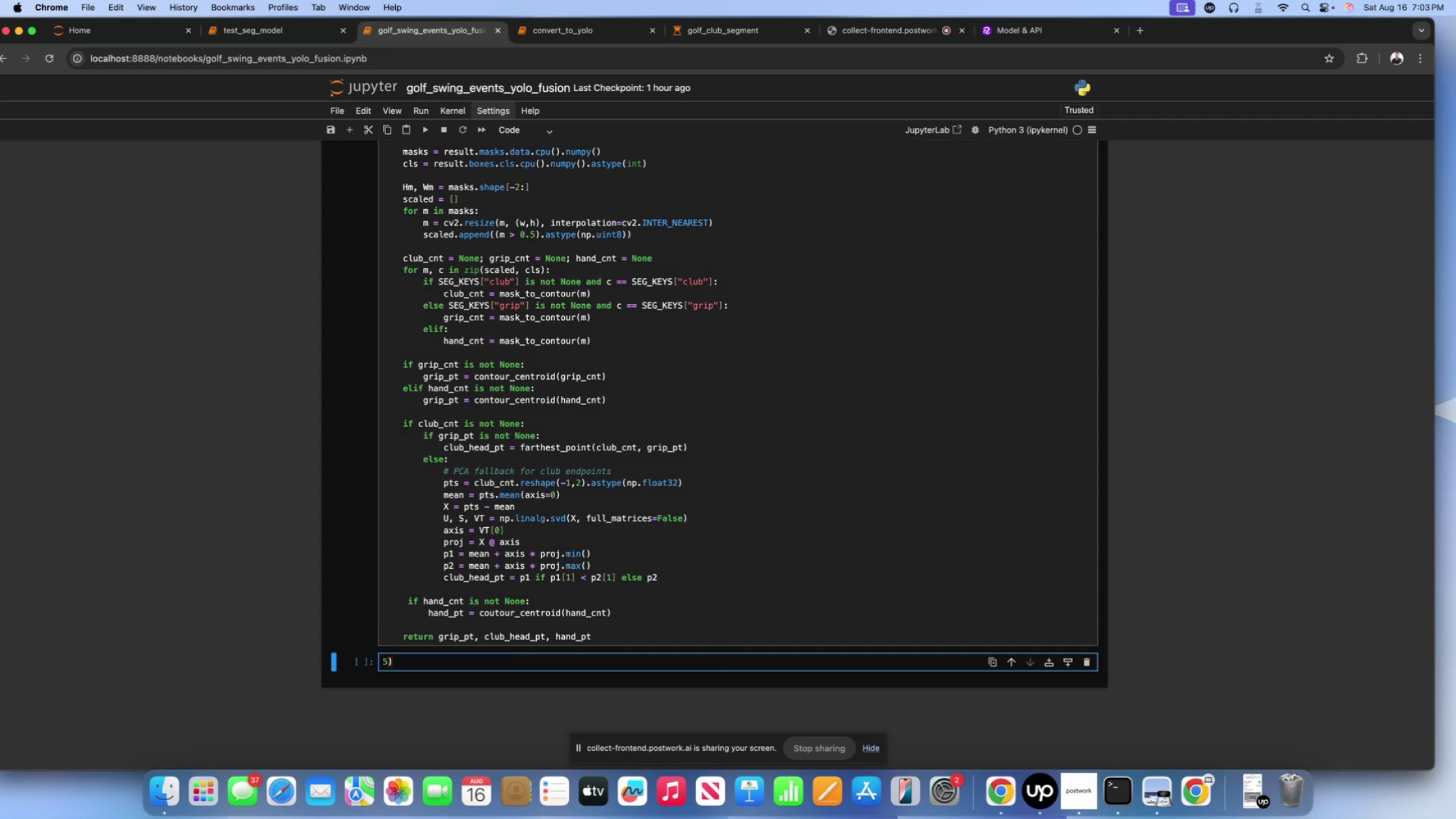 
key(ArrowLeft)
 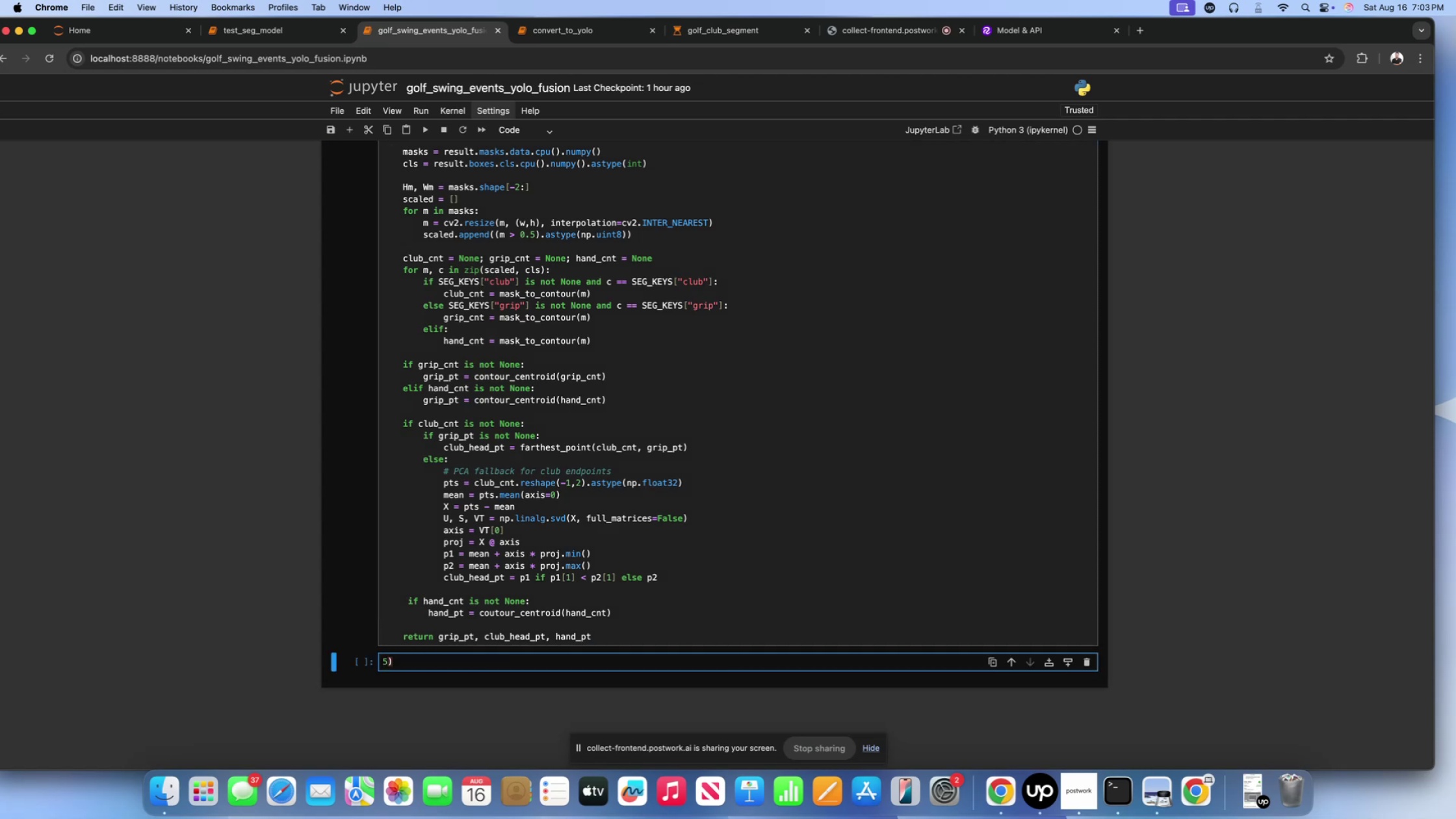 
key(Shift+3)
 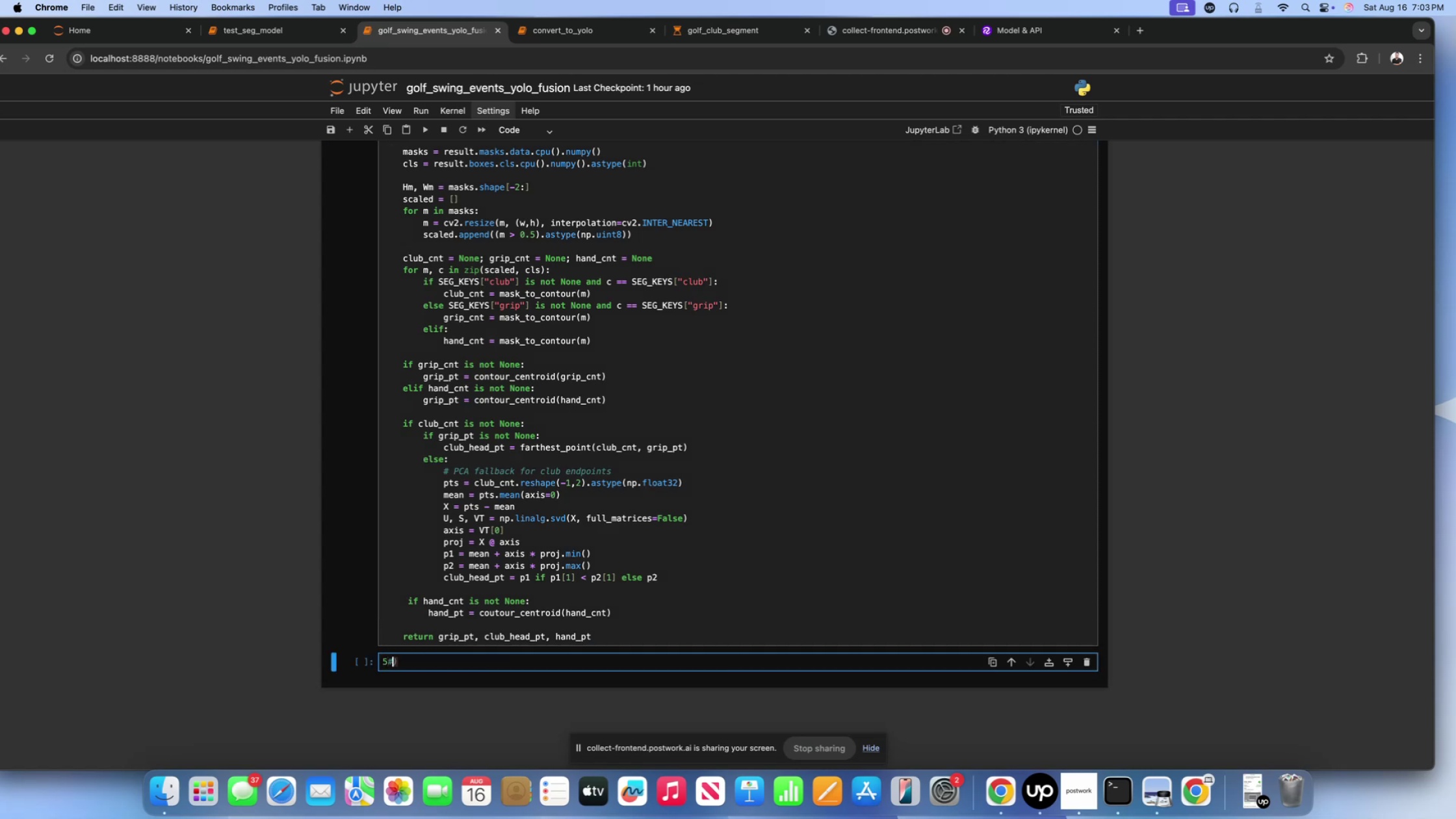 
key(Shift+ShiftLeft)
 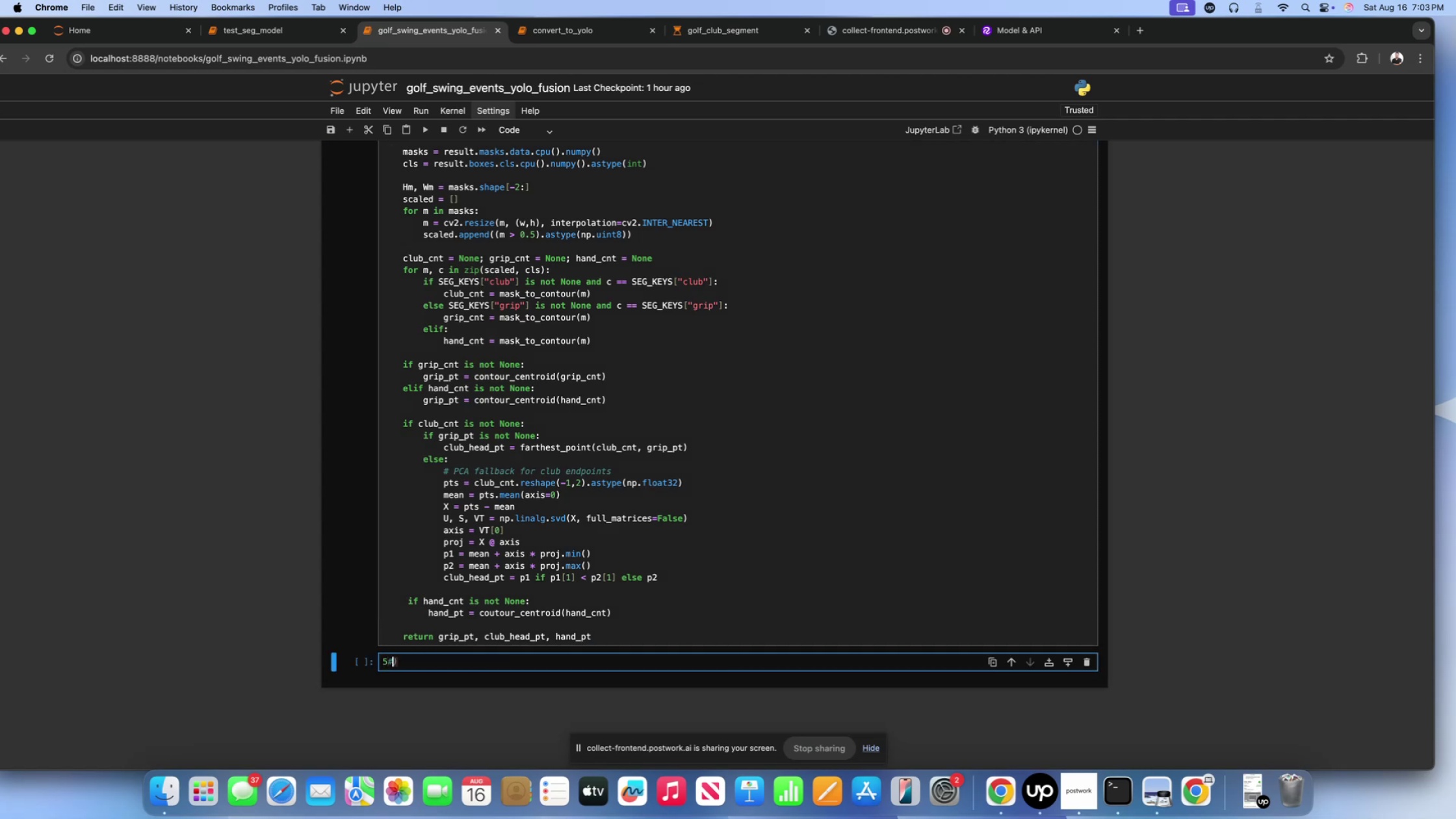 
key(Shift+3)
 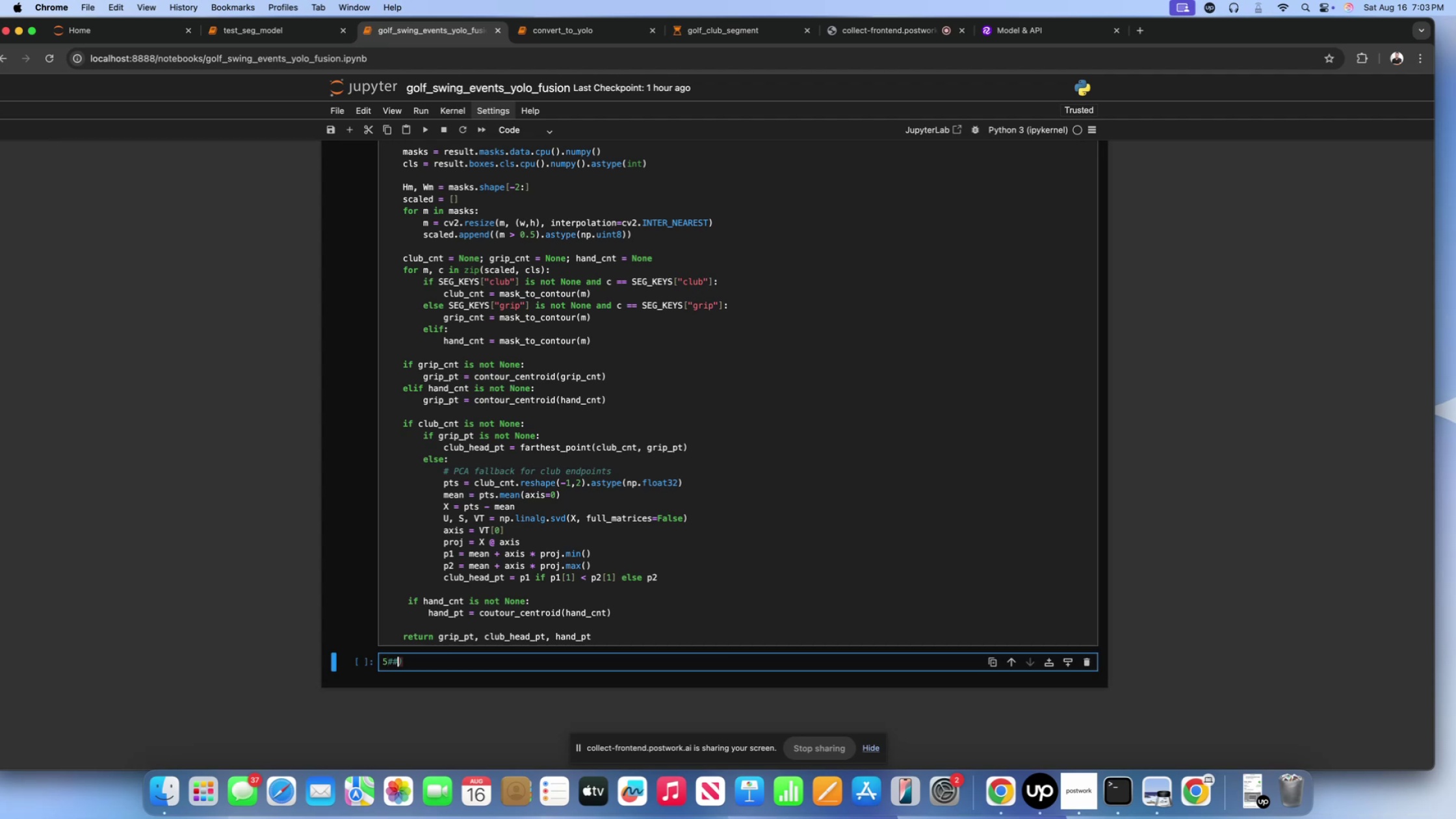 
key(Backspace)
 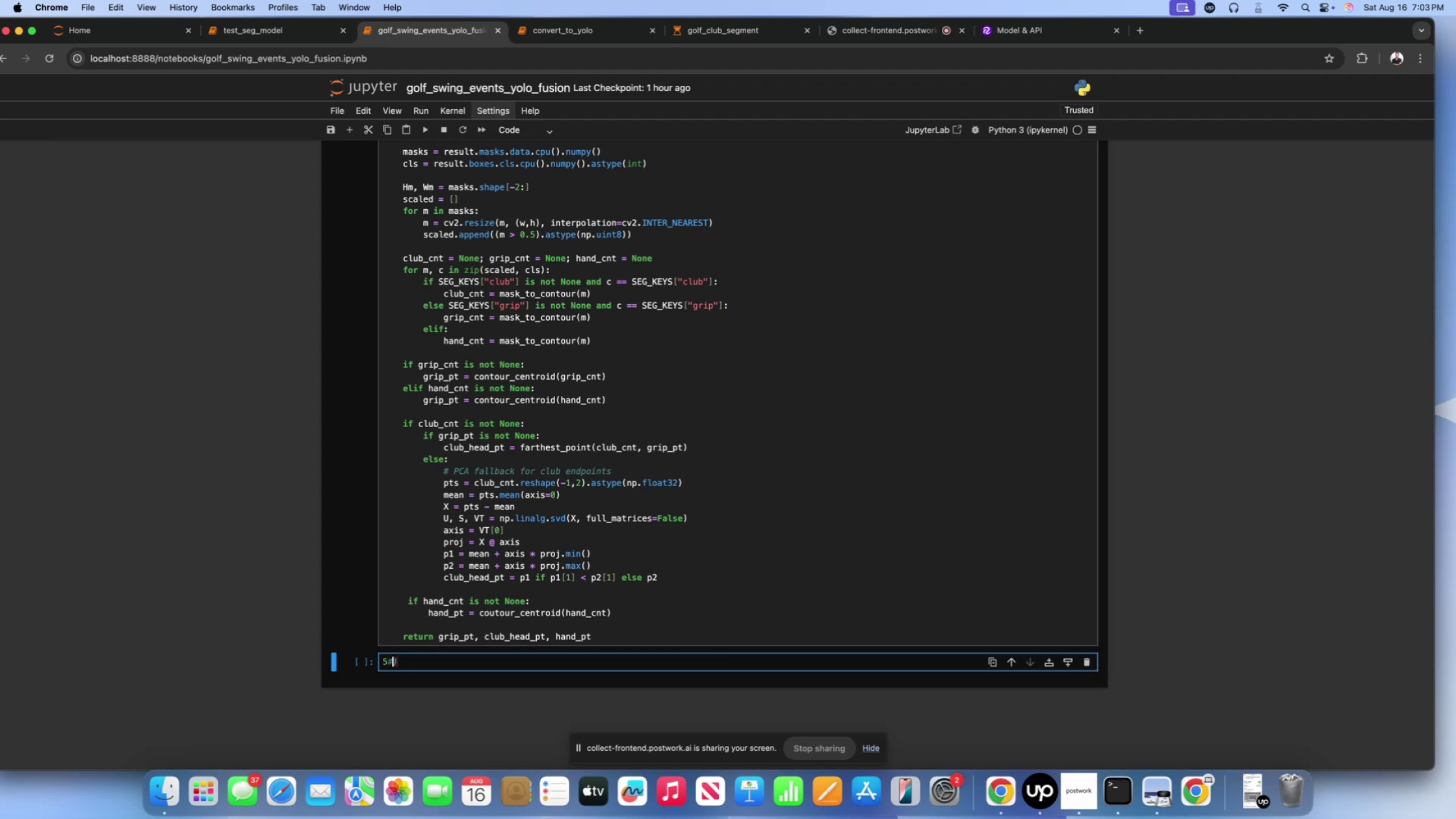 
key(Backspace)
 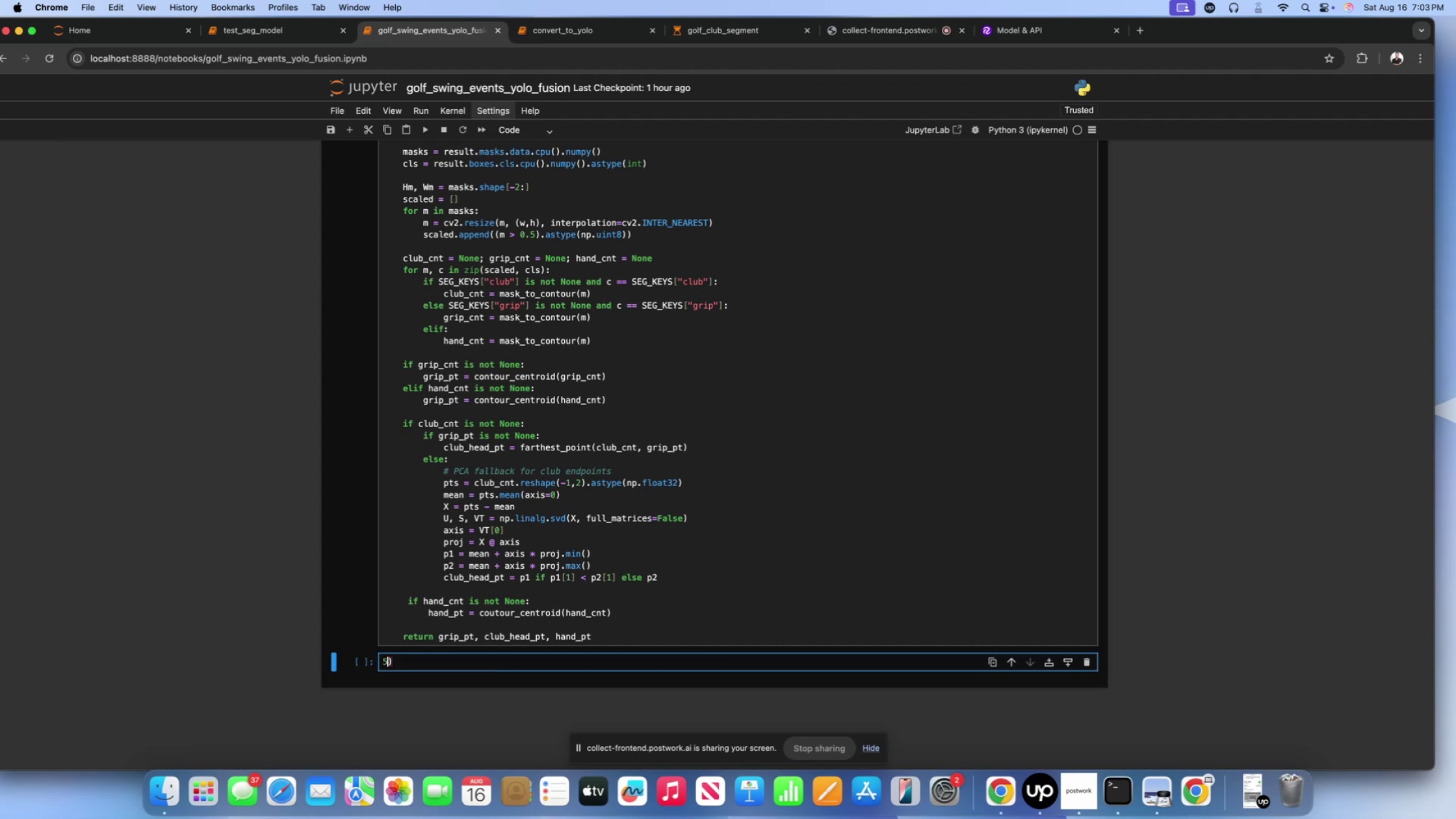 
scroll: coordinate [473, 526], scroll_direction: up, amount: 57.0
 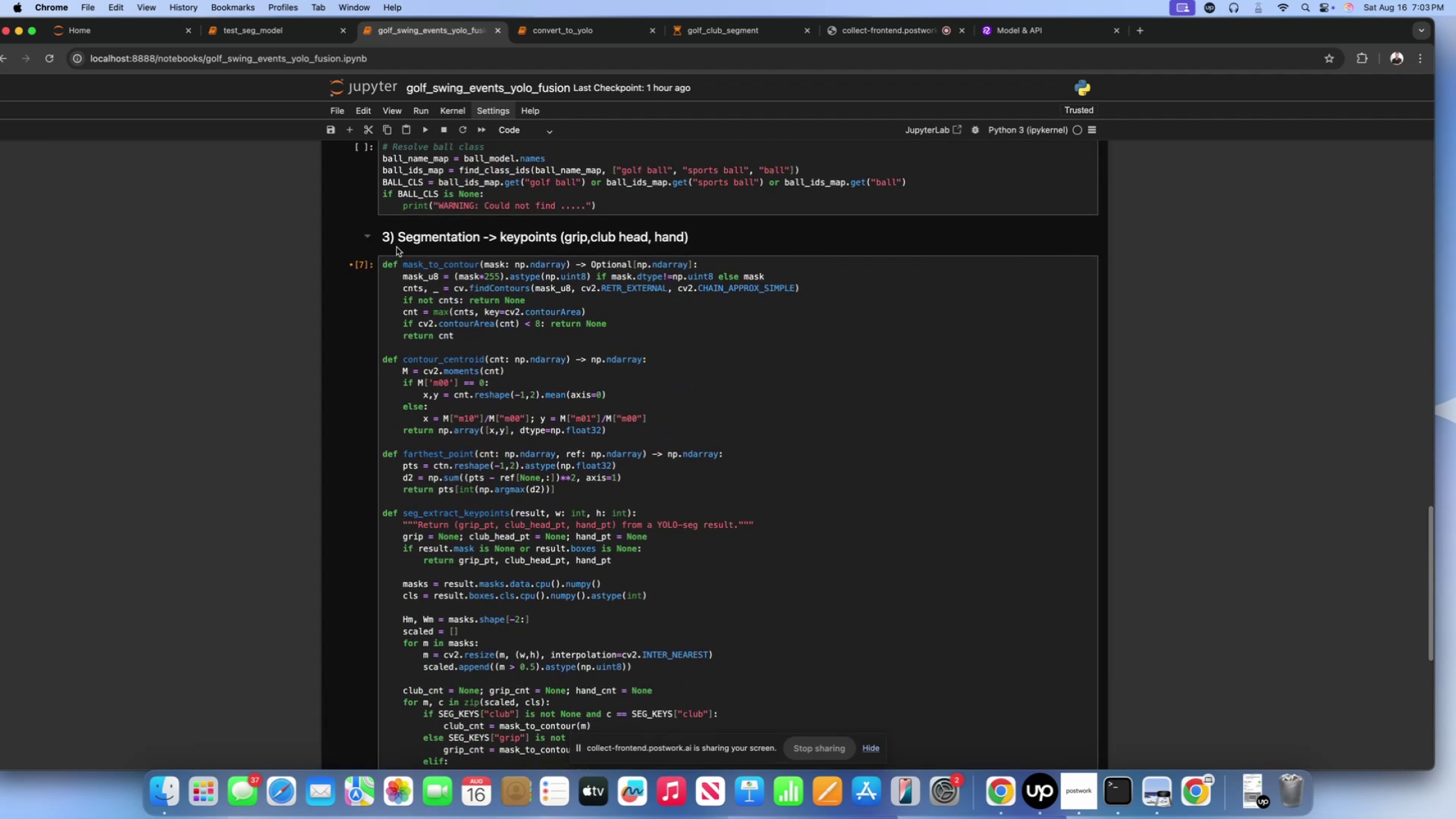 
double_click([396, 247])
 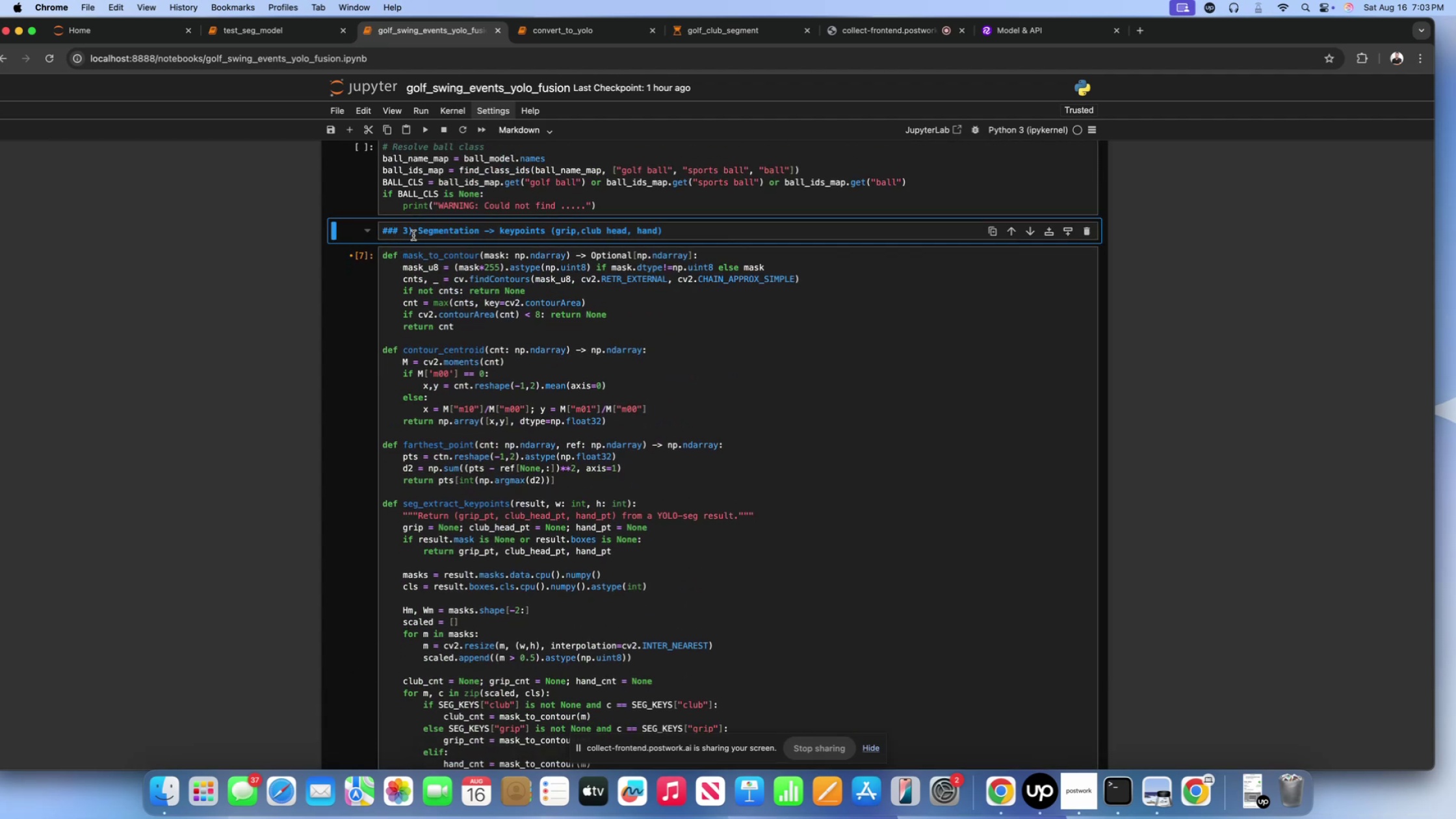 
left_click_drag(start_coordinate=[398, 234], to_coordinate=[343, 235])
 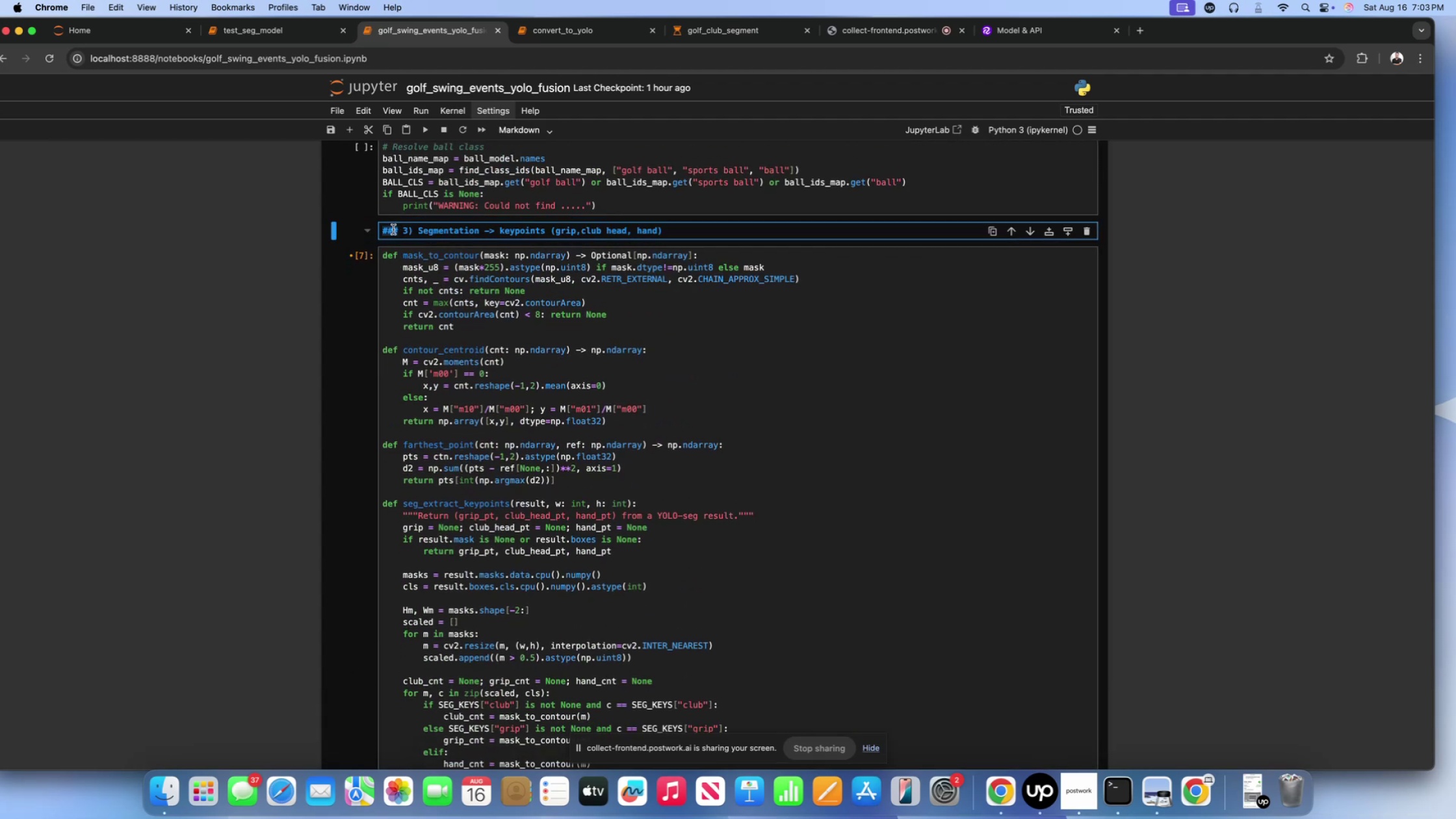 
key(Meta+CommandLeft)
 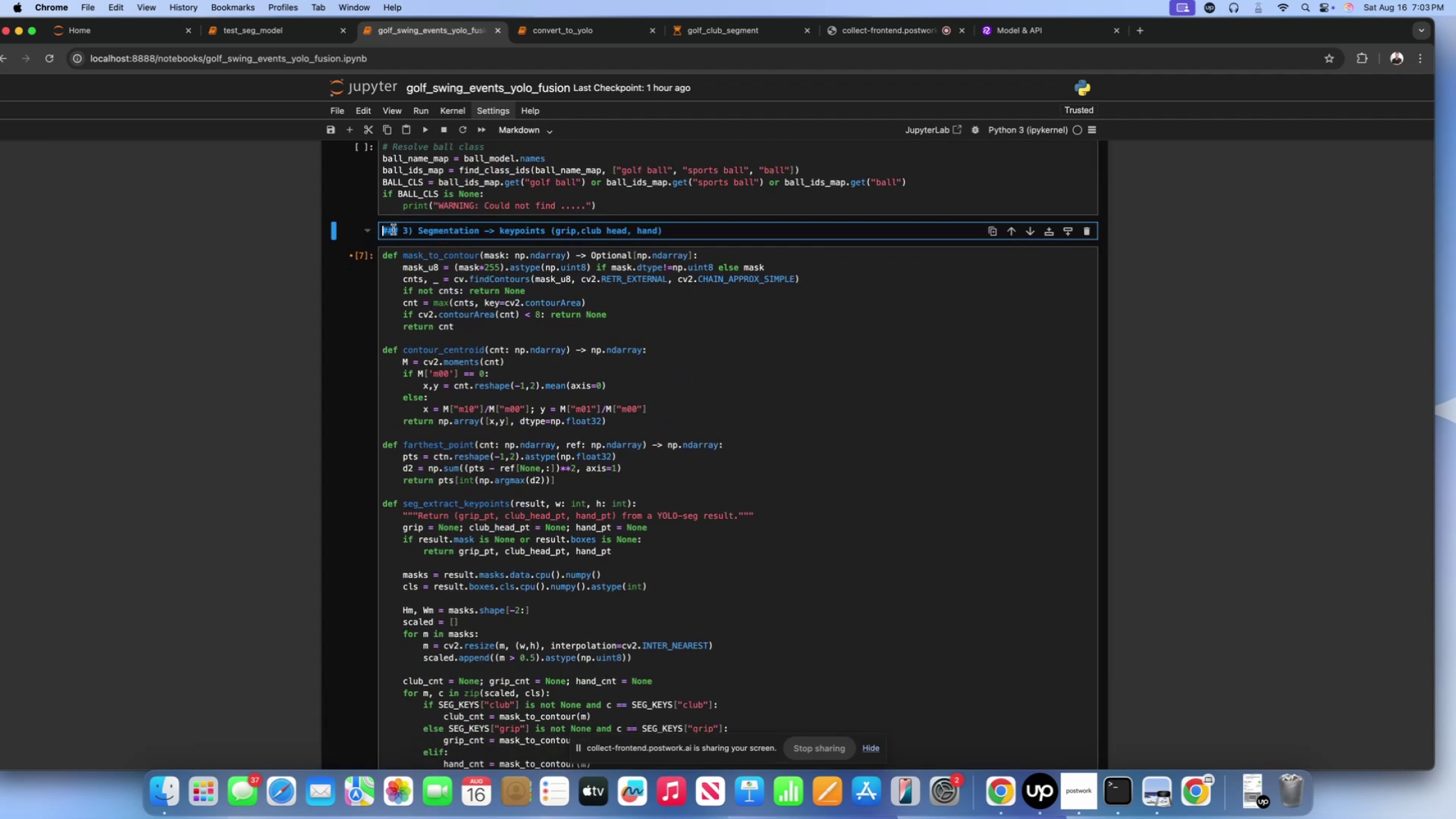 
key(Meta+C)
 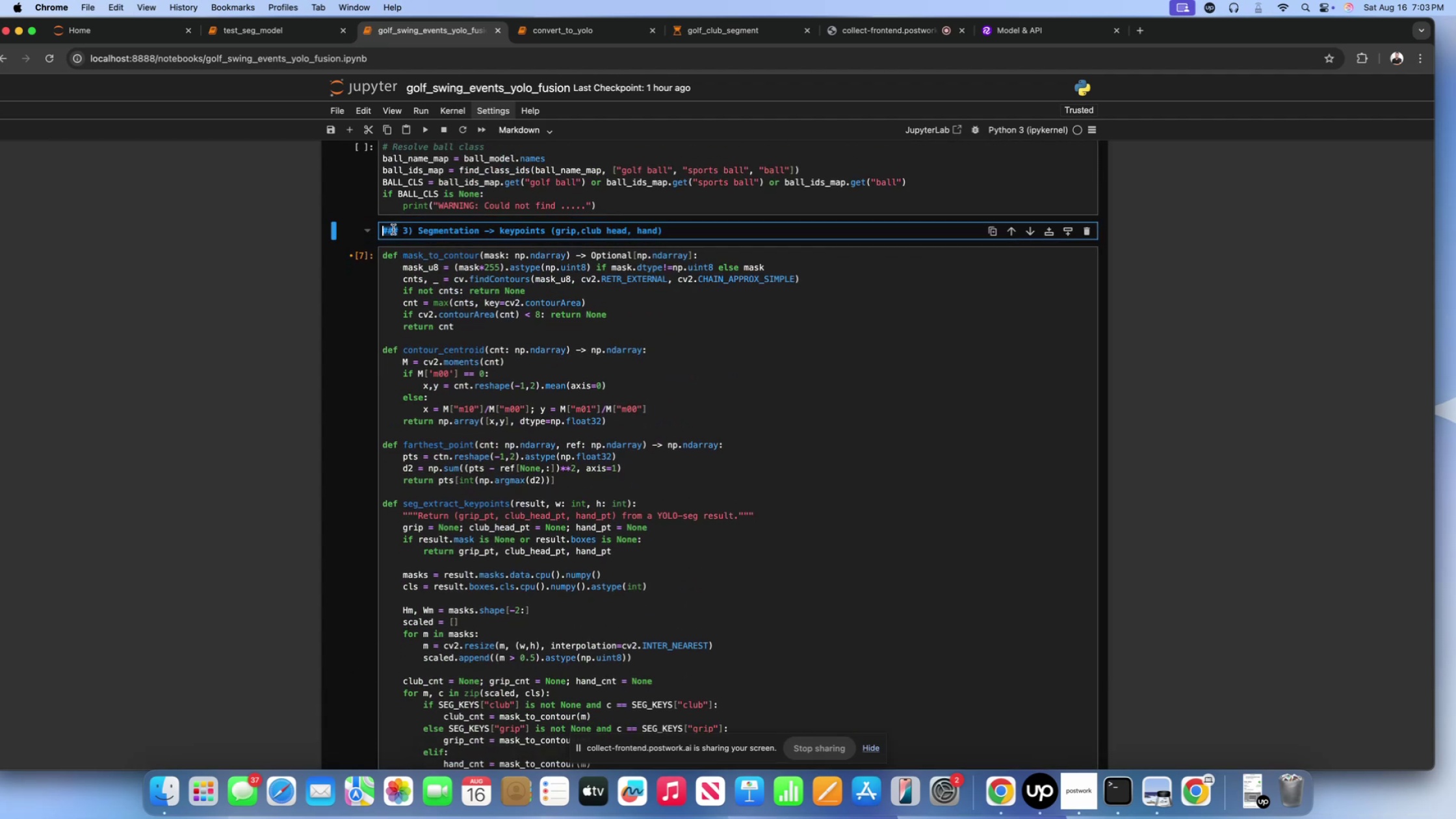 
key(Shift+ShiftLeft)
 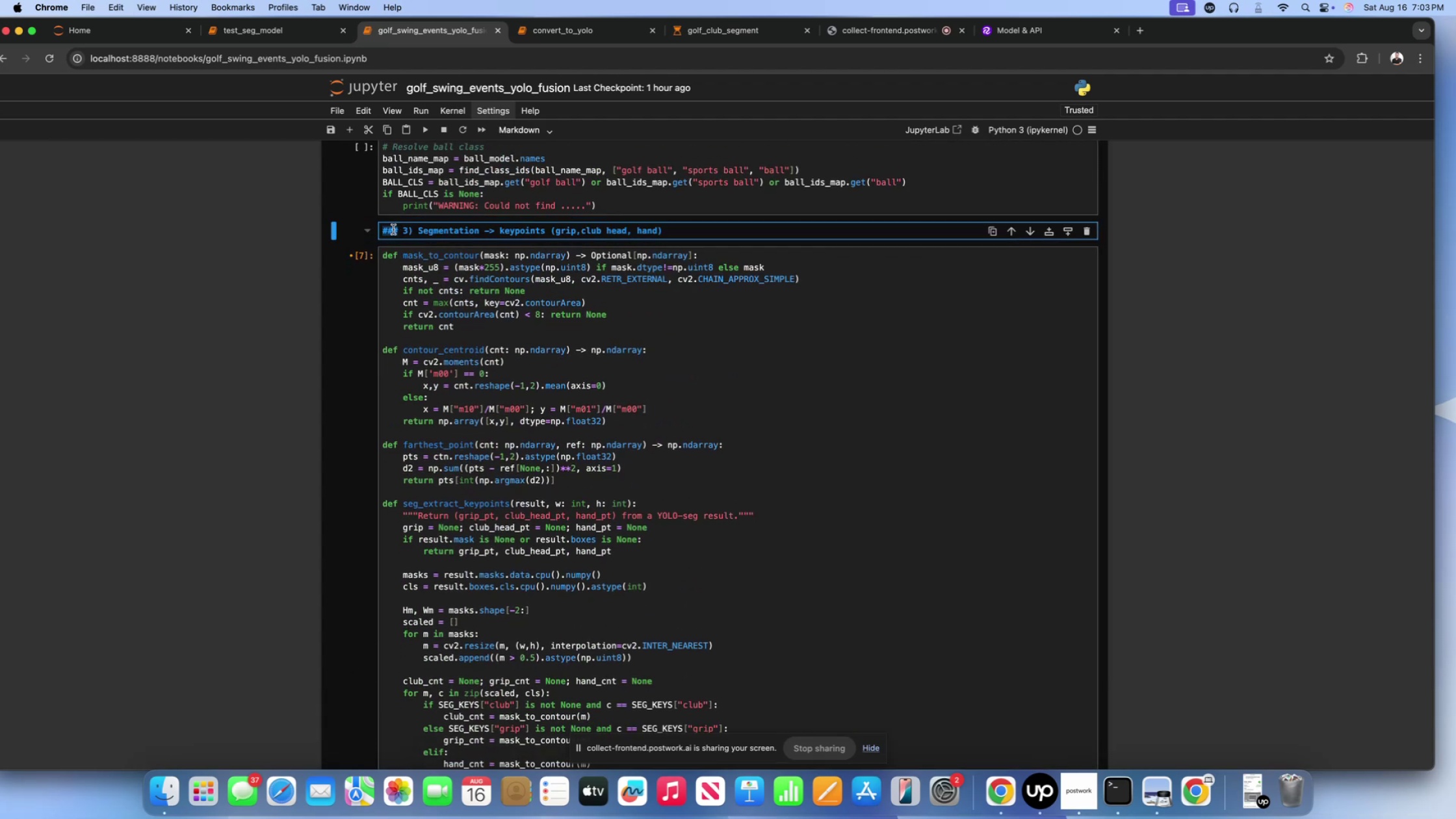 
key(Shift+Enter)
 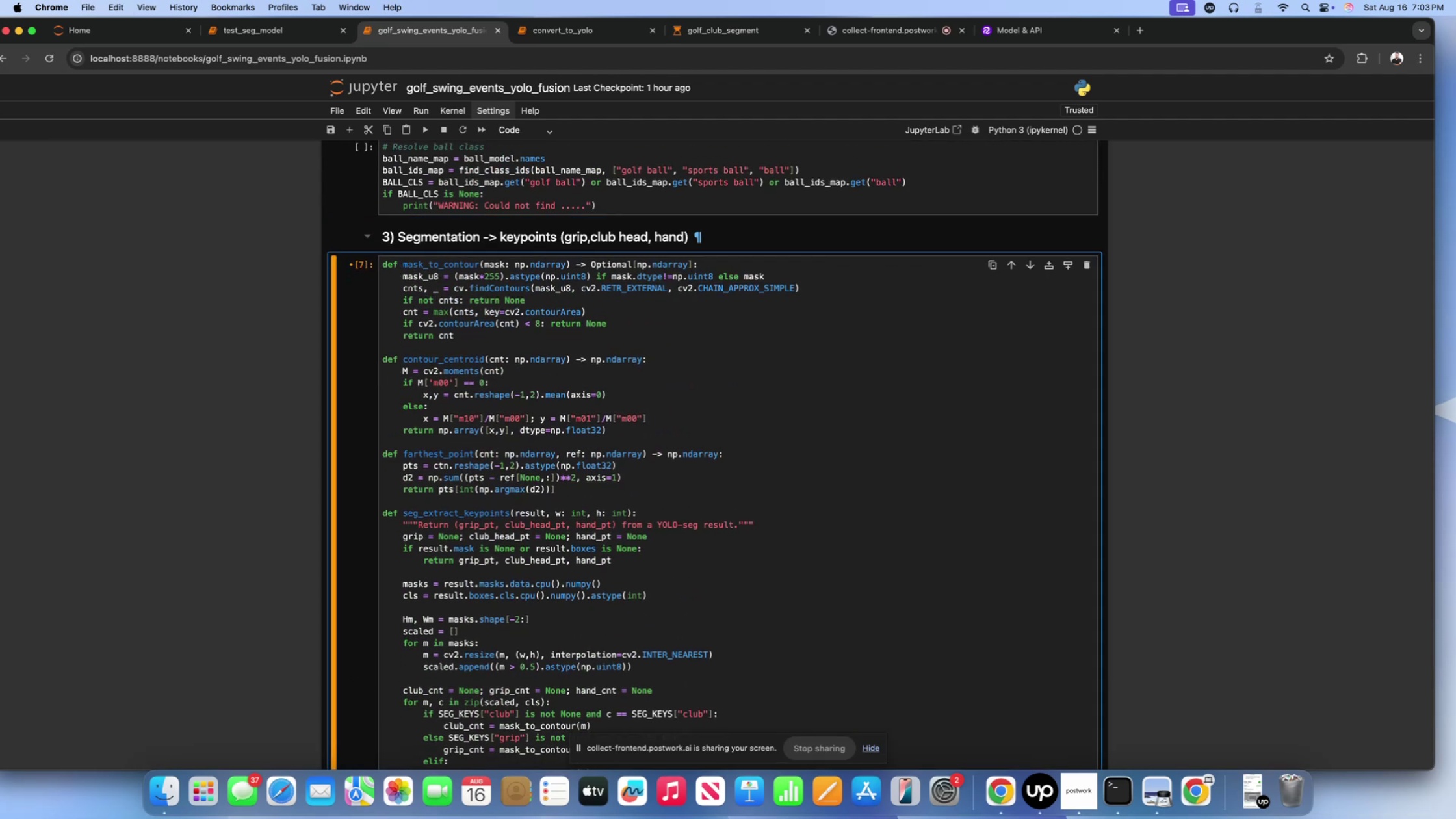 
scroll: coordinate [516, 623], scroll_direction: down, amount: 93.0
 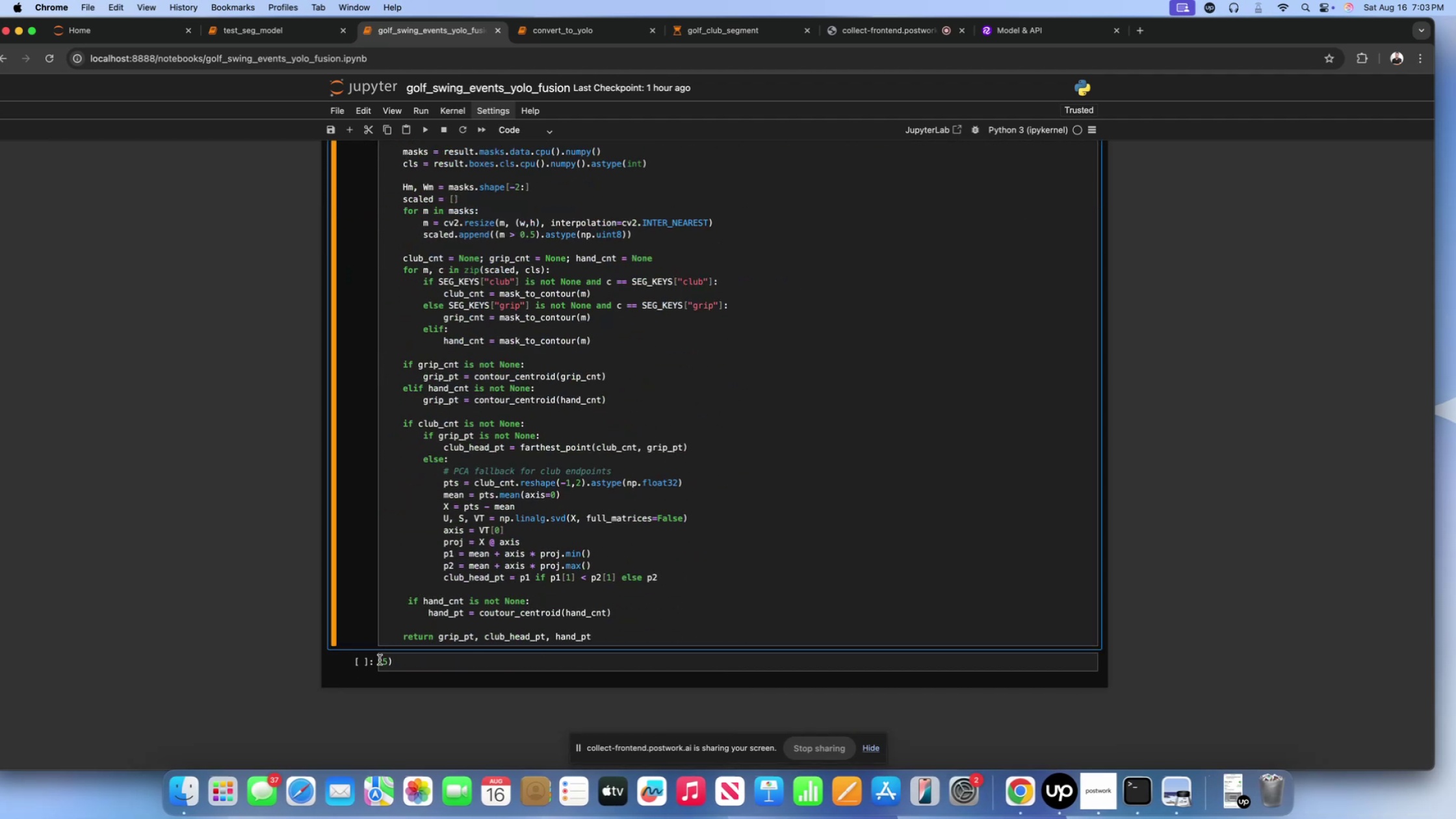 
left_click([380, 660])
 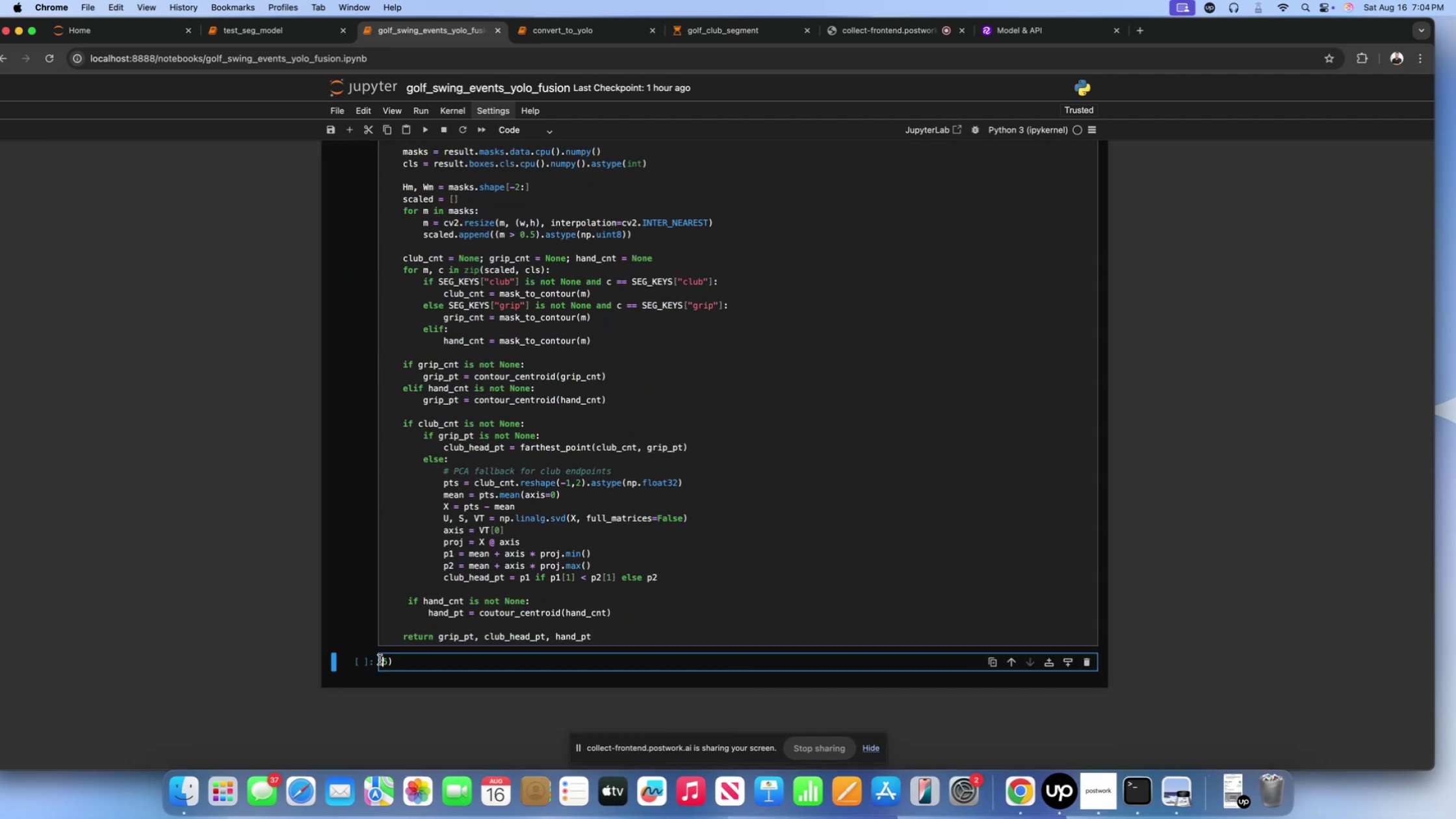 
key(Meta+CommandLeft)
 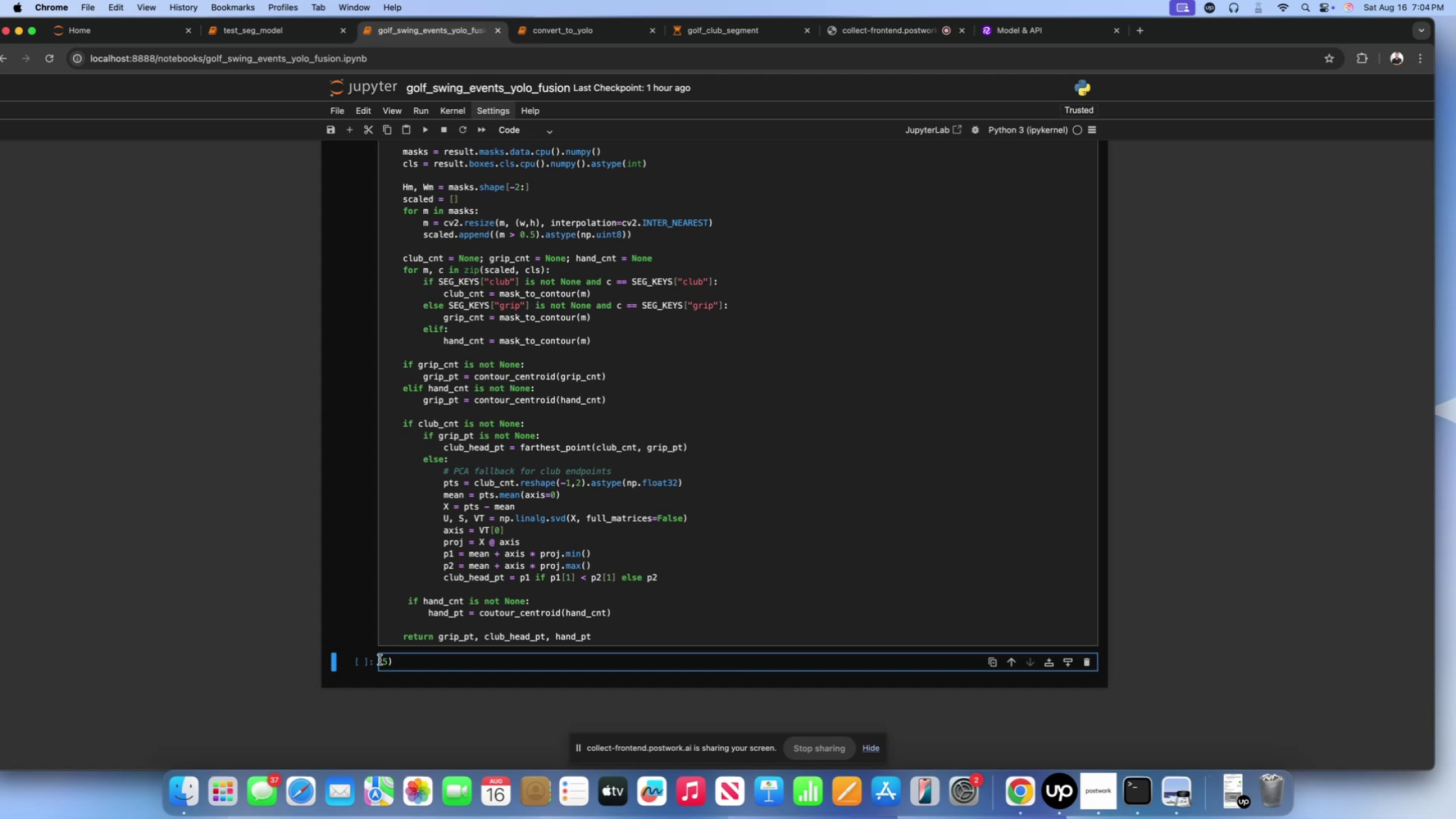 
key(Meta+V)
 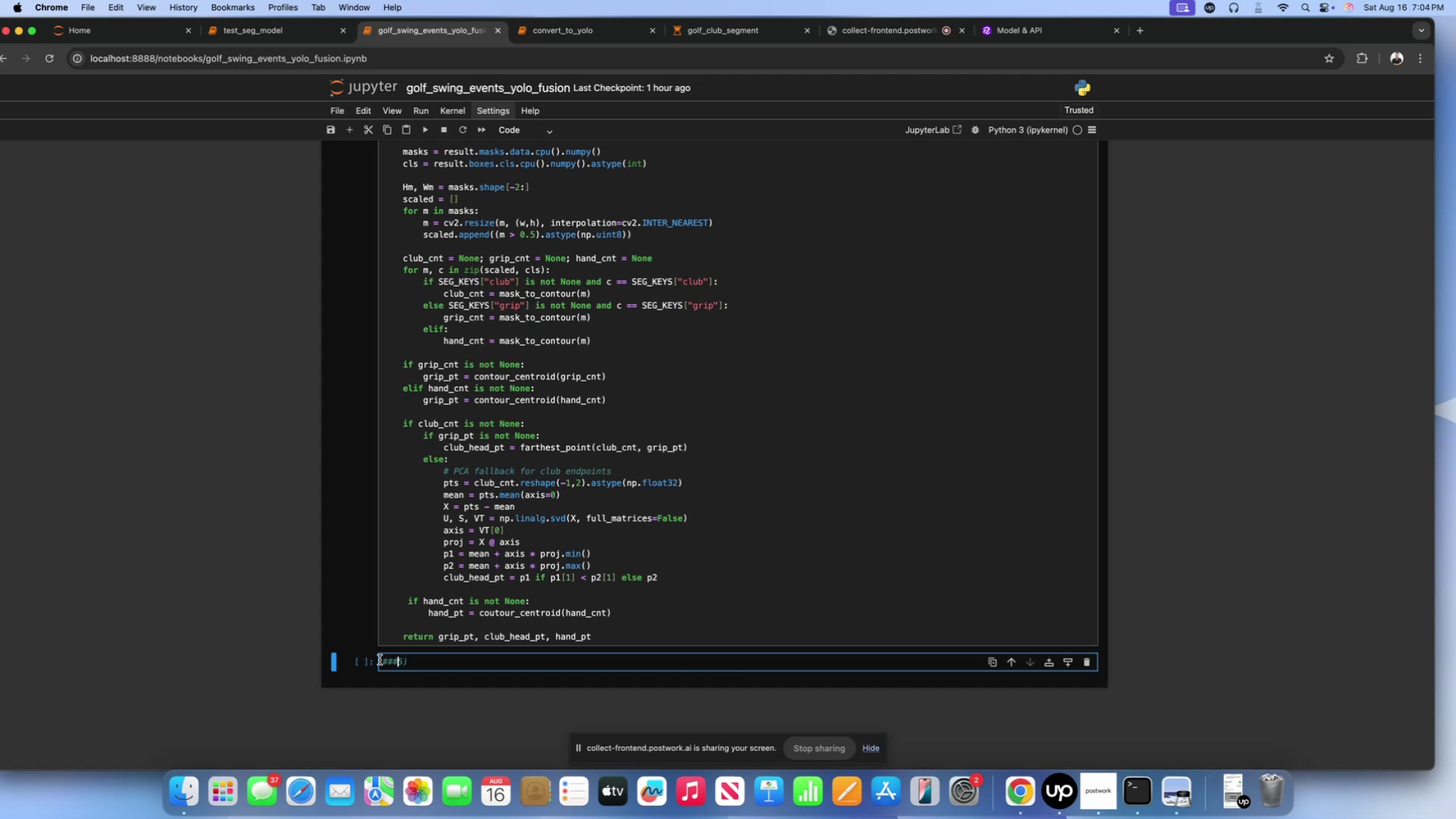 
key(Space)
 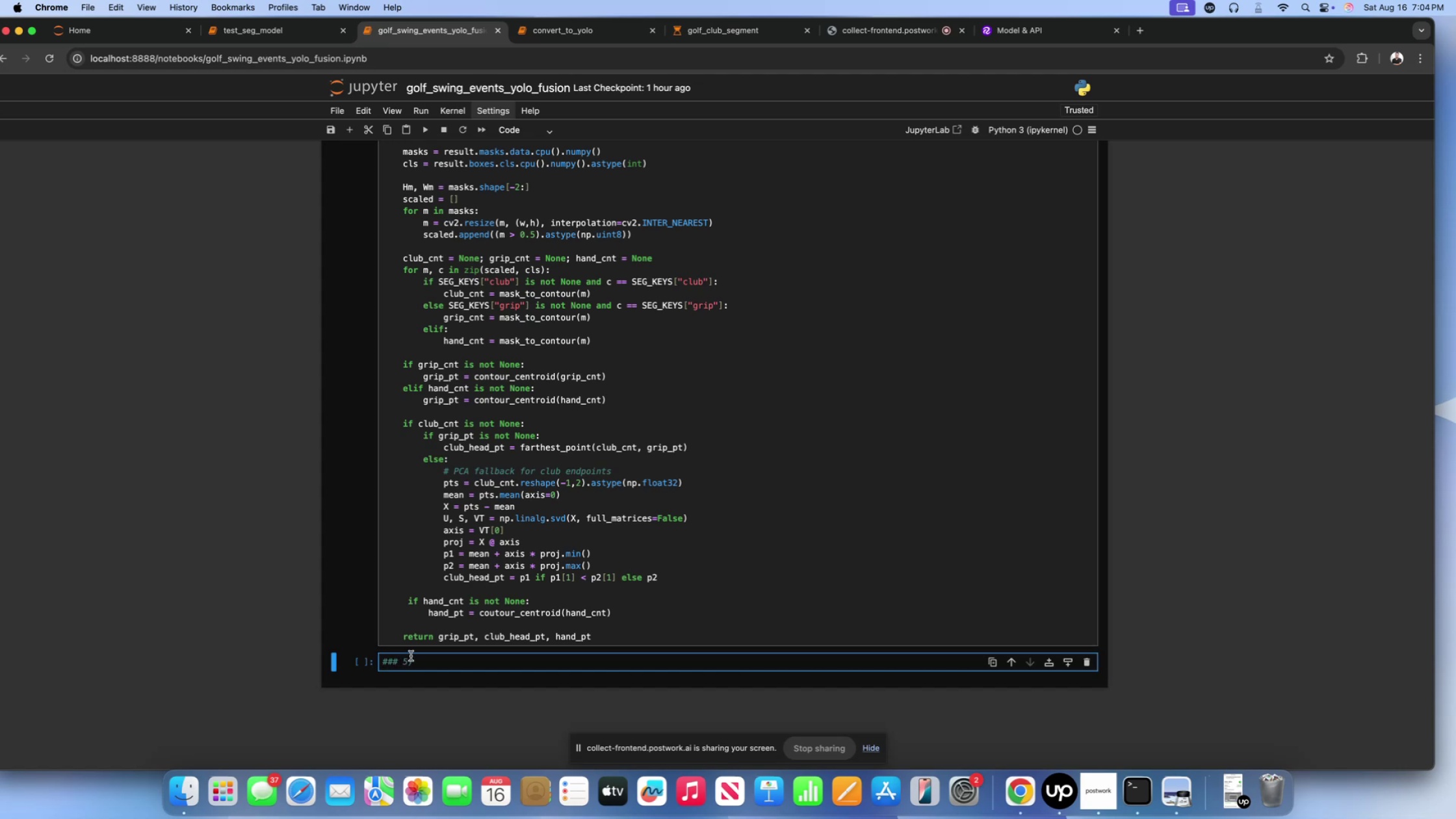 
key(ArrowRight)
 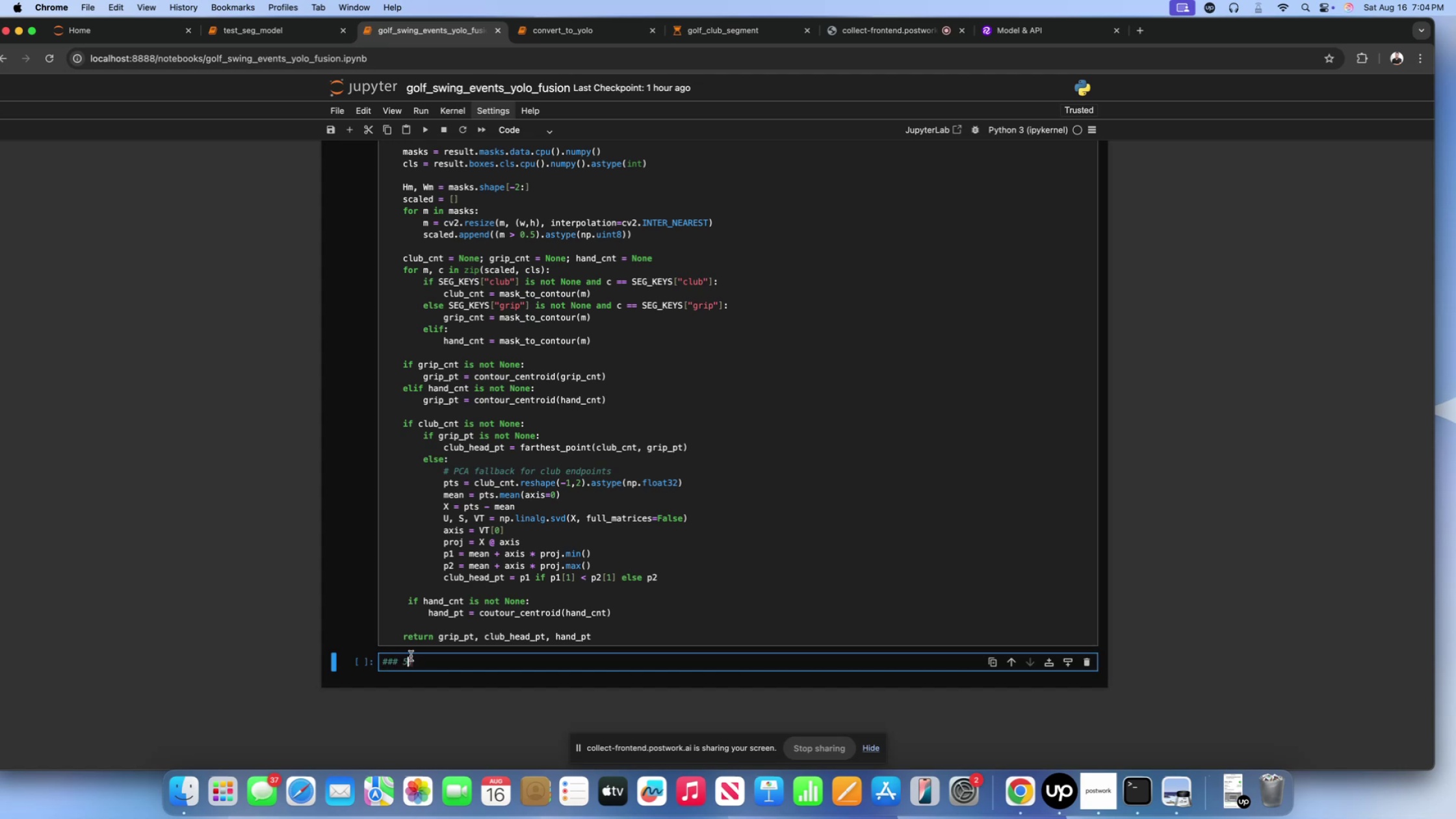 
key(Backspace)
 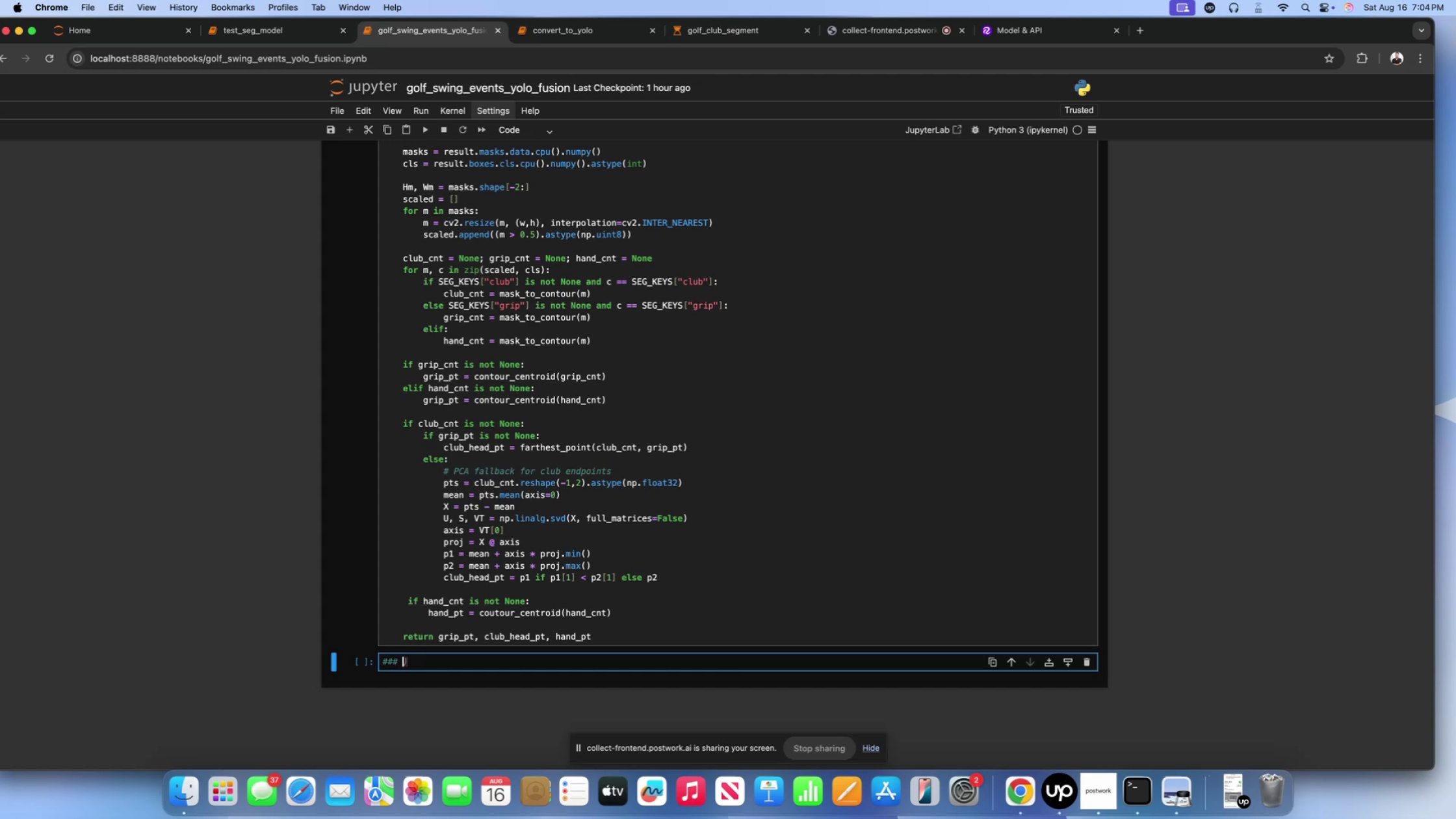 
key(4)
 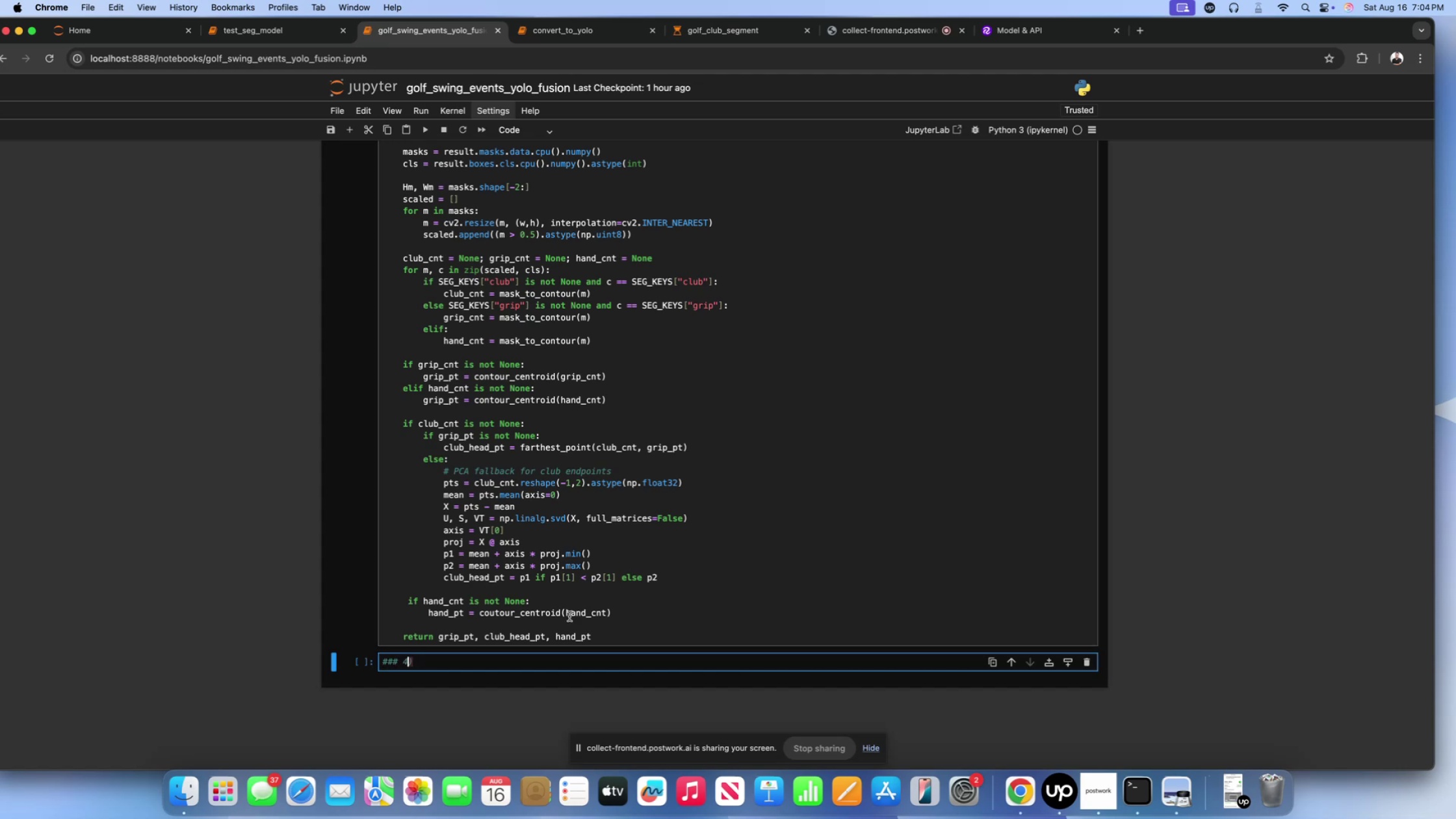 
scroll: coordinate [582, 597], scroll_direction: up, amount: 81.0
 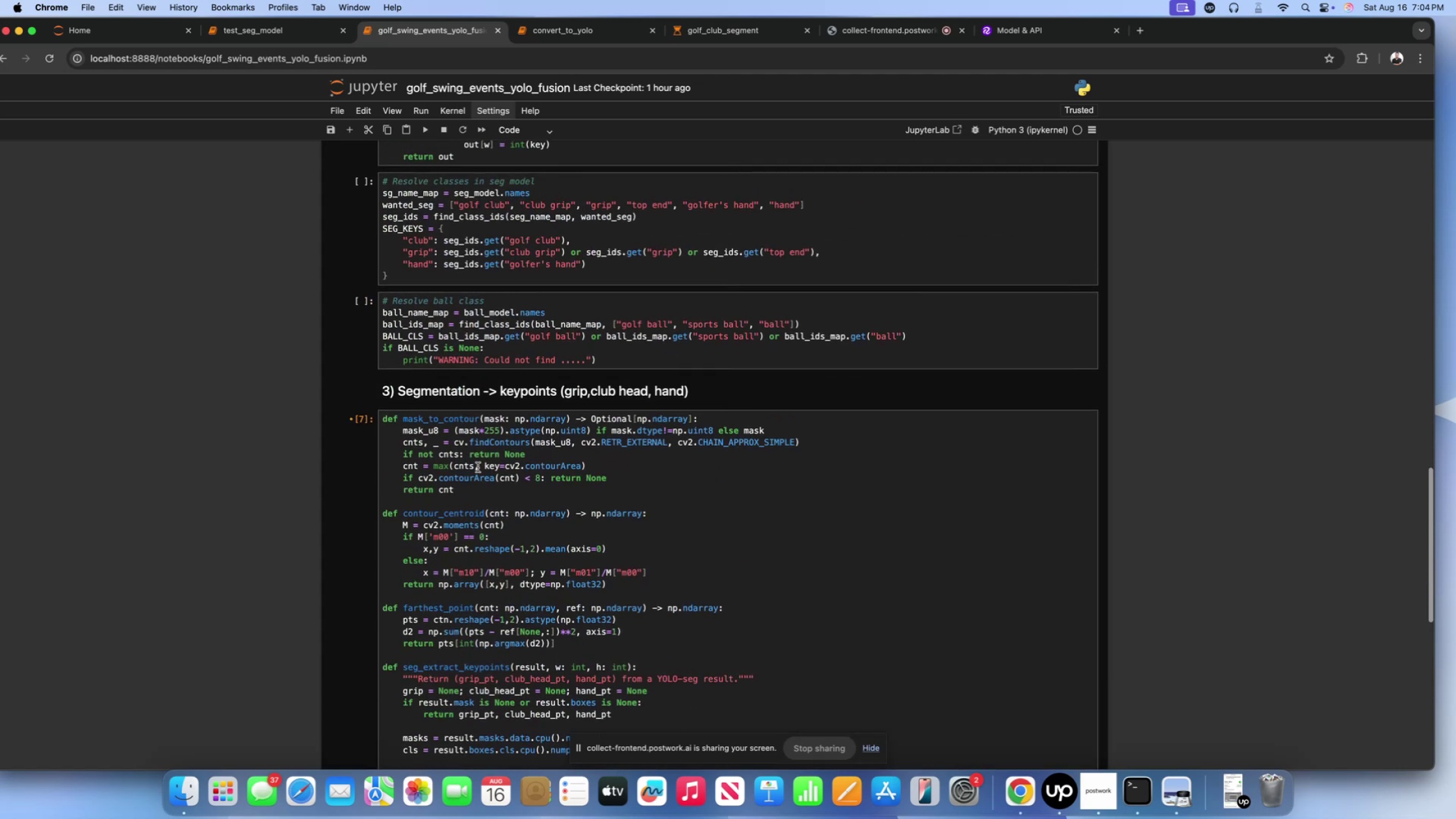 
scroll: coordinate [484, 672], scroll_direction: down, amount: 92.0
 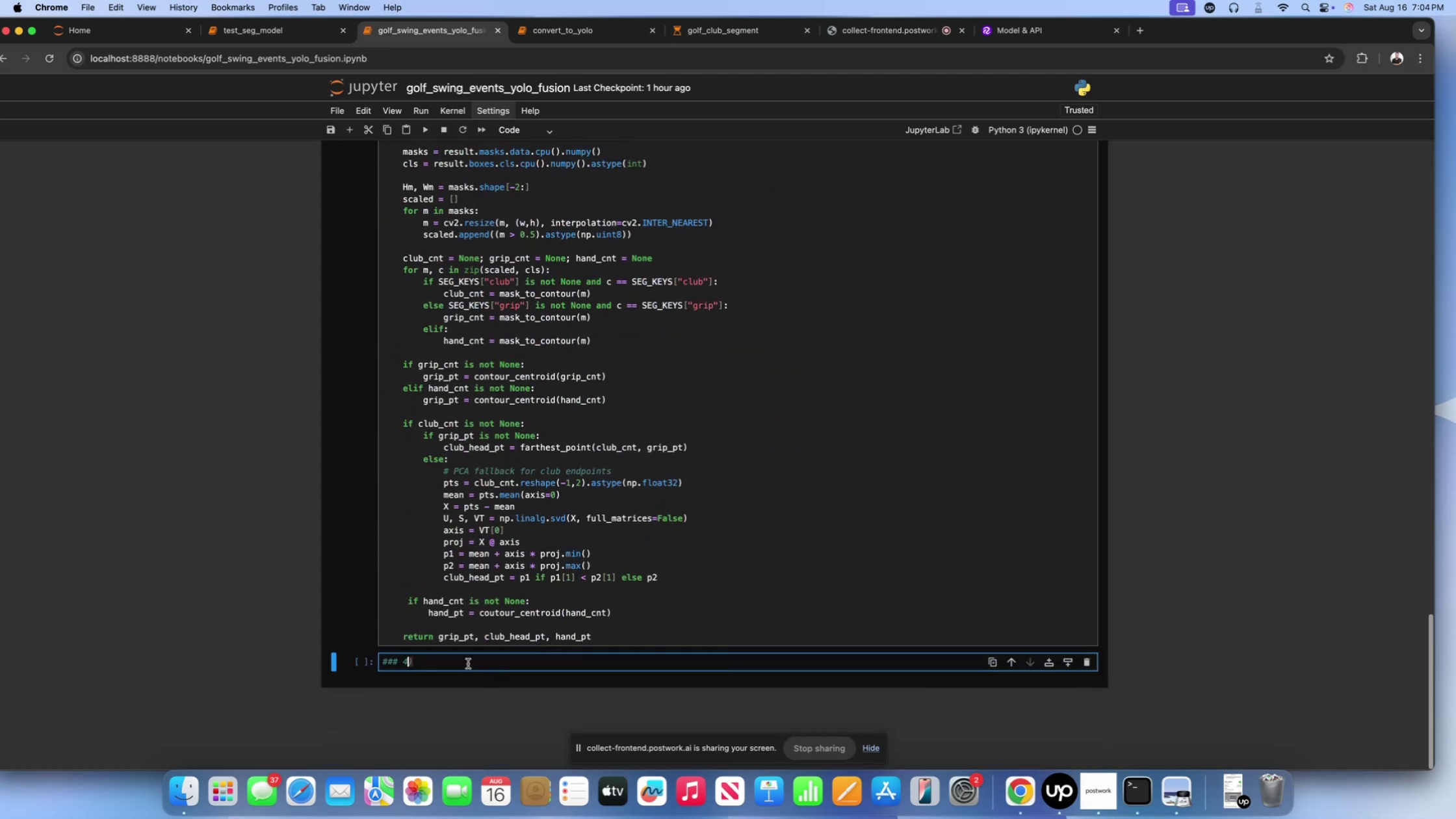 
left_click([468, 664])
 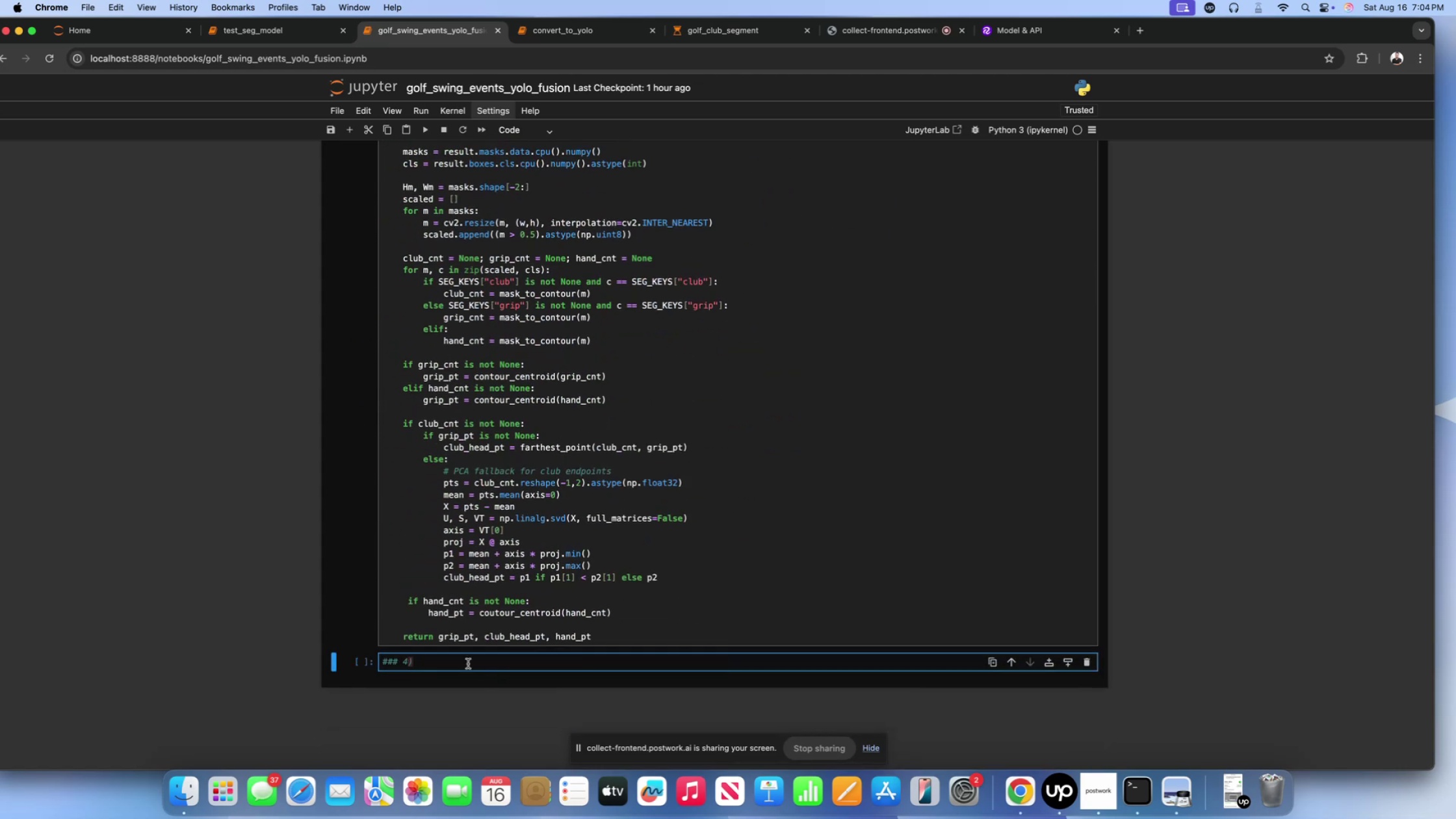 
type( Ball detection + opticl)
key(Backspace)
type(al flow )
 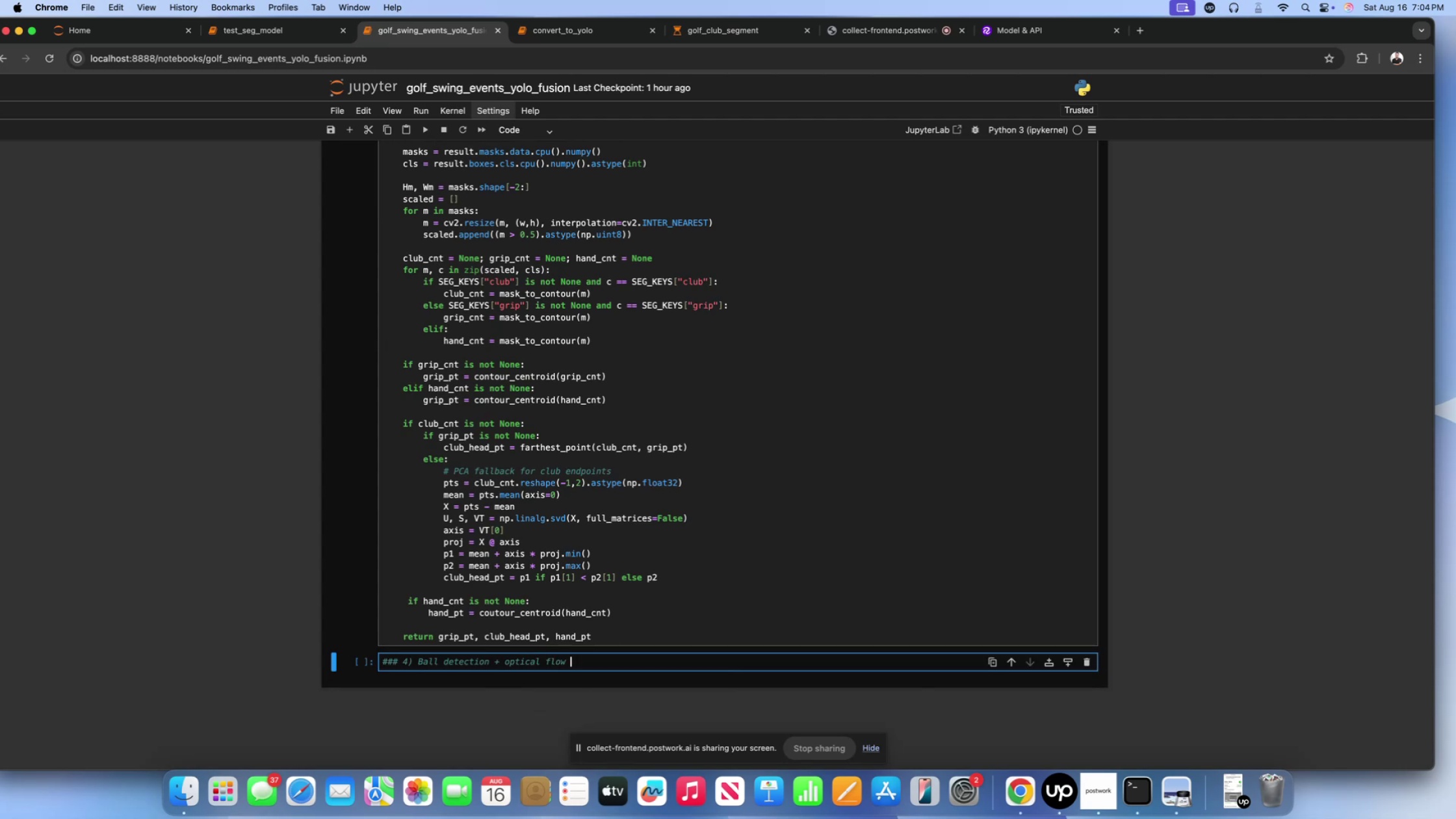 
key(Shift+Enter)
 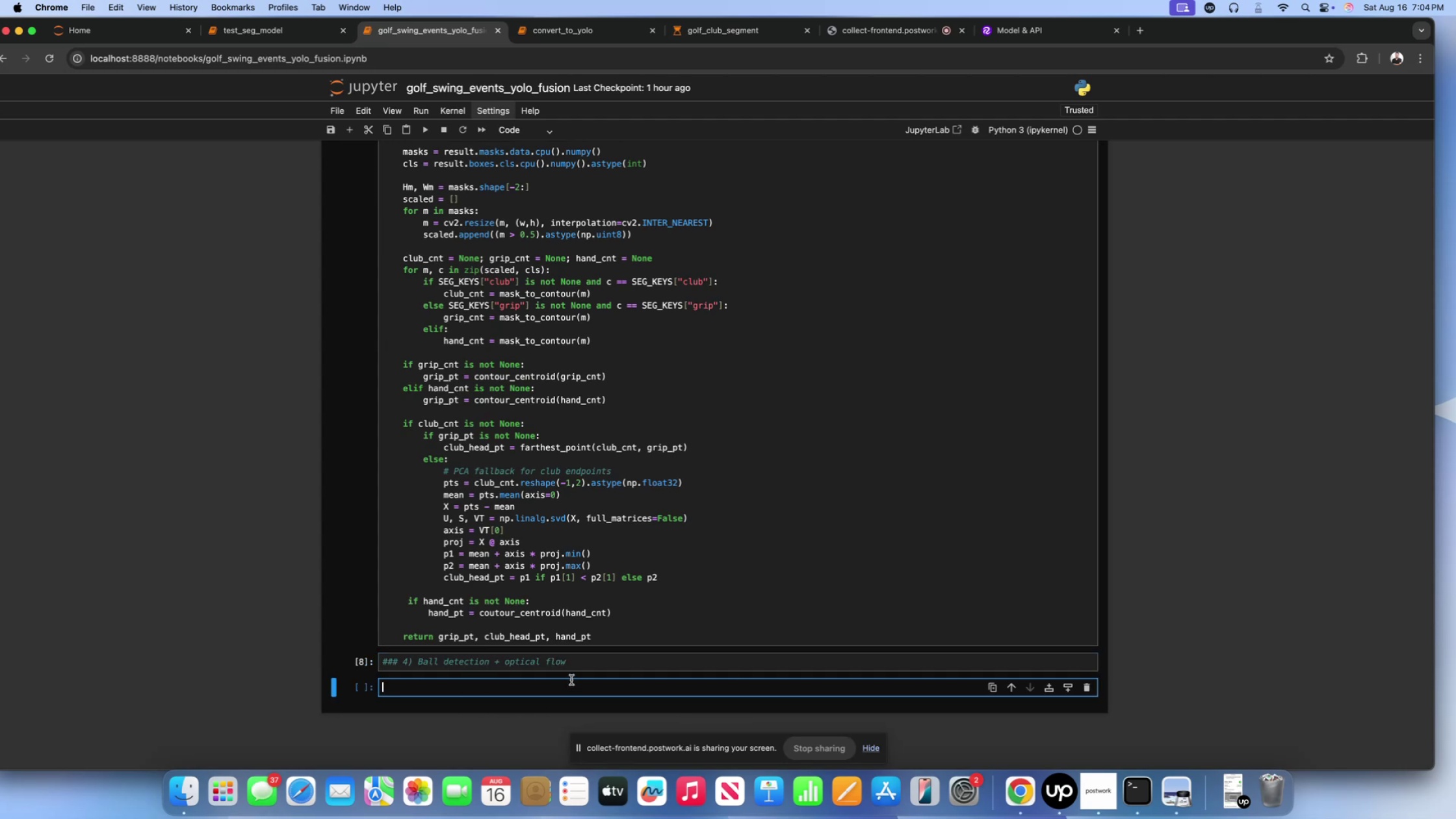 
double_click([573, 668])
 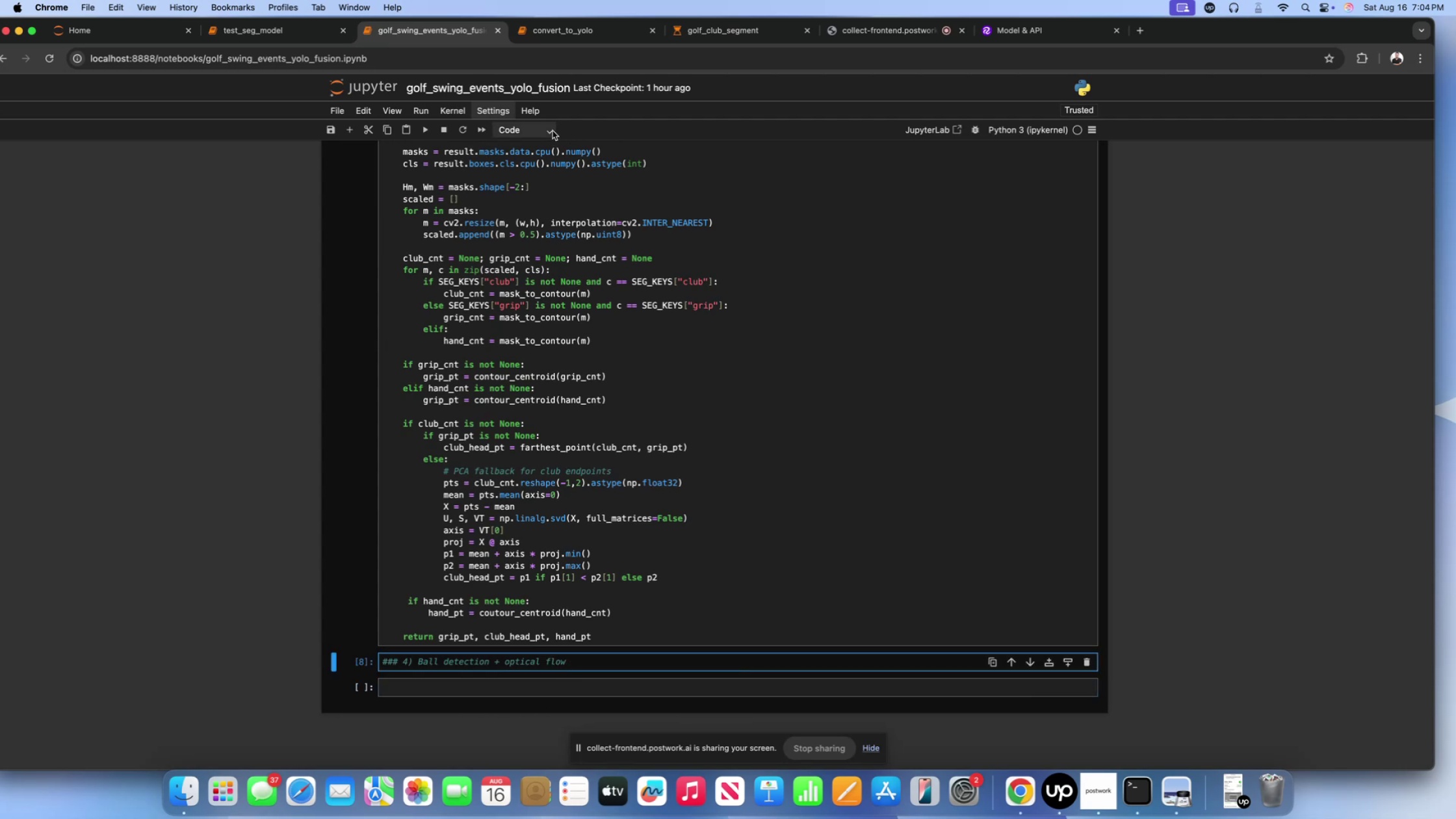 
left_click([532, 131])
 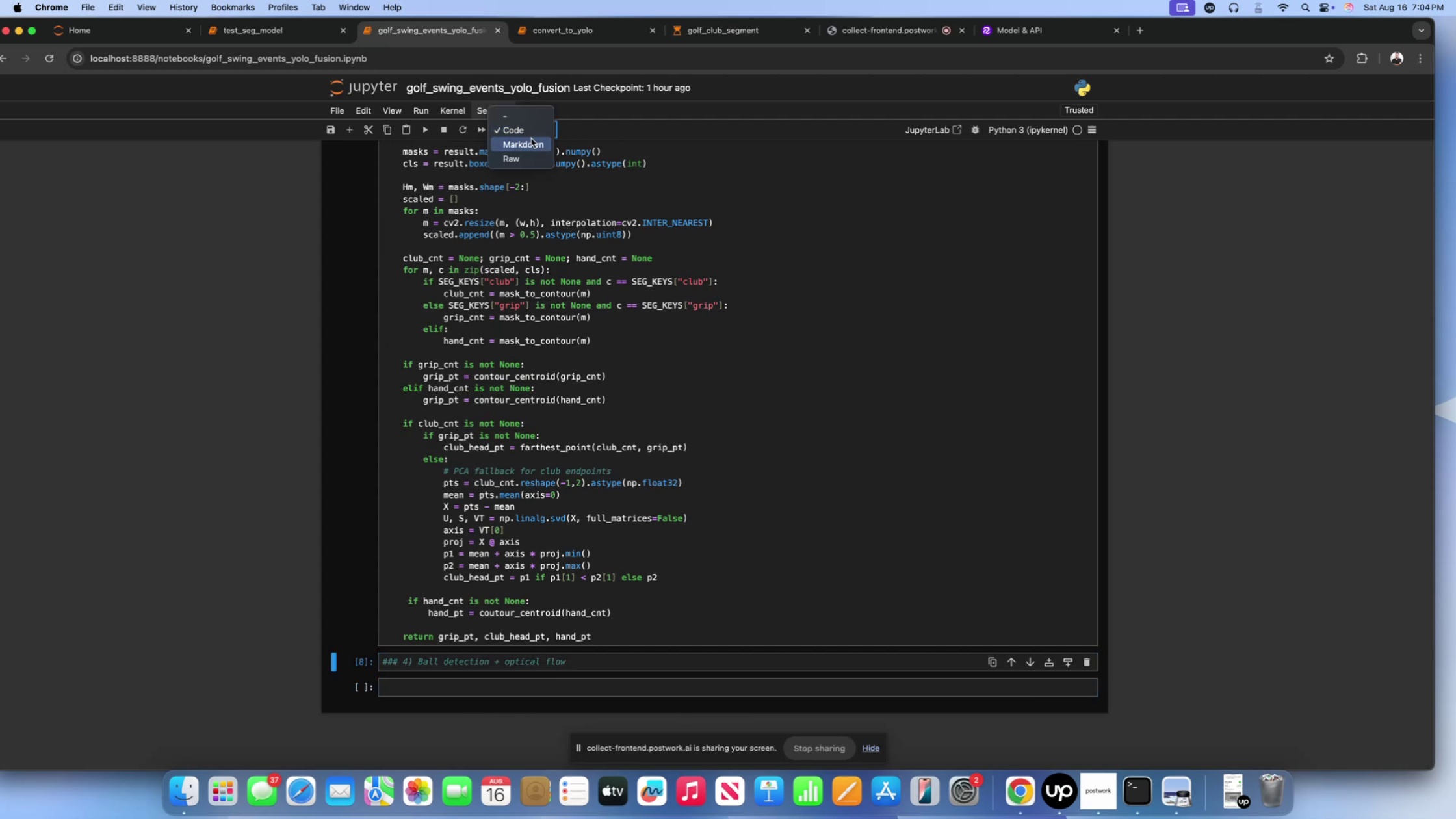 
left_click([531, 138])
 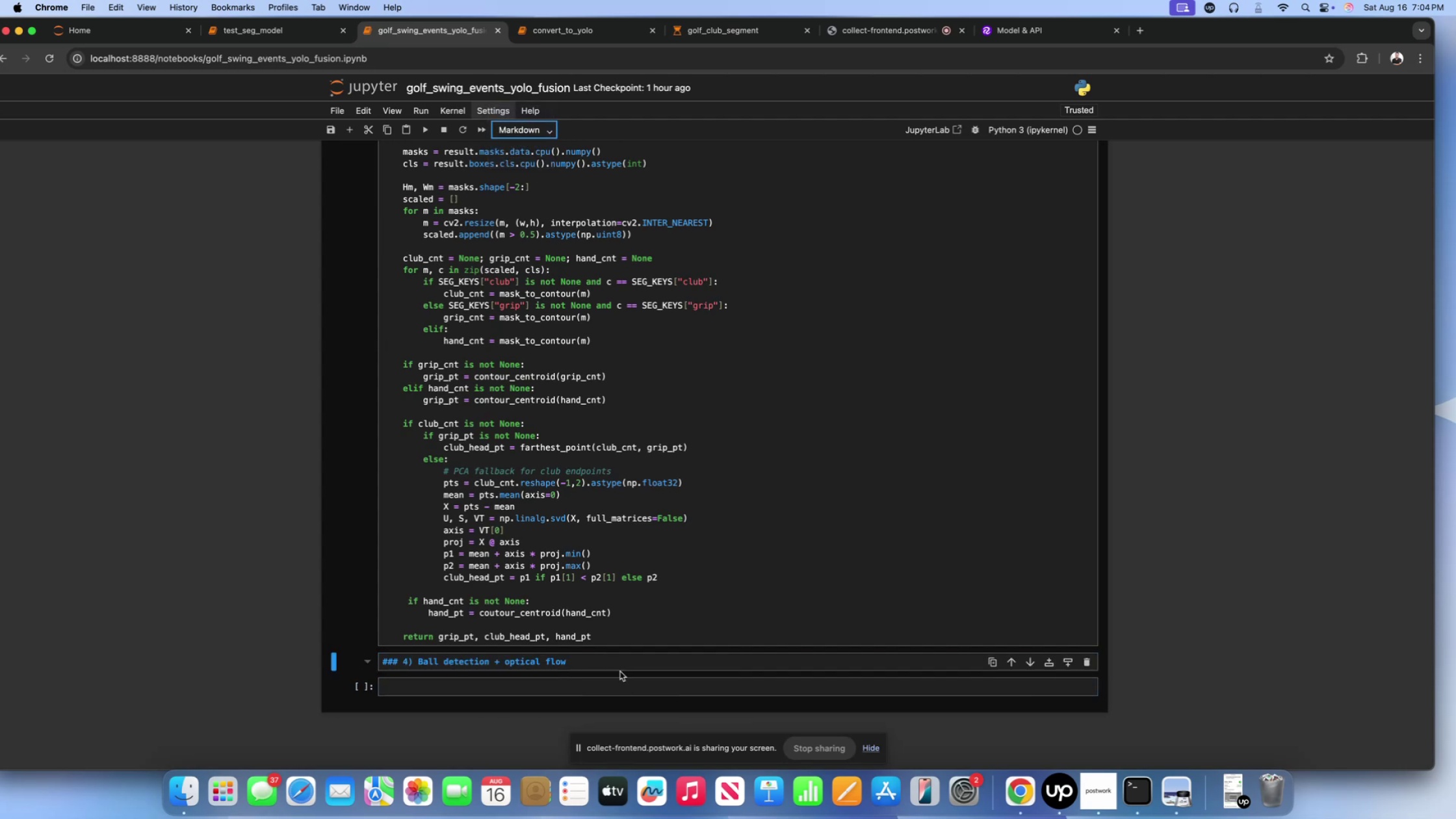 
left_click([599, 657])
 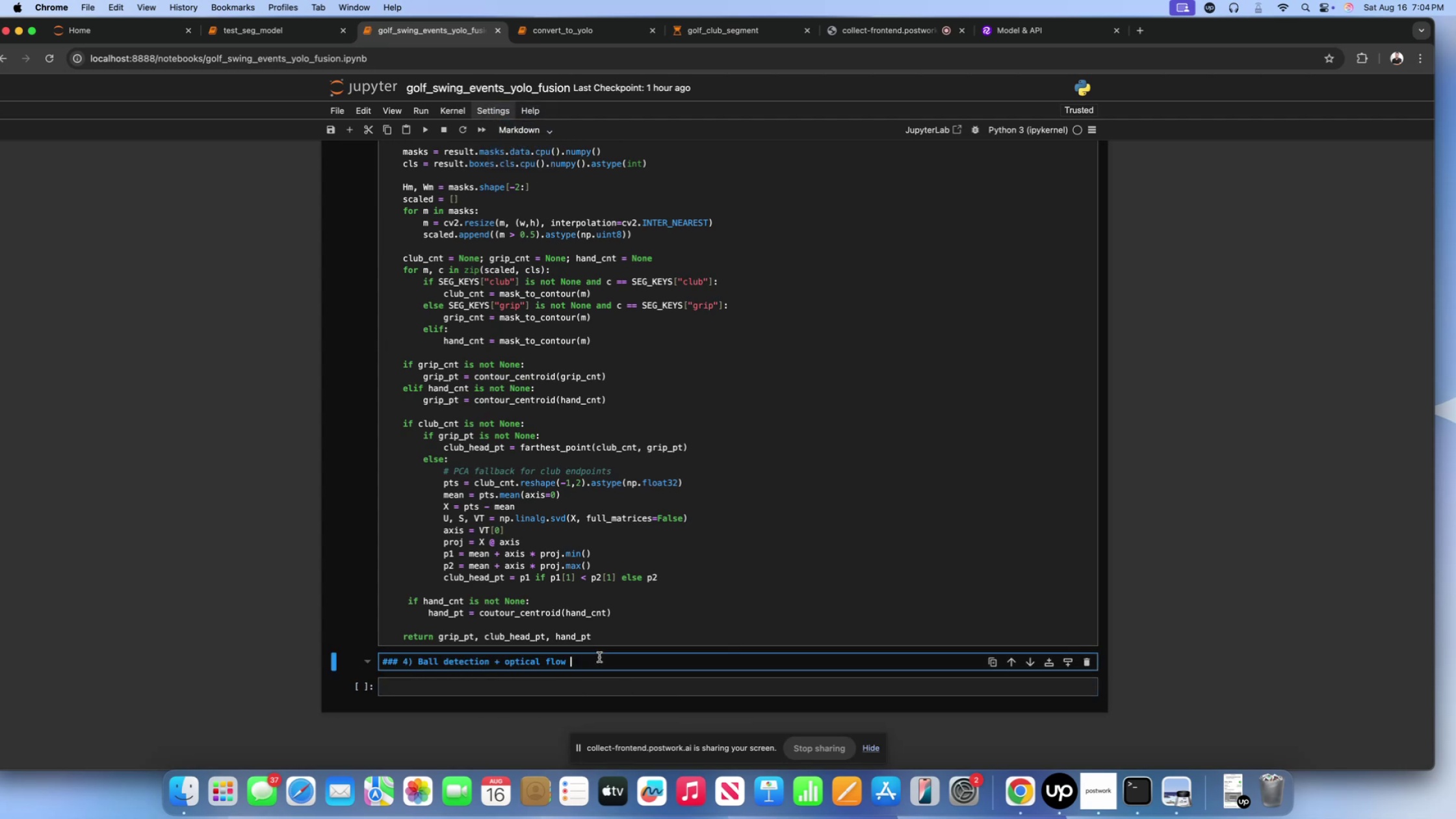 
key(Shift+Enter)
 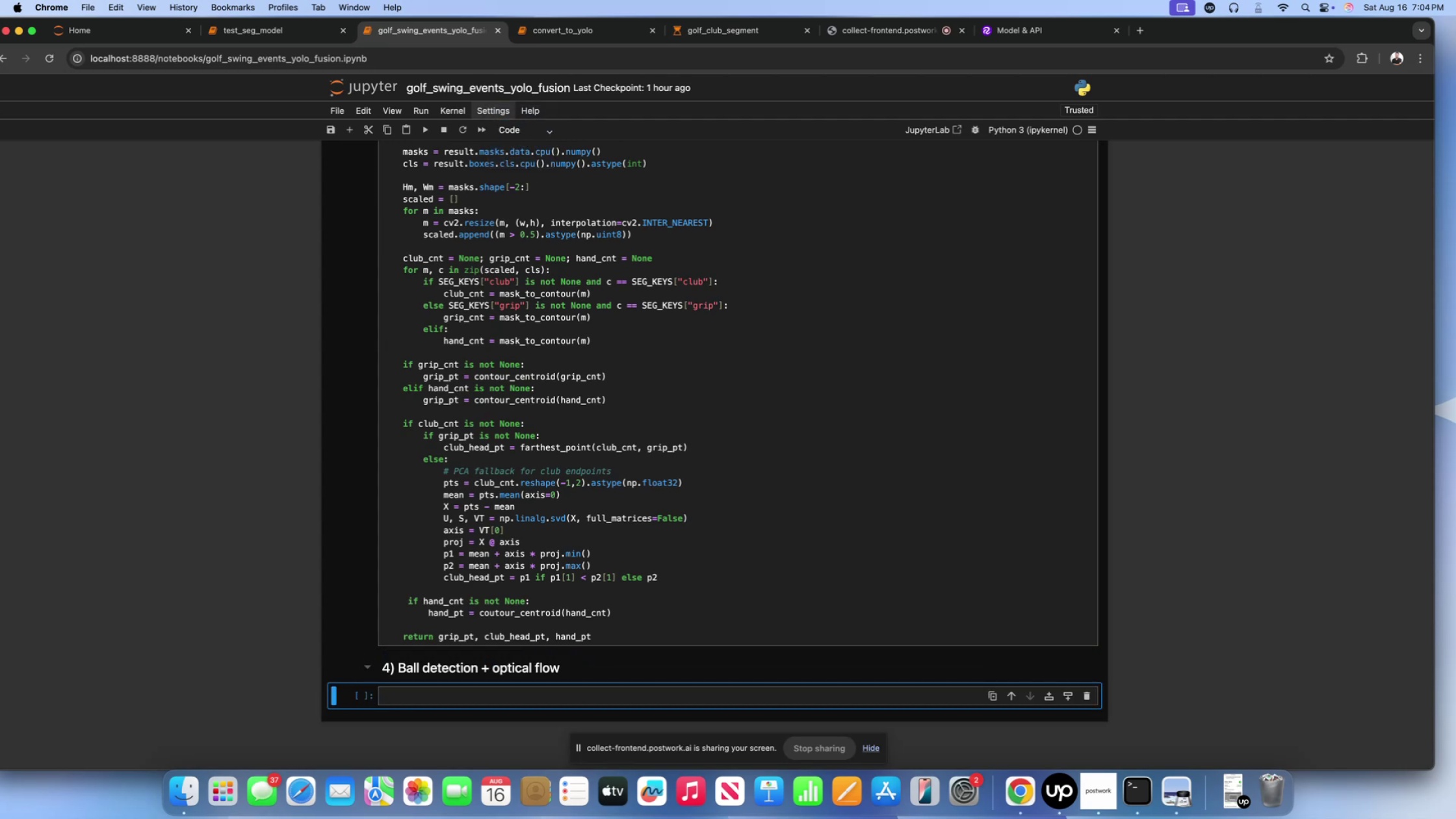 
scroll: coordinate [620, 657], scroll_direction: down, amount: 18.0
 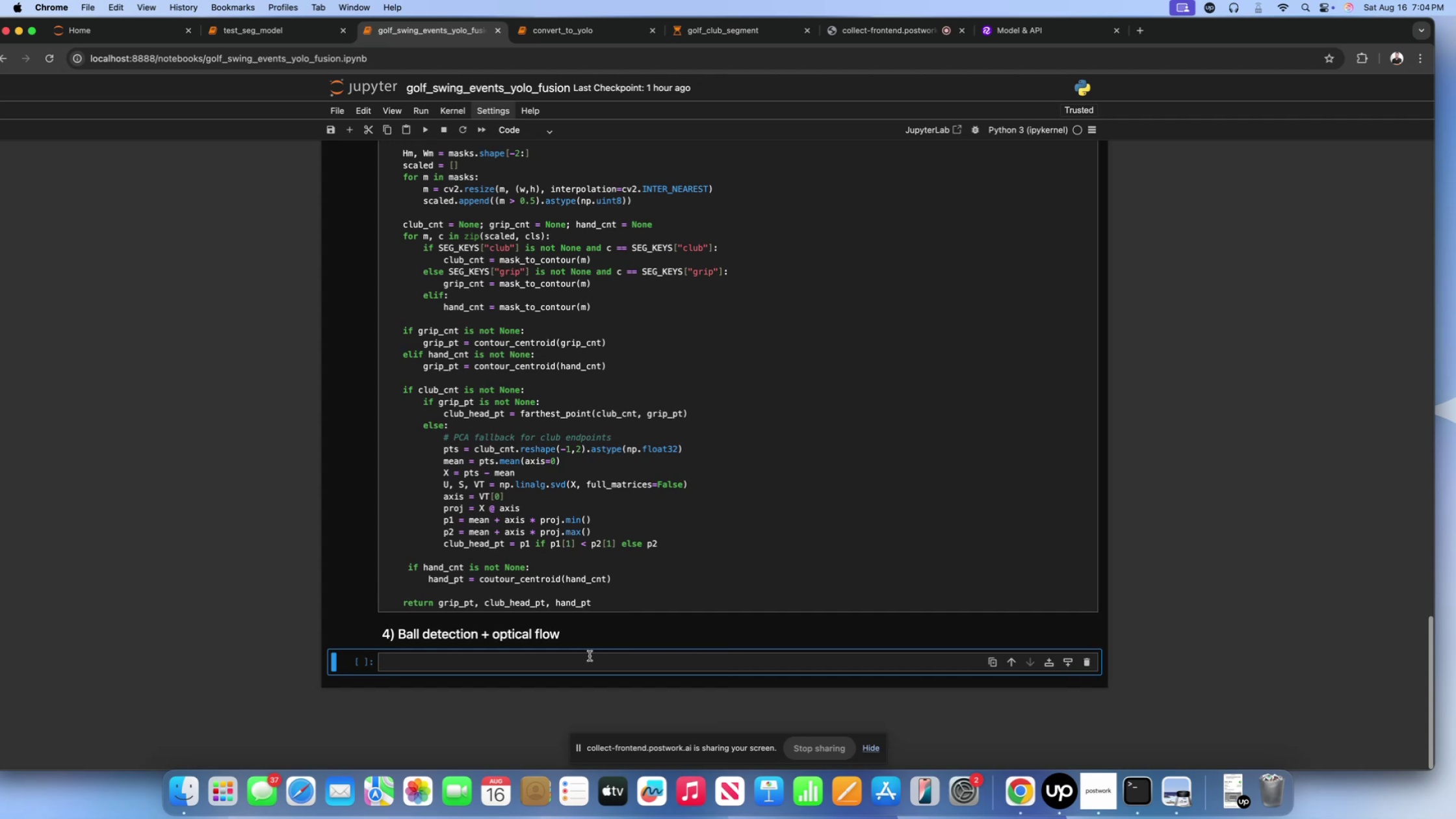 
left_click([590, 656])
 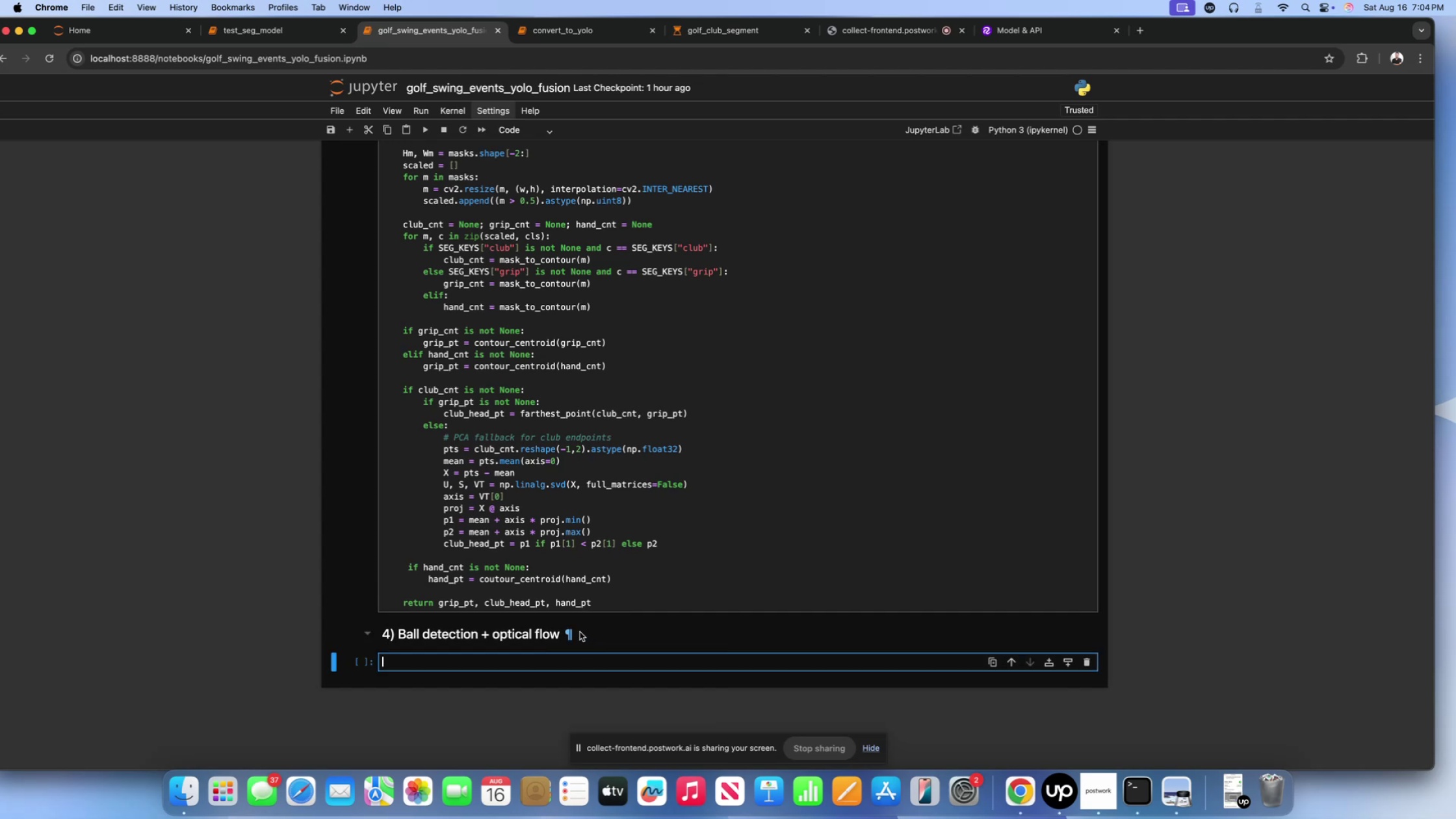 
scroll: coordinate [580, 632], scroll_direction: down, amount: 3.0
 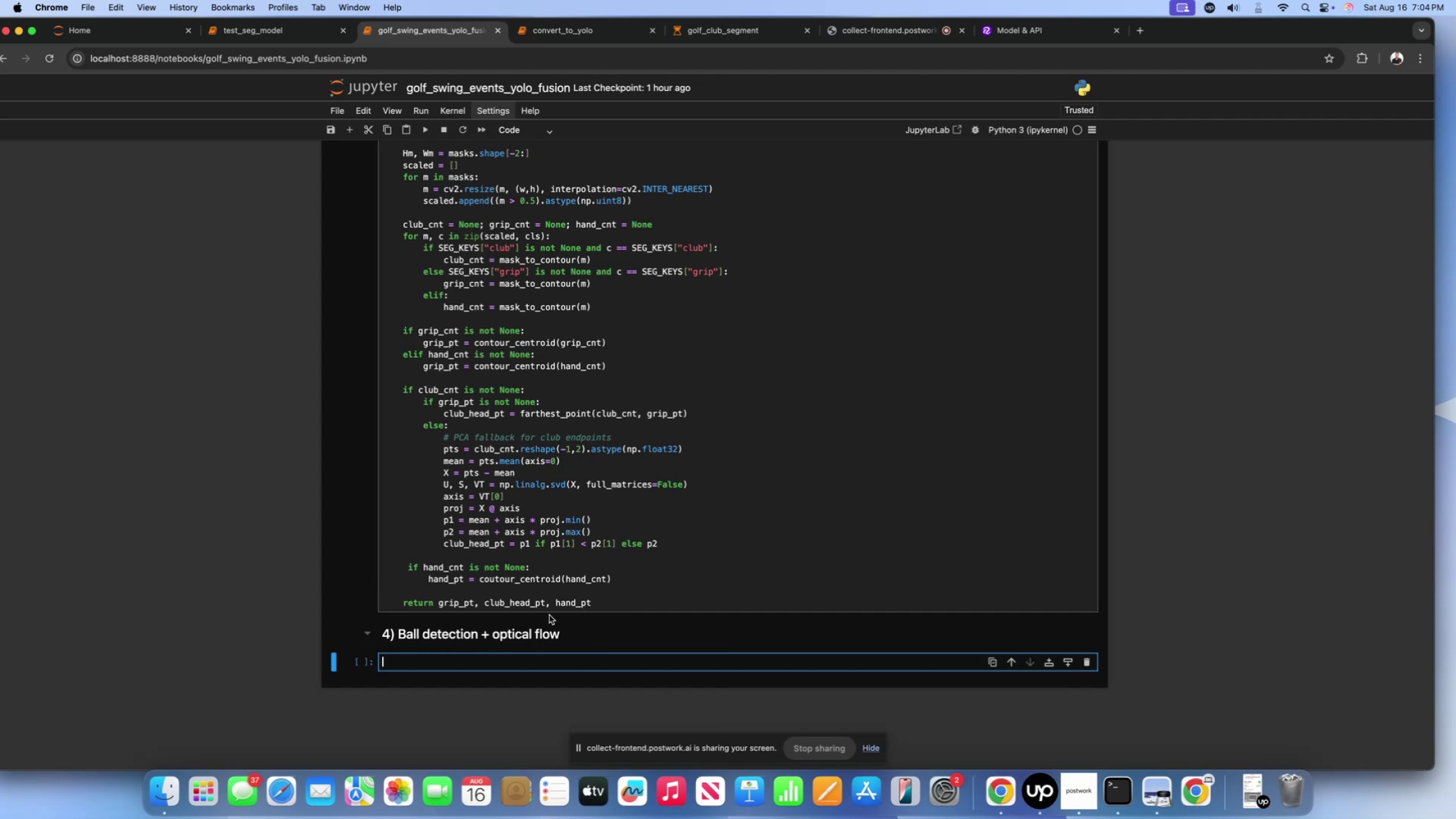 
type(def )
 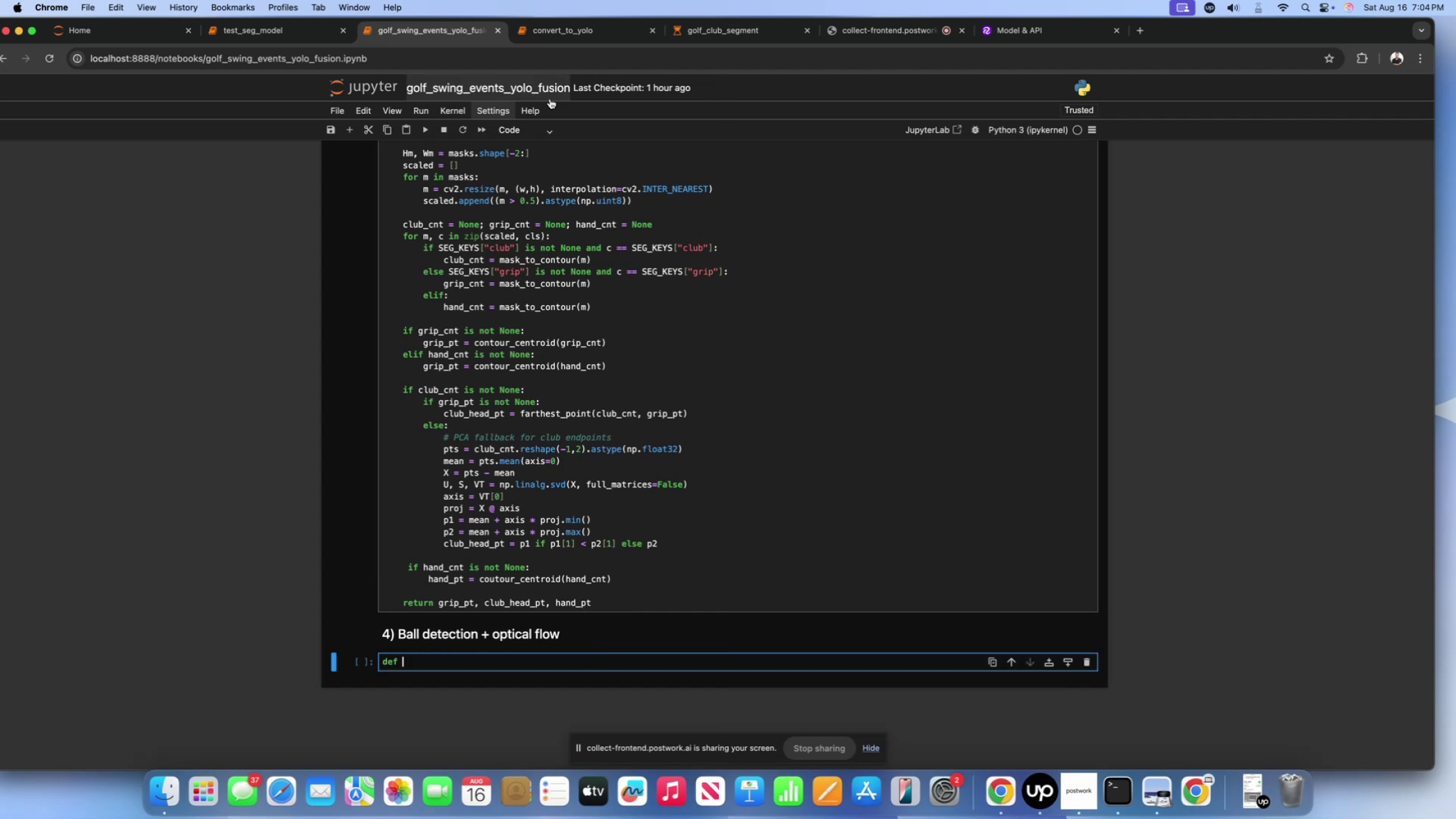 
left_click([249, 34])
 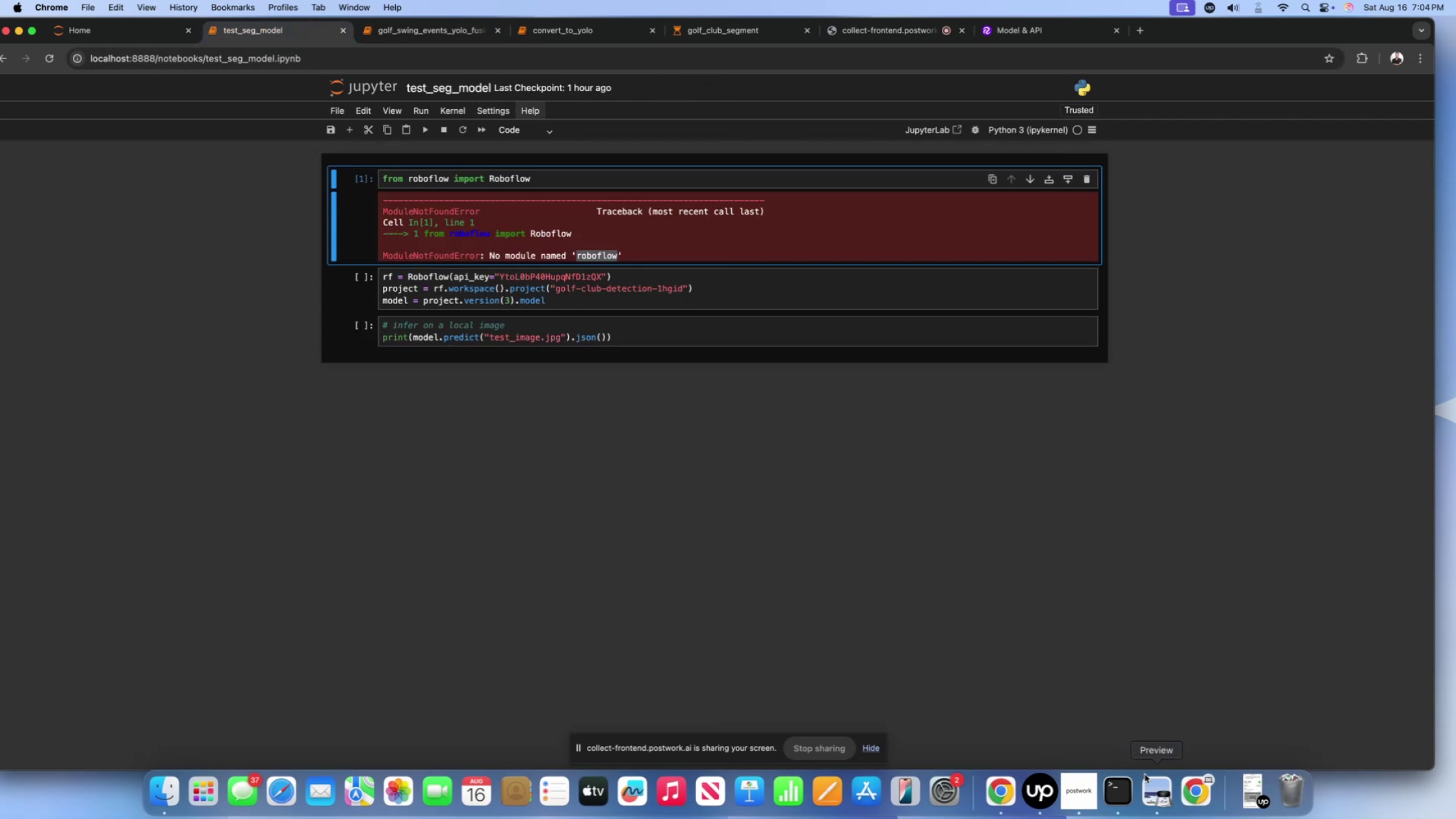 
left_click([1145, 775])
 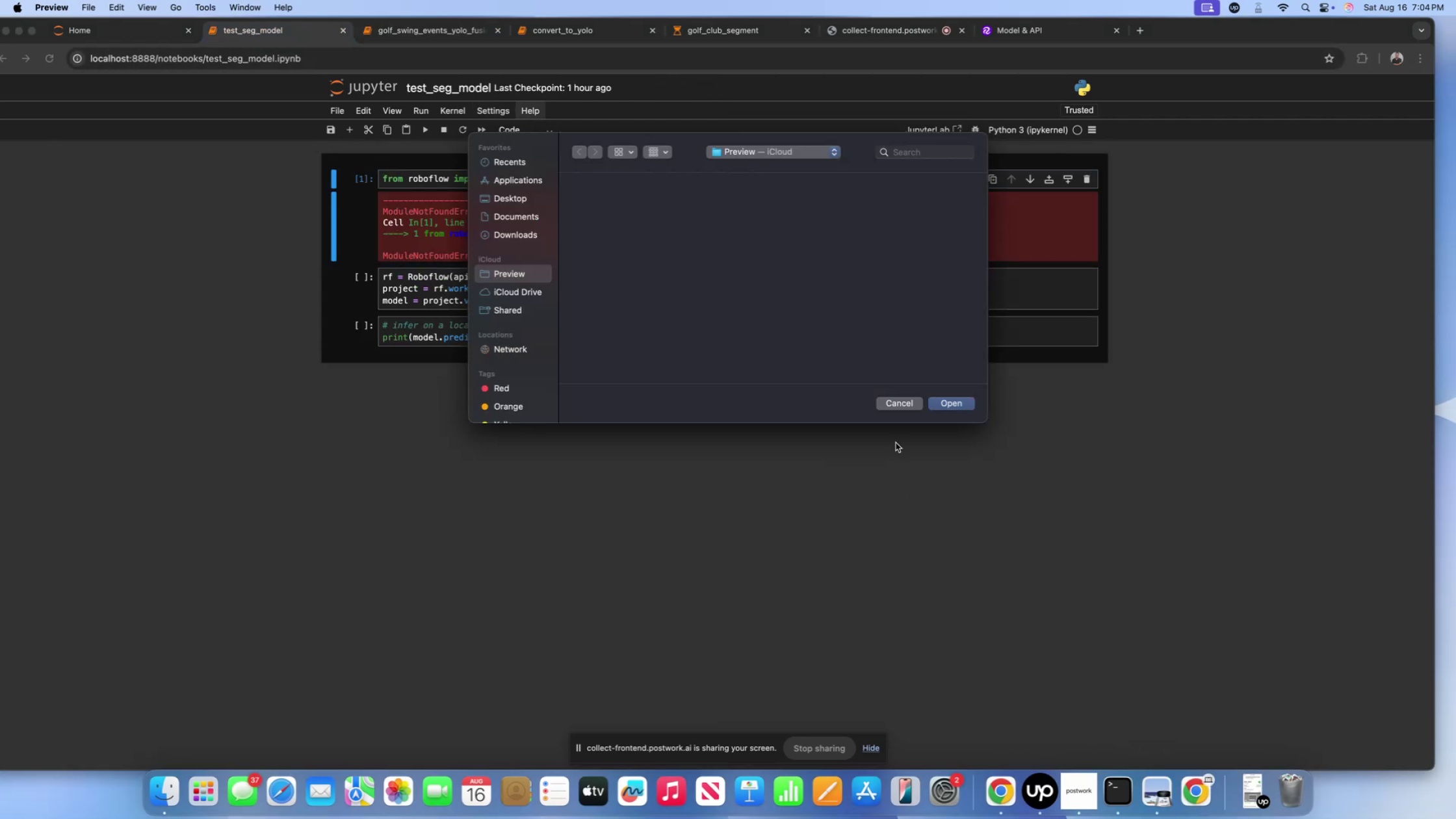 
left_click([903, 402])
 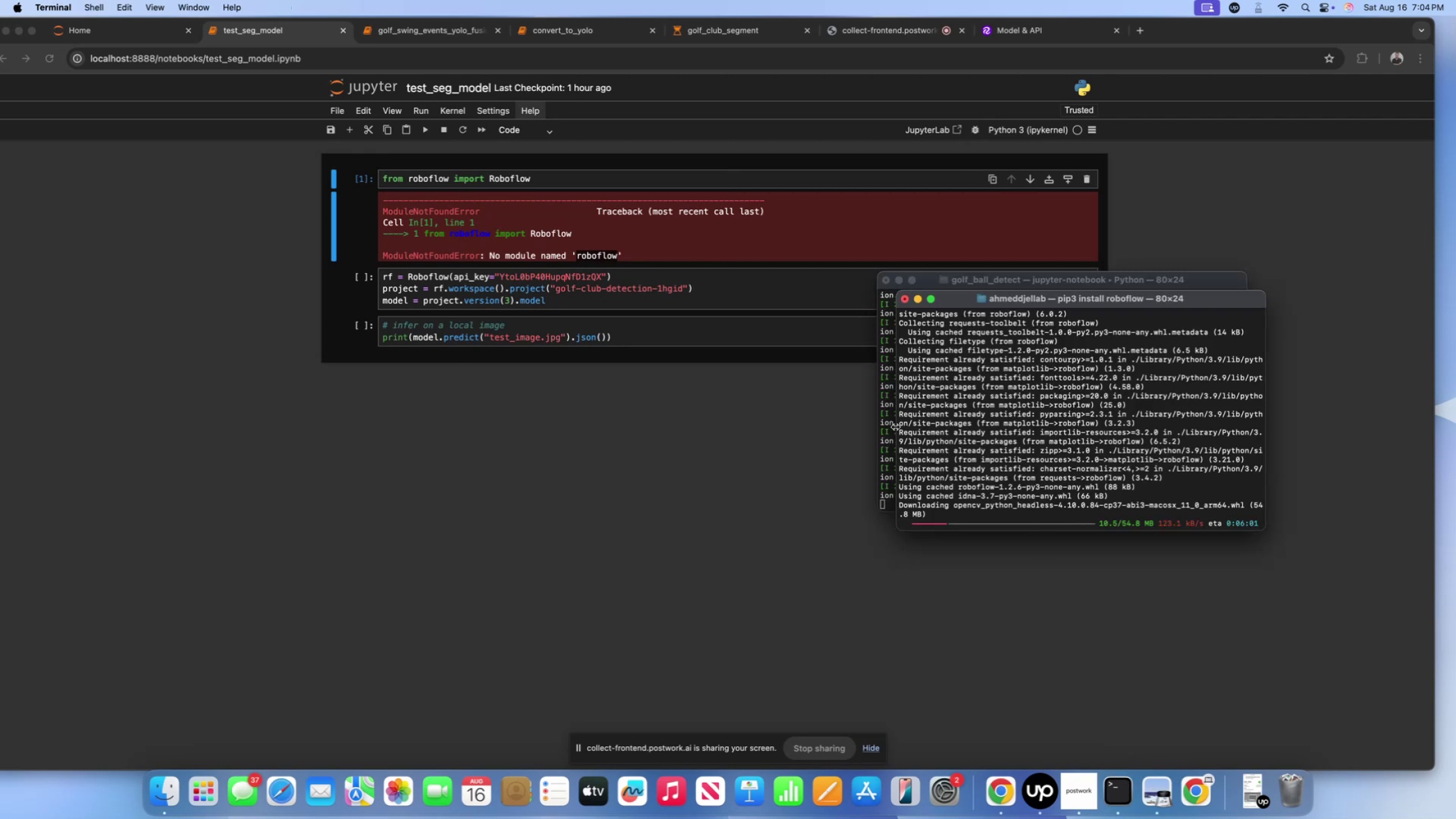 
wait(7.41)
 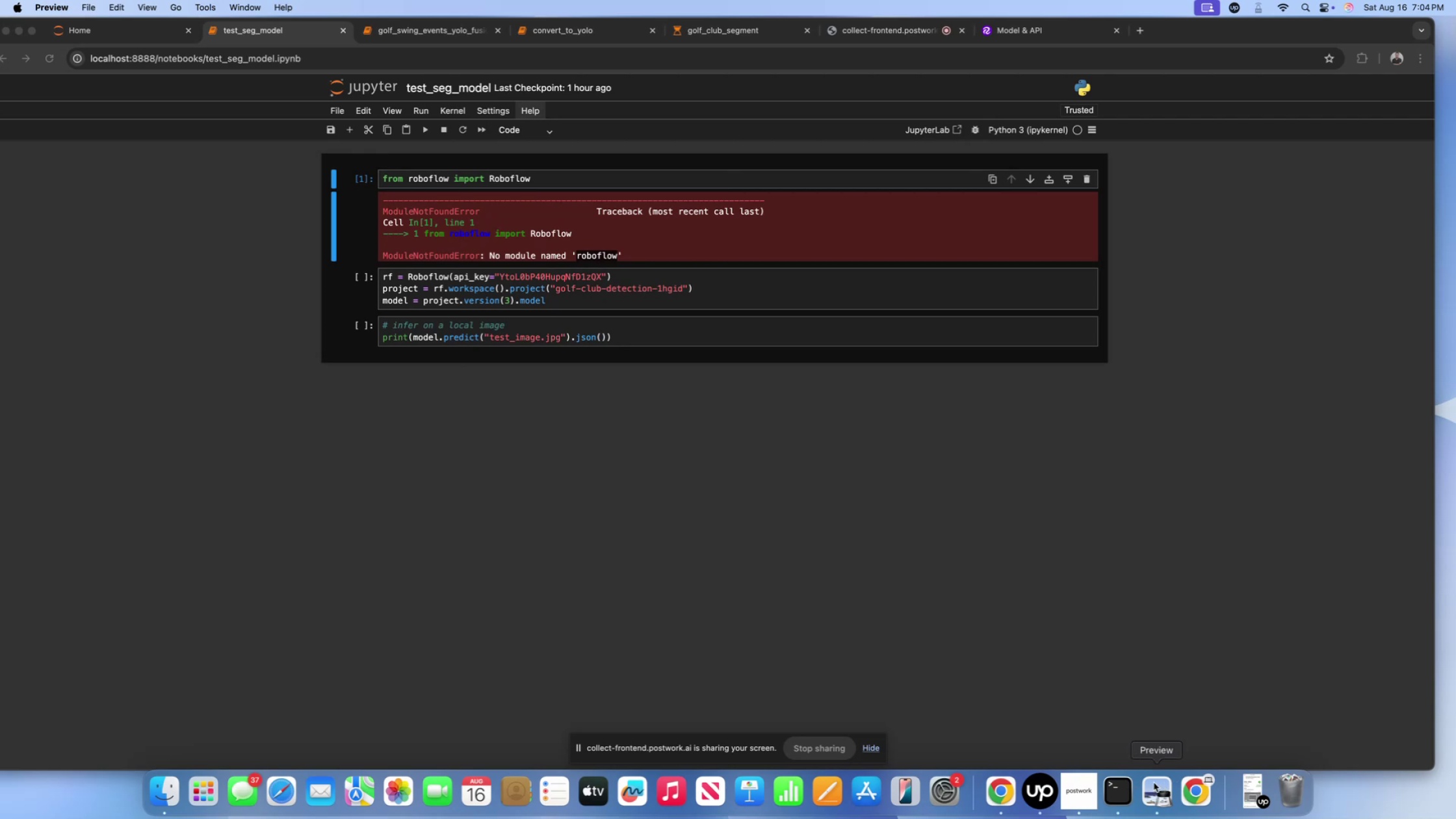 
left_click([724, 40])
 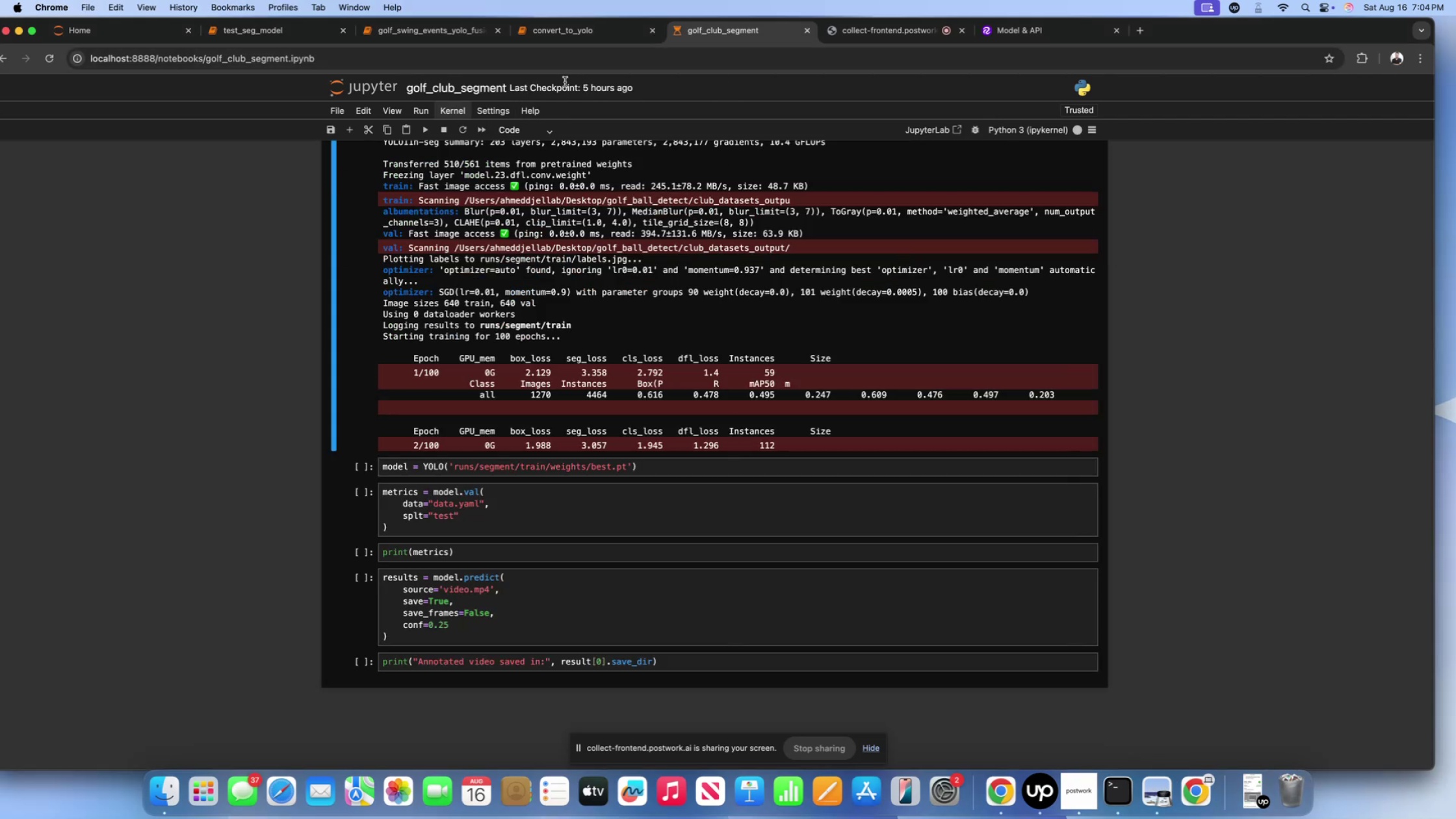 
left_click([569, 29])
 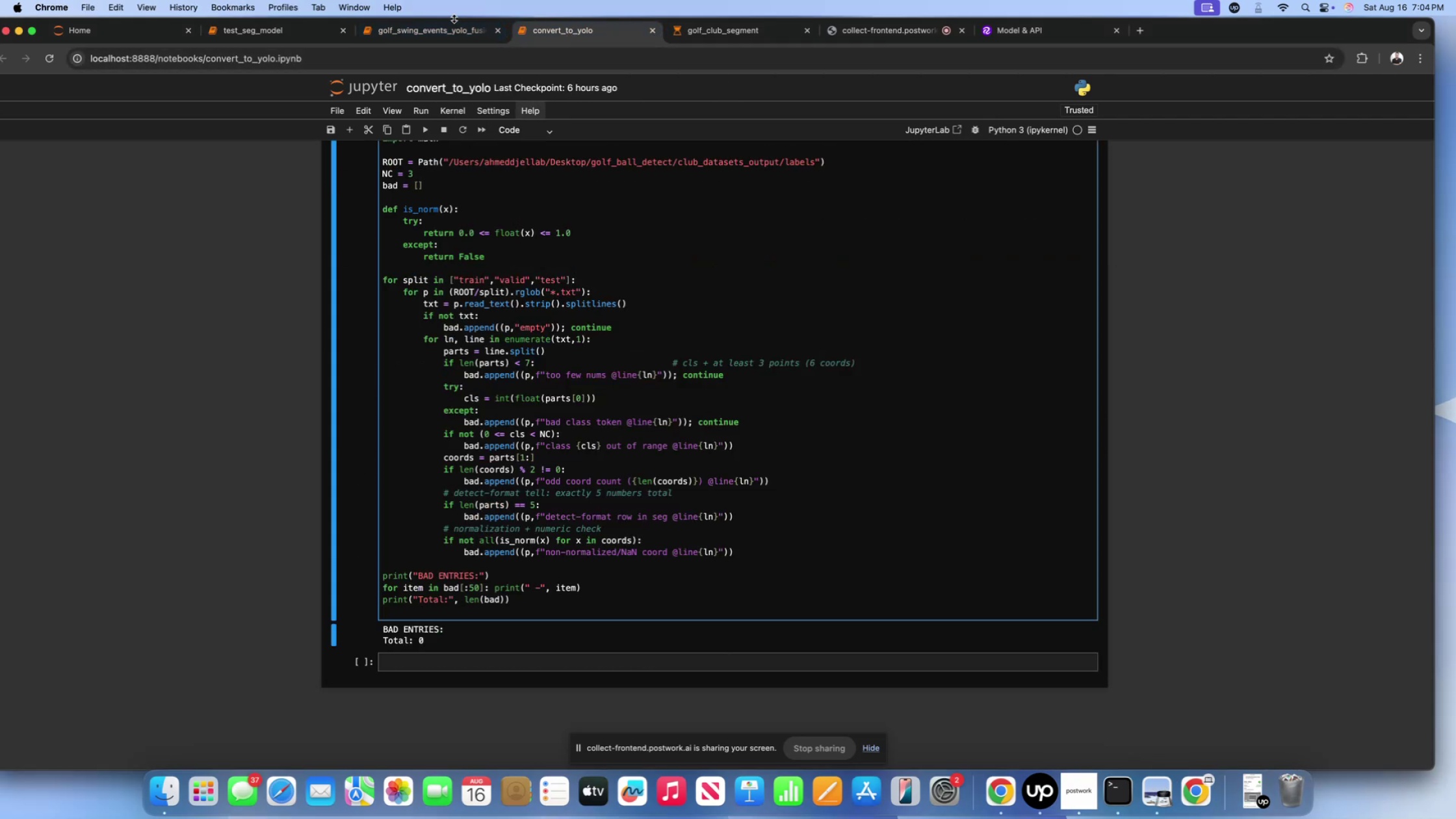 
double_click([448, 29])
 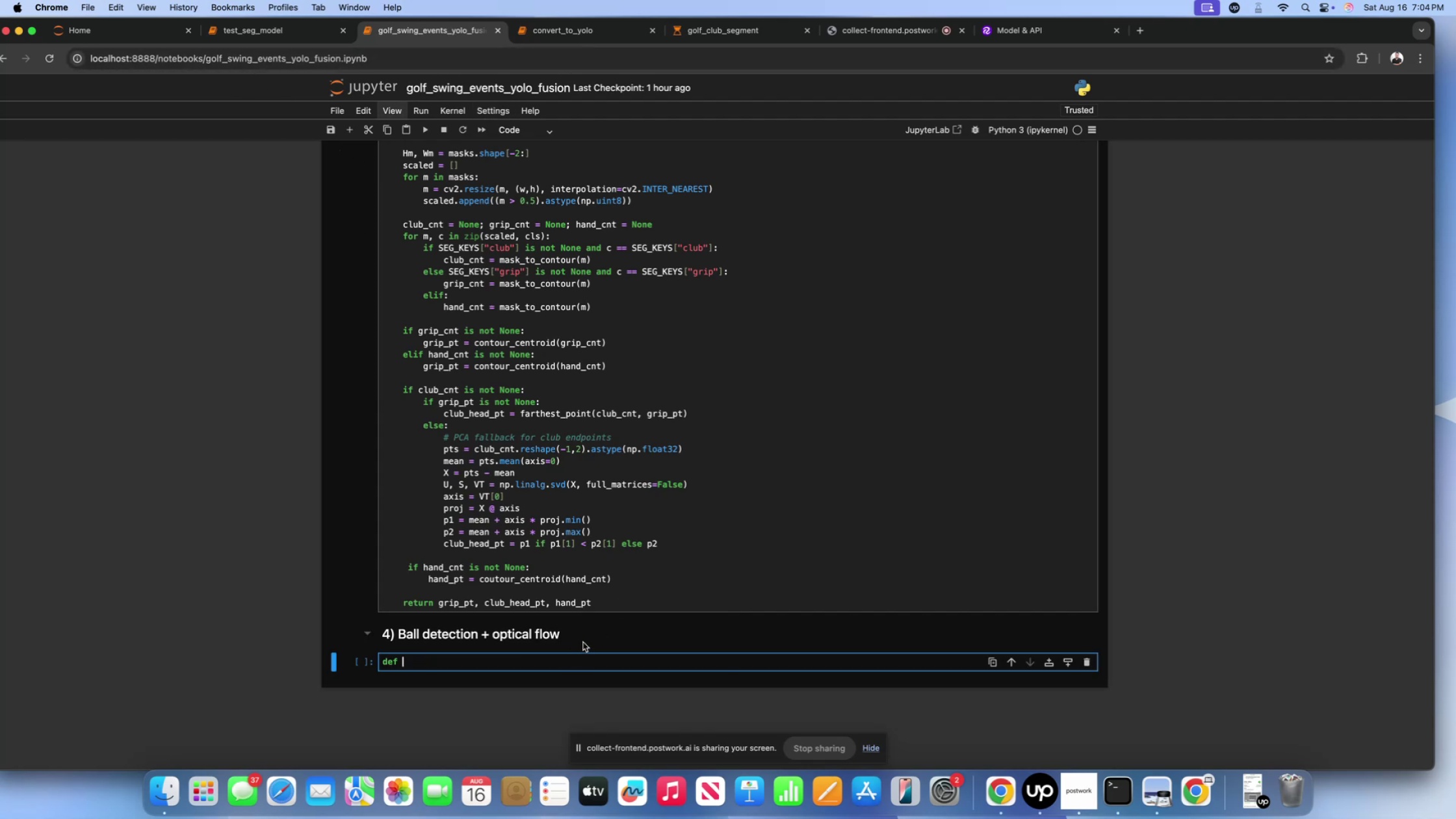 
type(detect_ball_bbox():)
 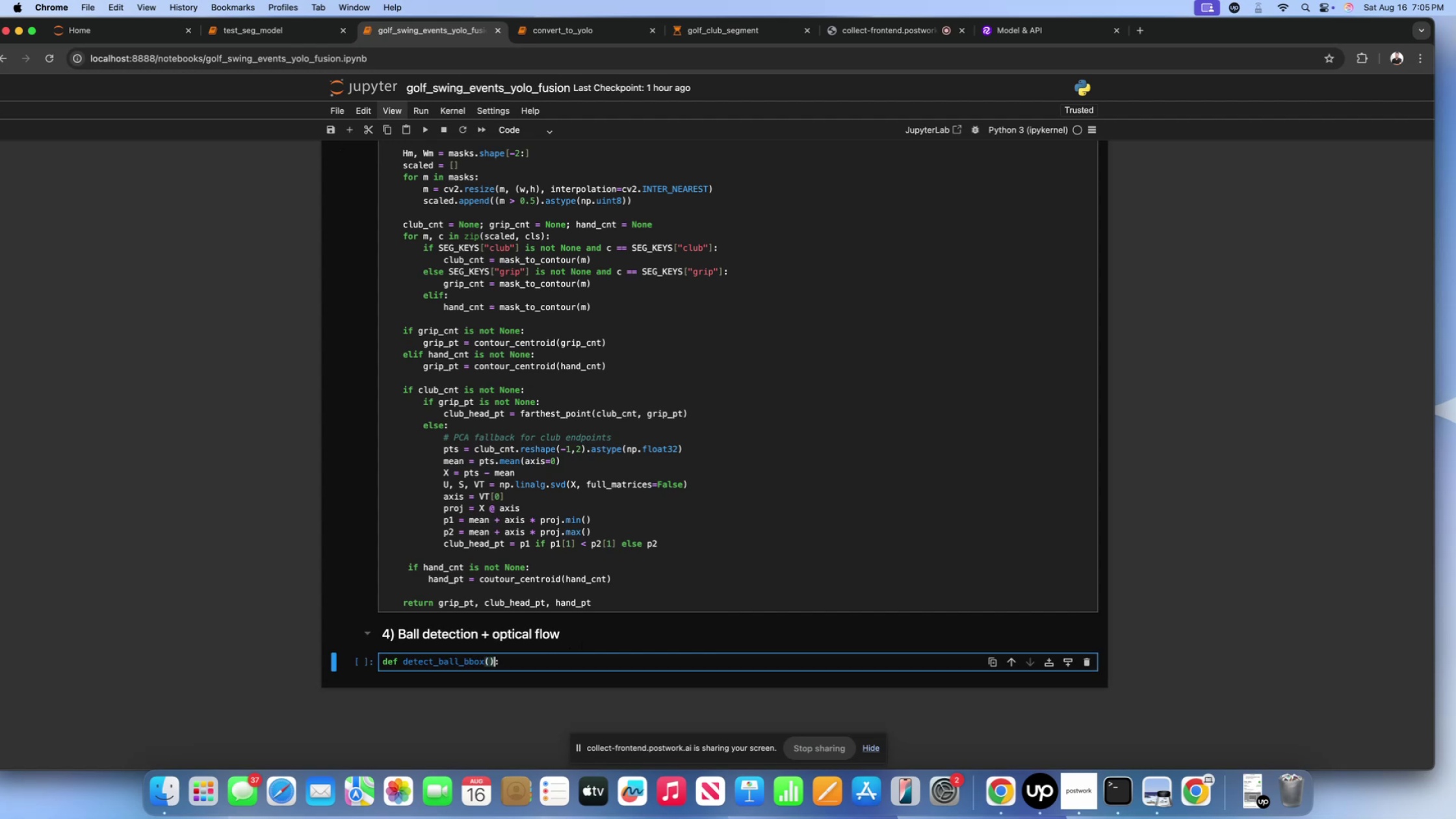 
 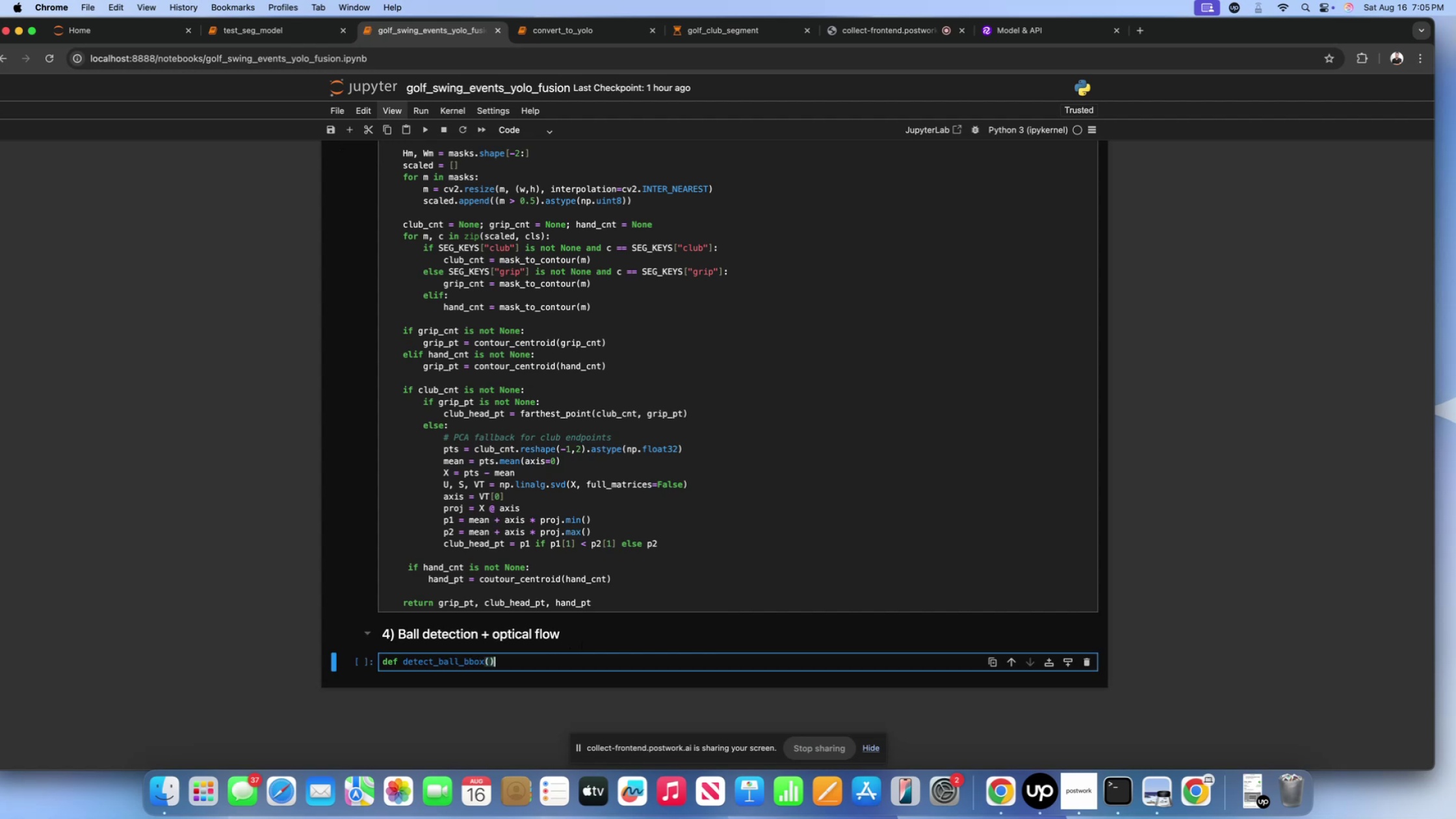 
key(ArrowLeft)
 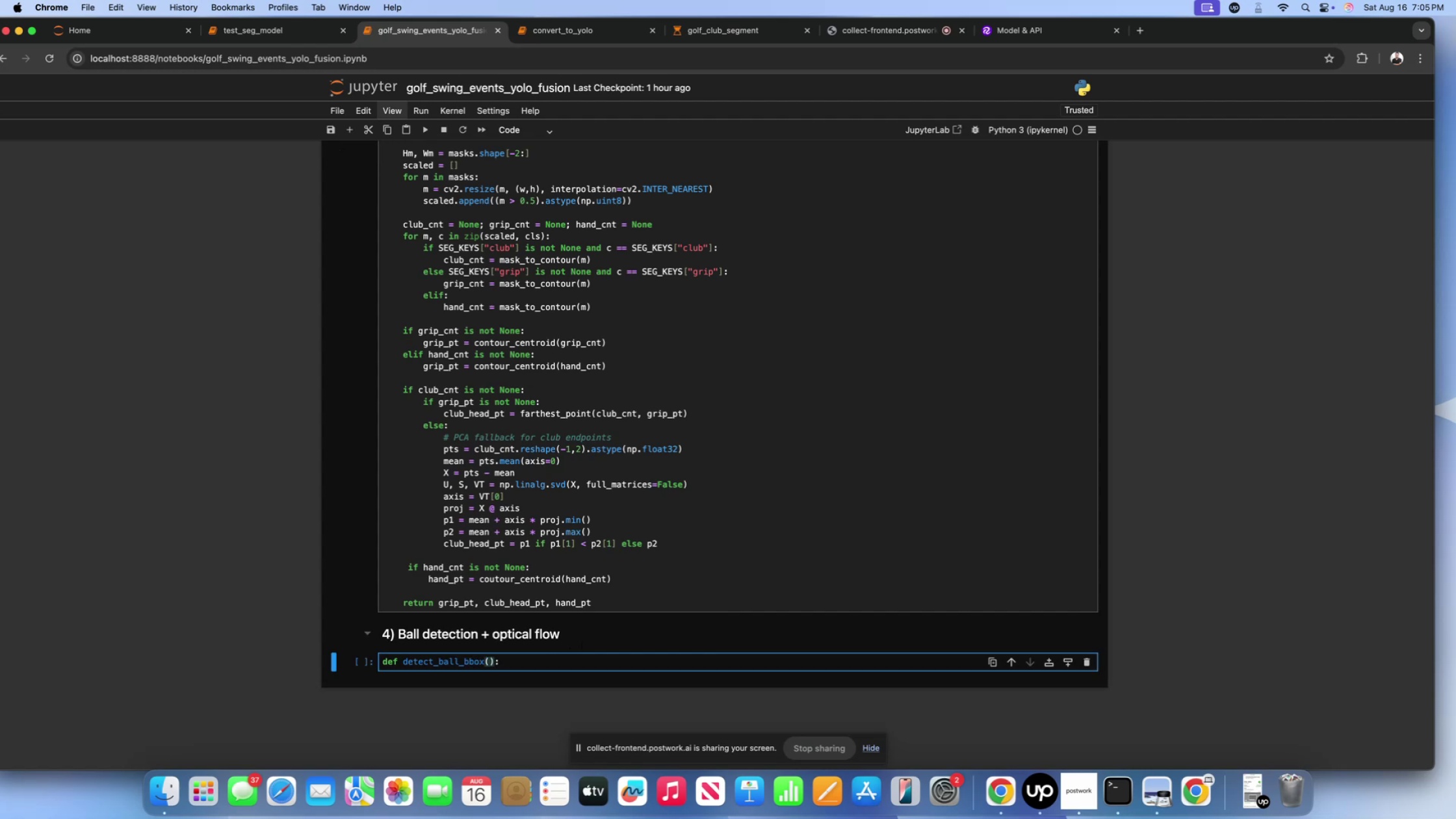 
key(ArrowLeft)
 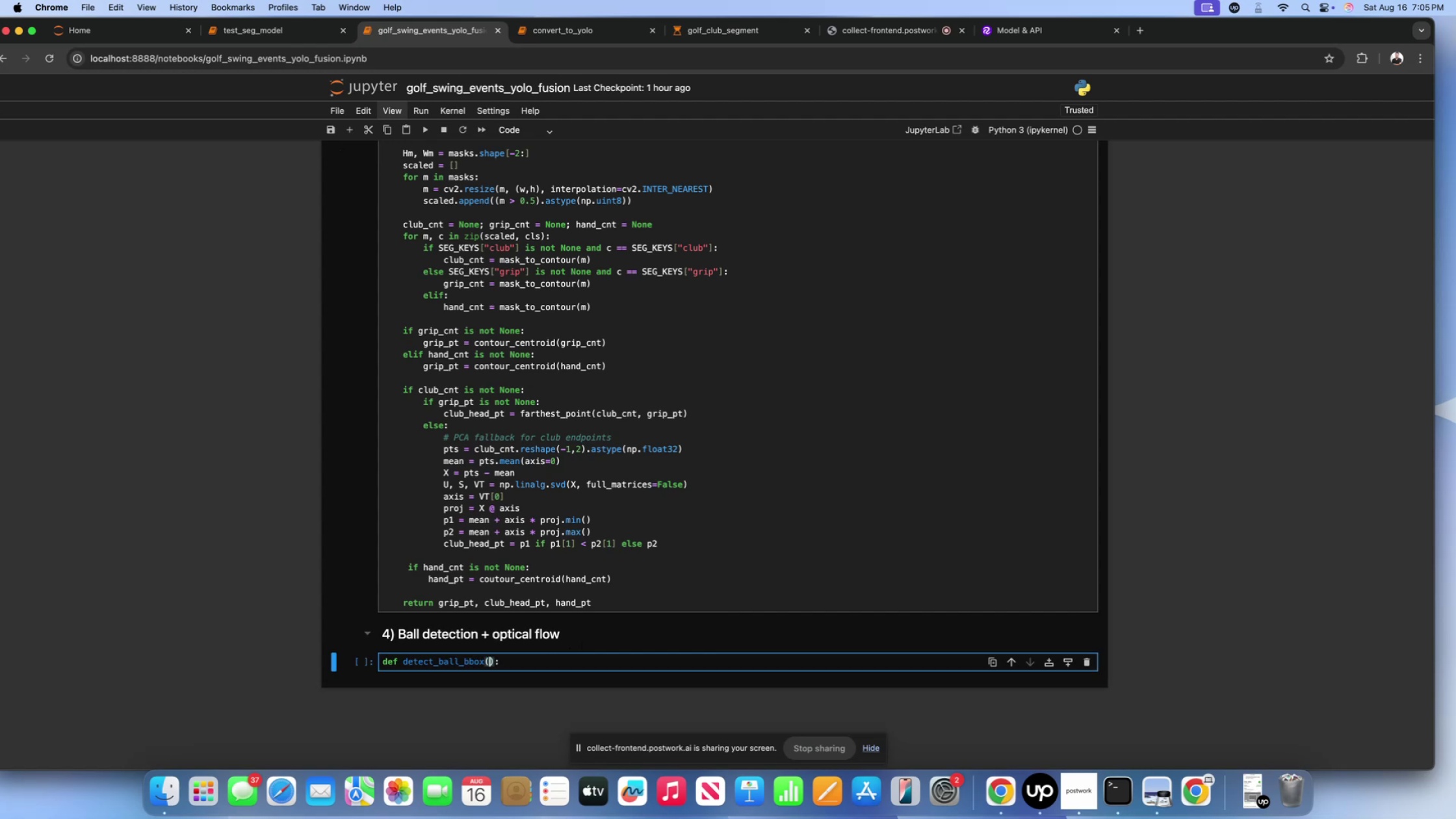 
type(result, prefer_cls, )
key(Backspace)
key(Backspace)
type(;)
key(Backspace)
type(: Option)
key(Backspace)
key(Backspace)
type(oin)
key(Backspace)
key(Backspace)
key(Backspace)
type(onal[])
 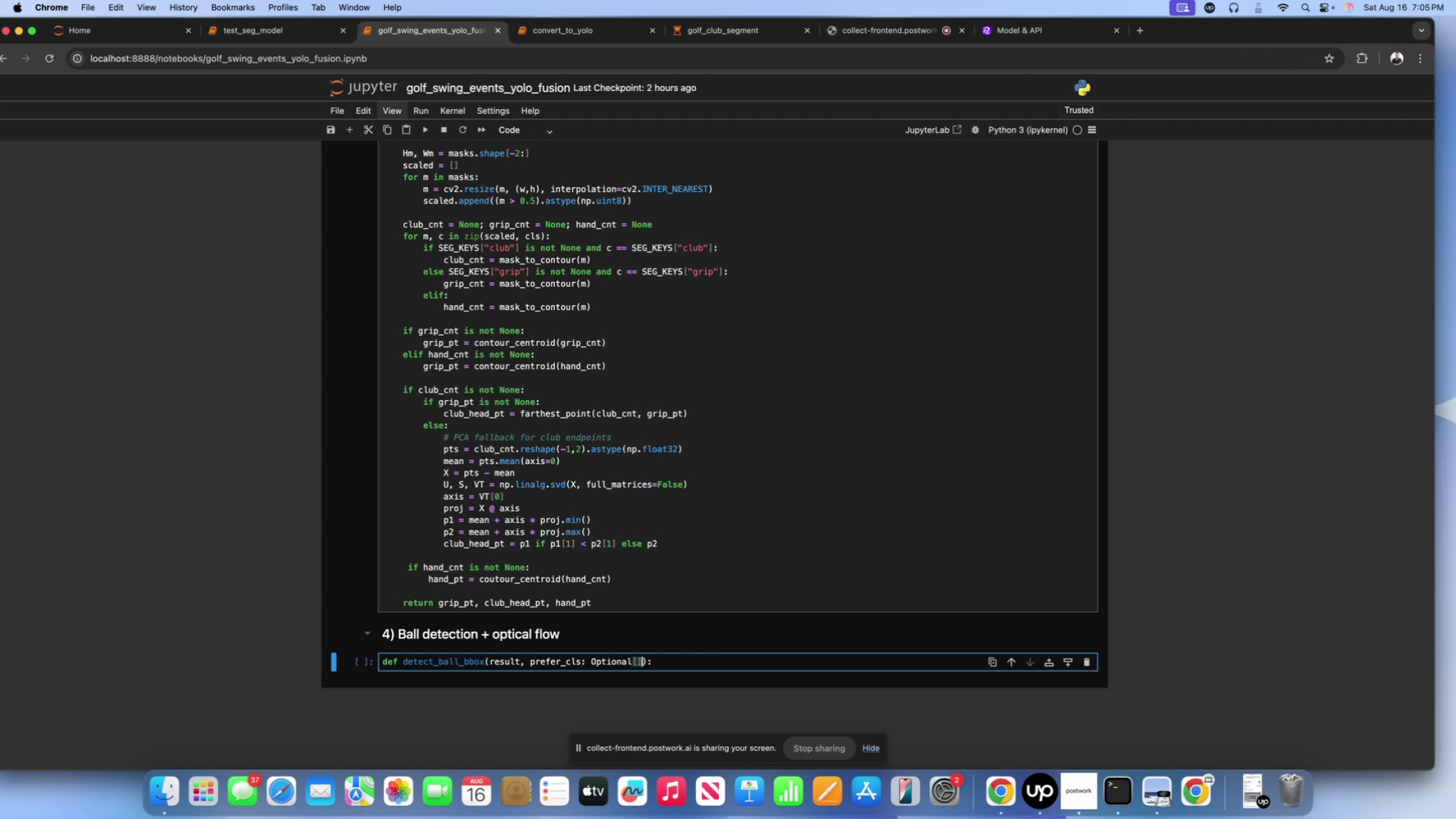 
key(ArrowLeft)
 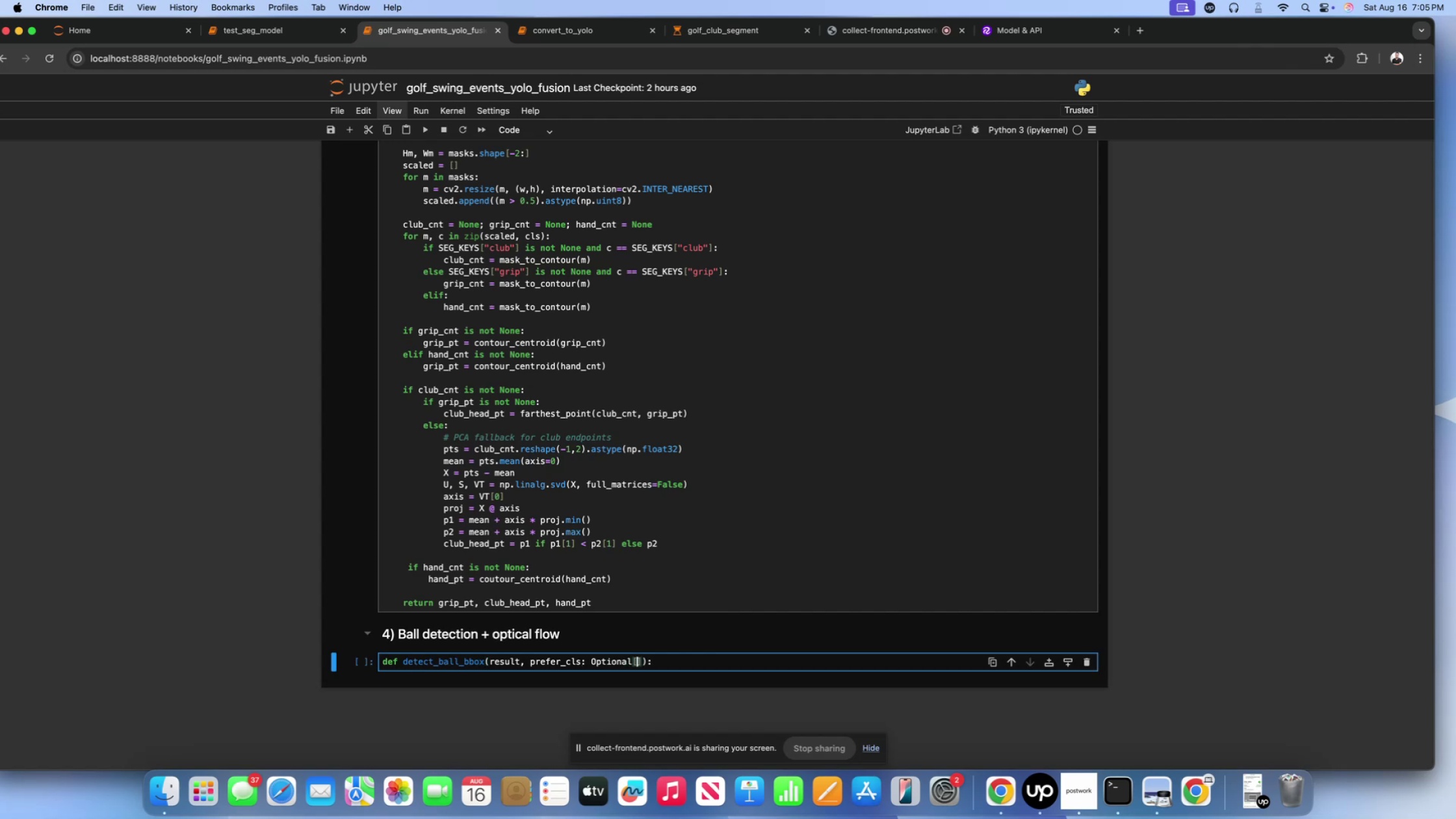 
type(int)
 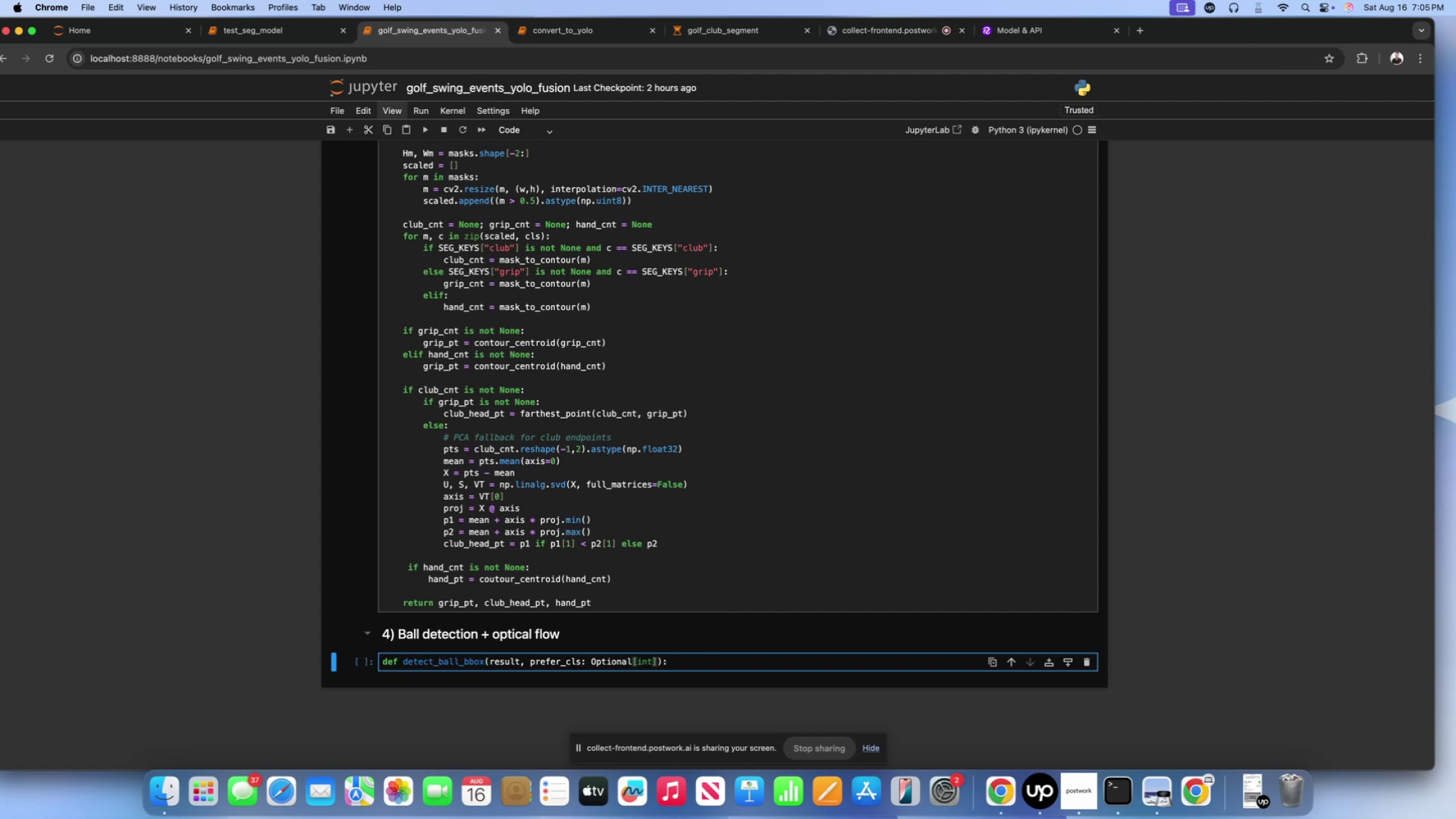 
key(ArrowRight)
 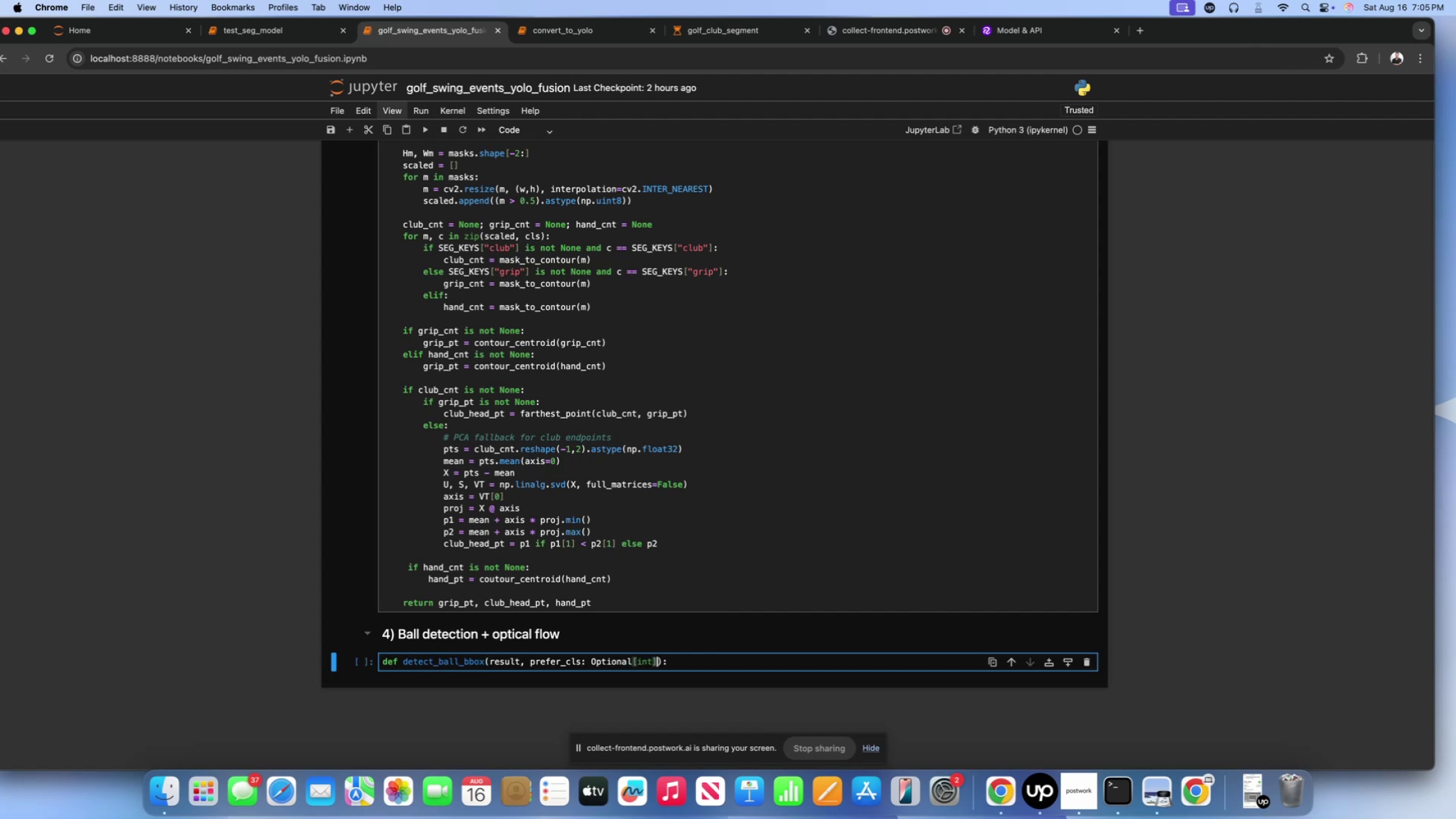 
type(=None)
 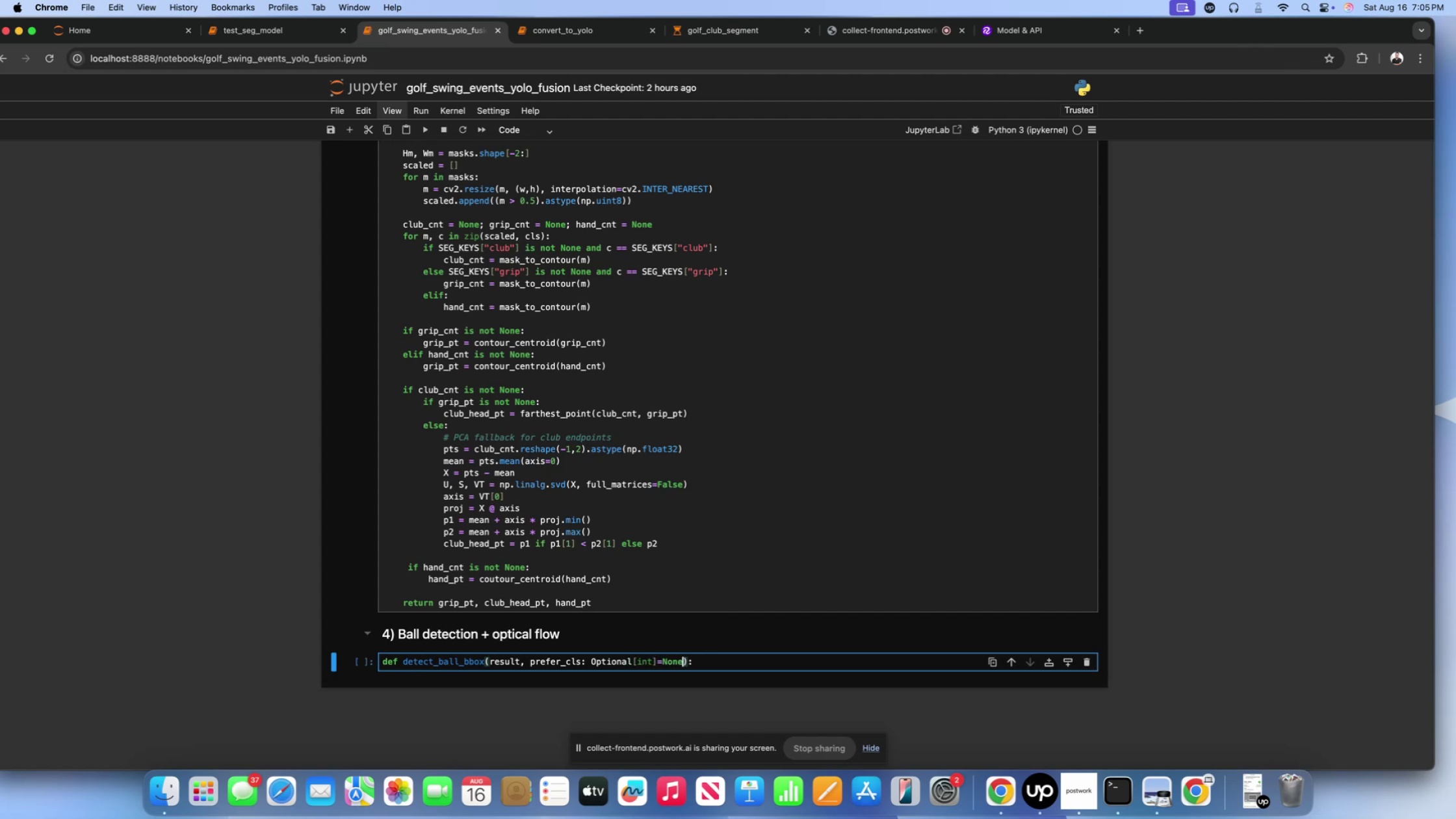 
key(ArrowRight)
 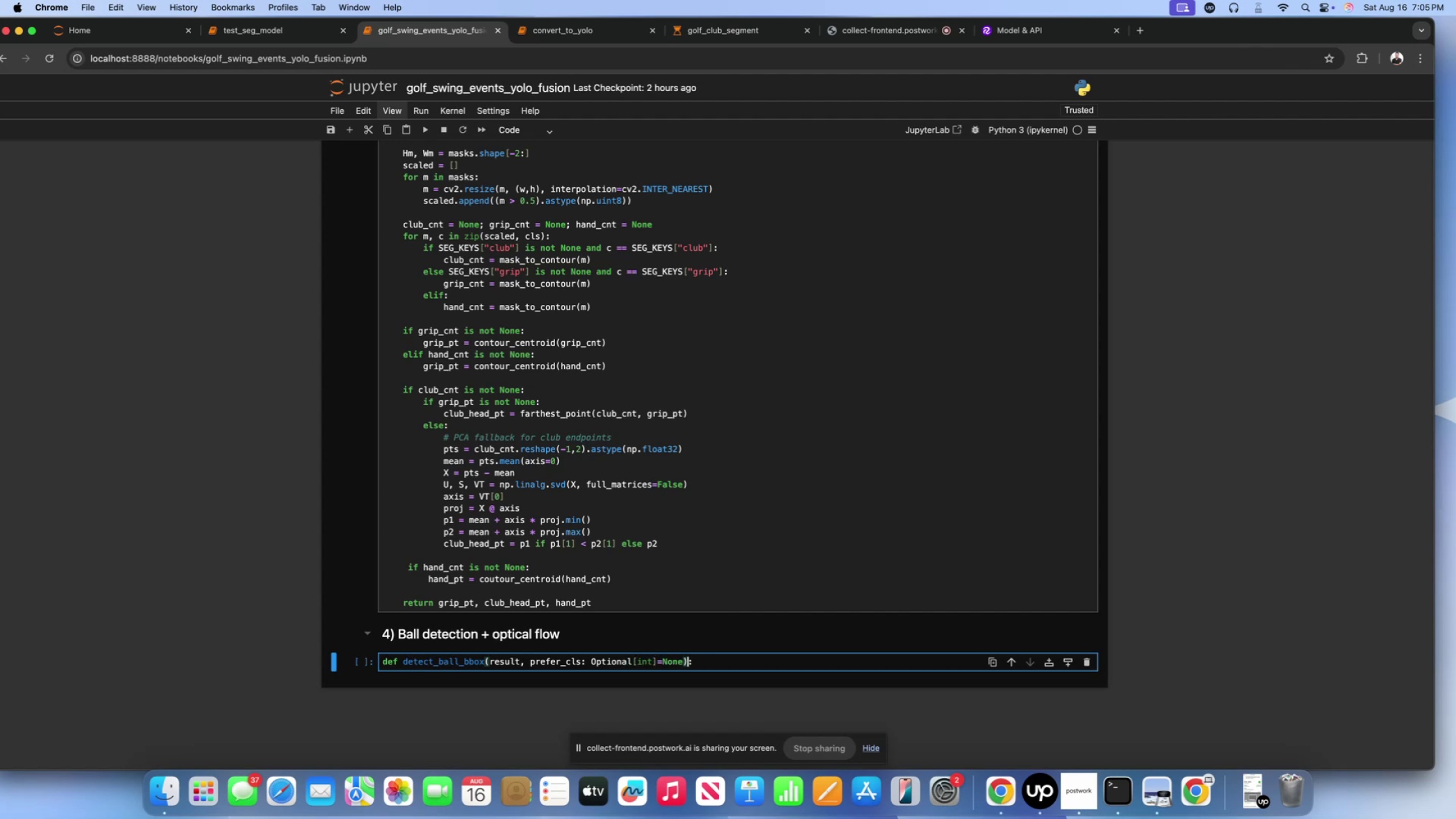 
key(ArrowRight)
 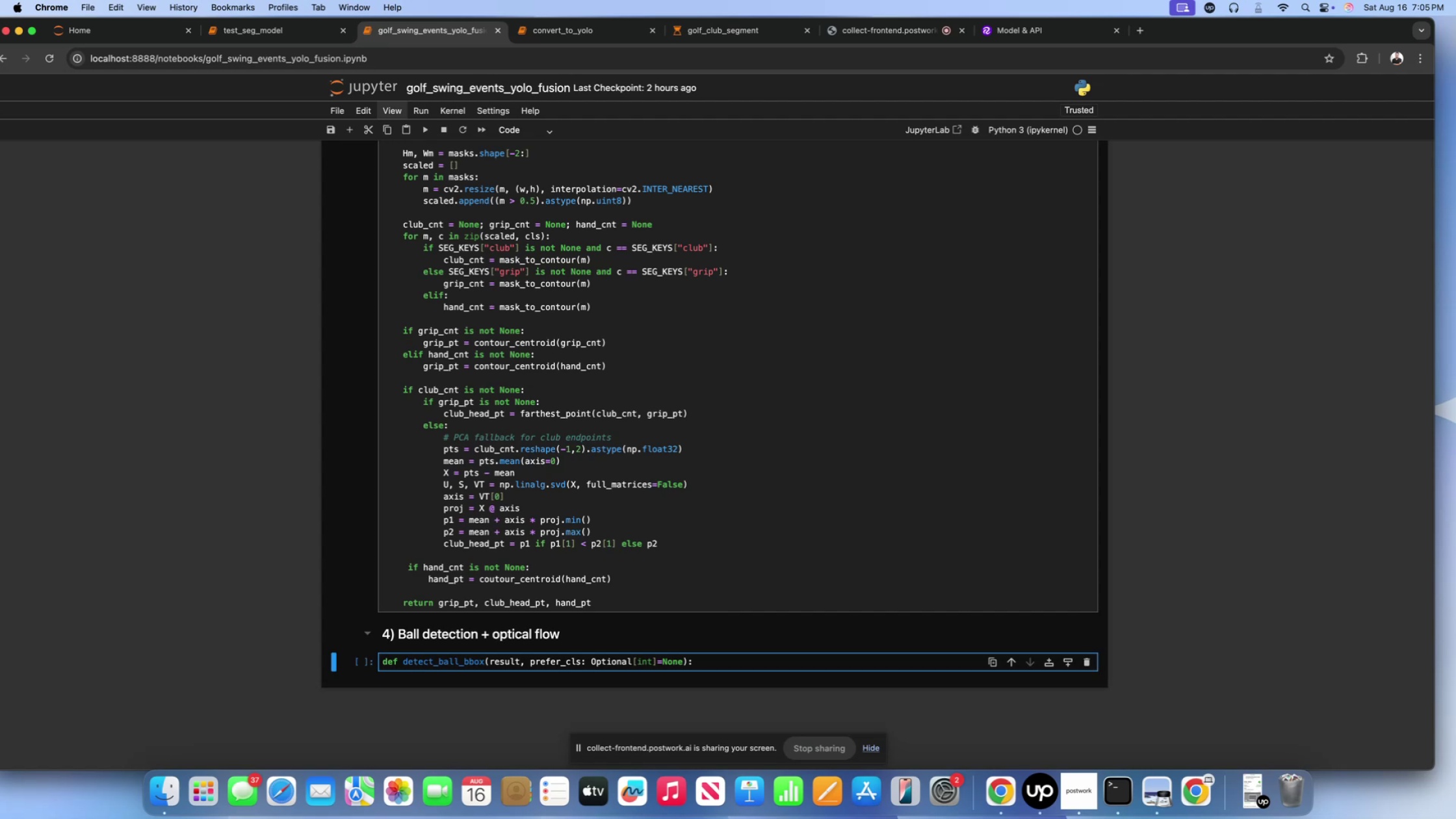 
key(Enter)
 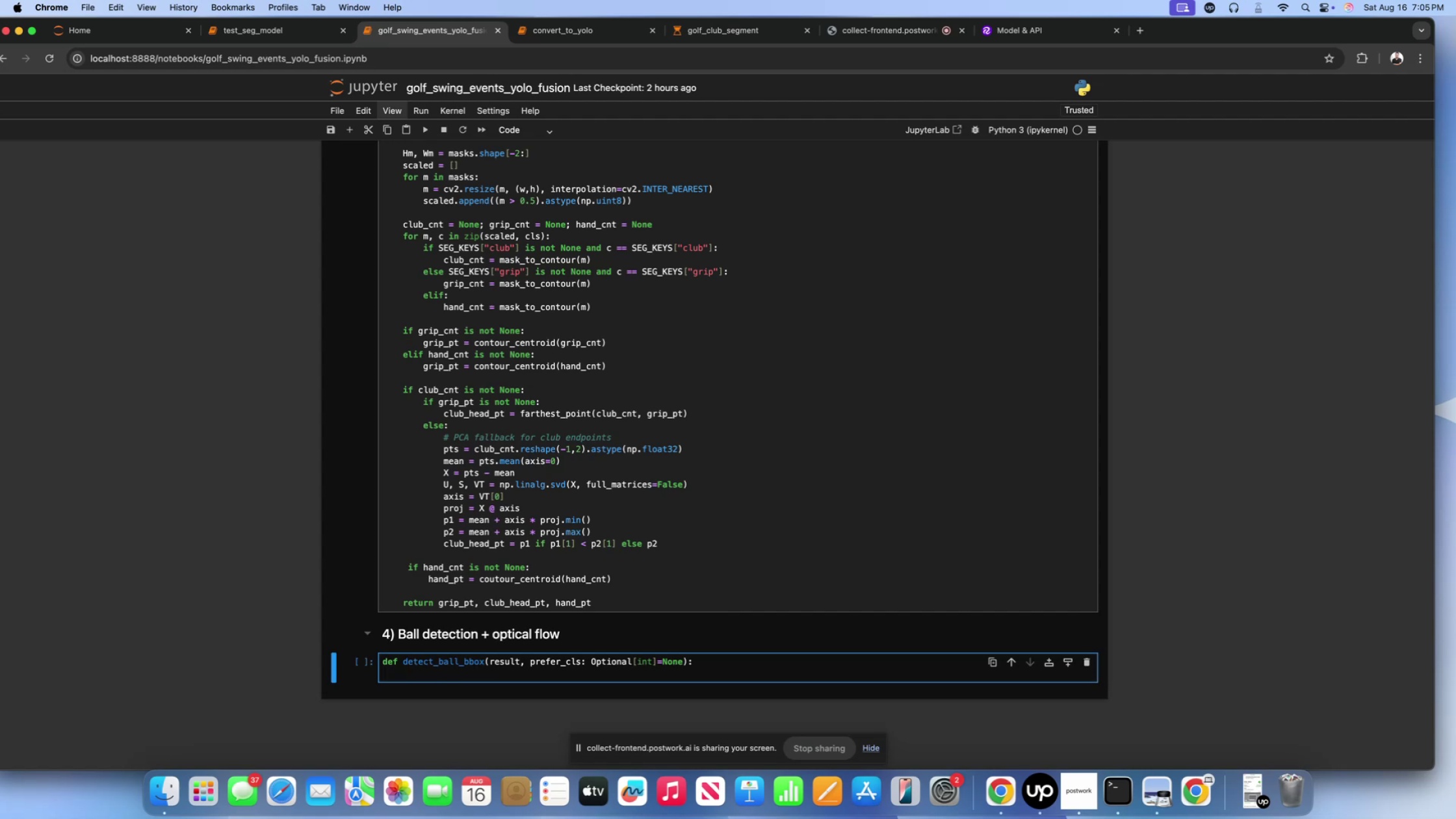 
type(if result.boxes is None or len()==0:)
 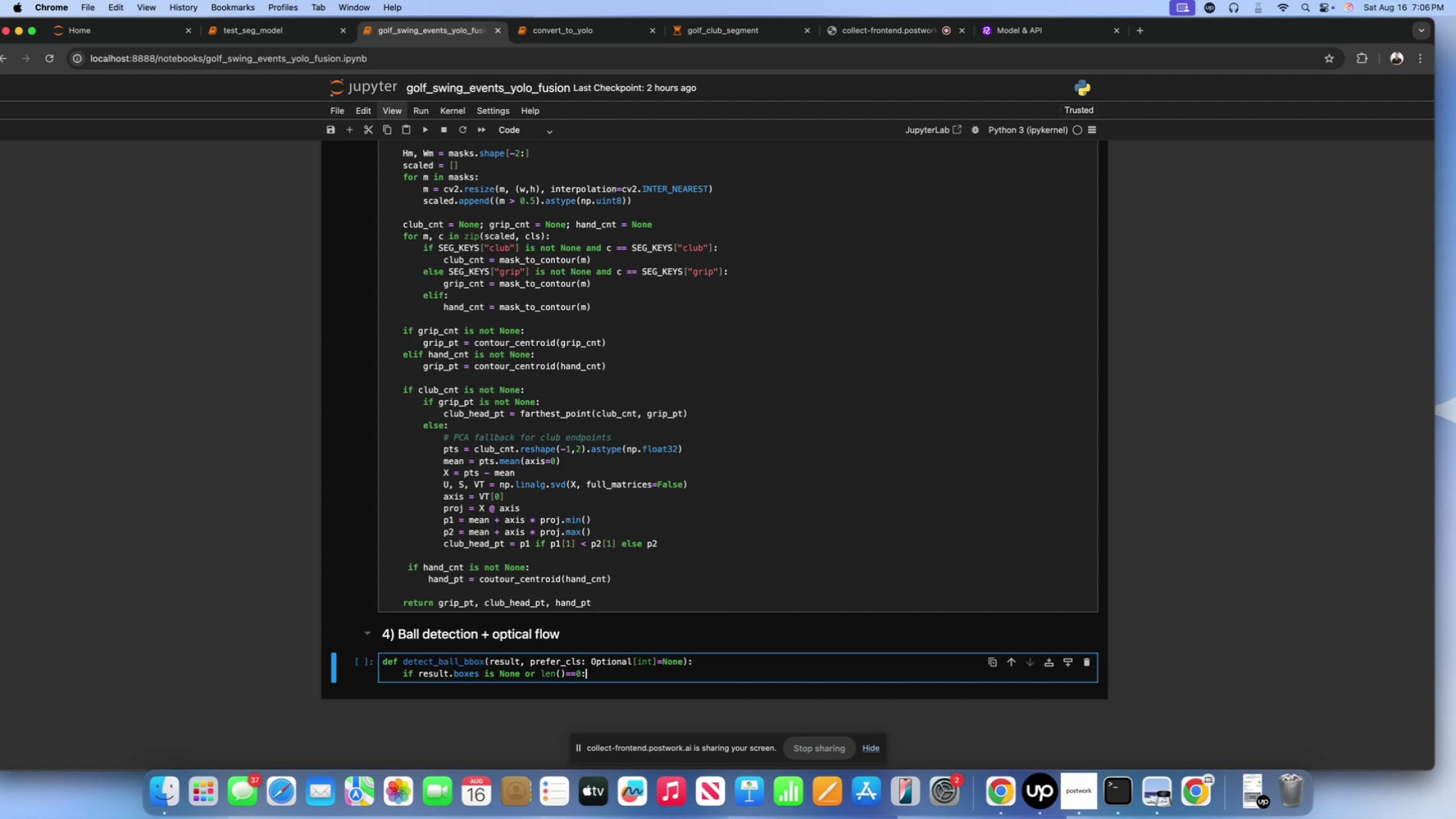 
 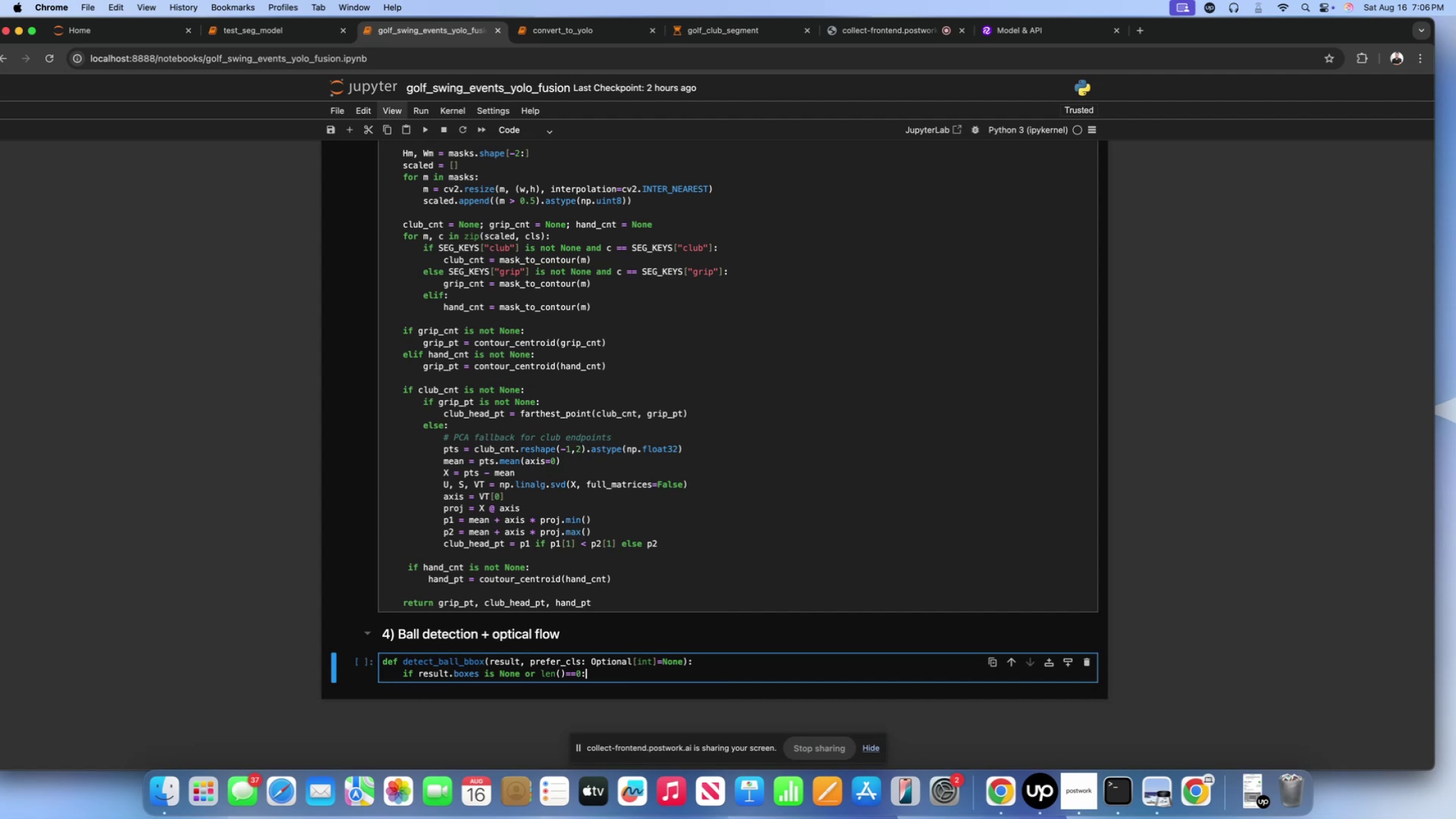 
key(ArrowLeft)
 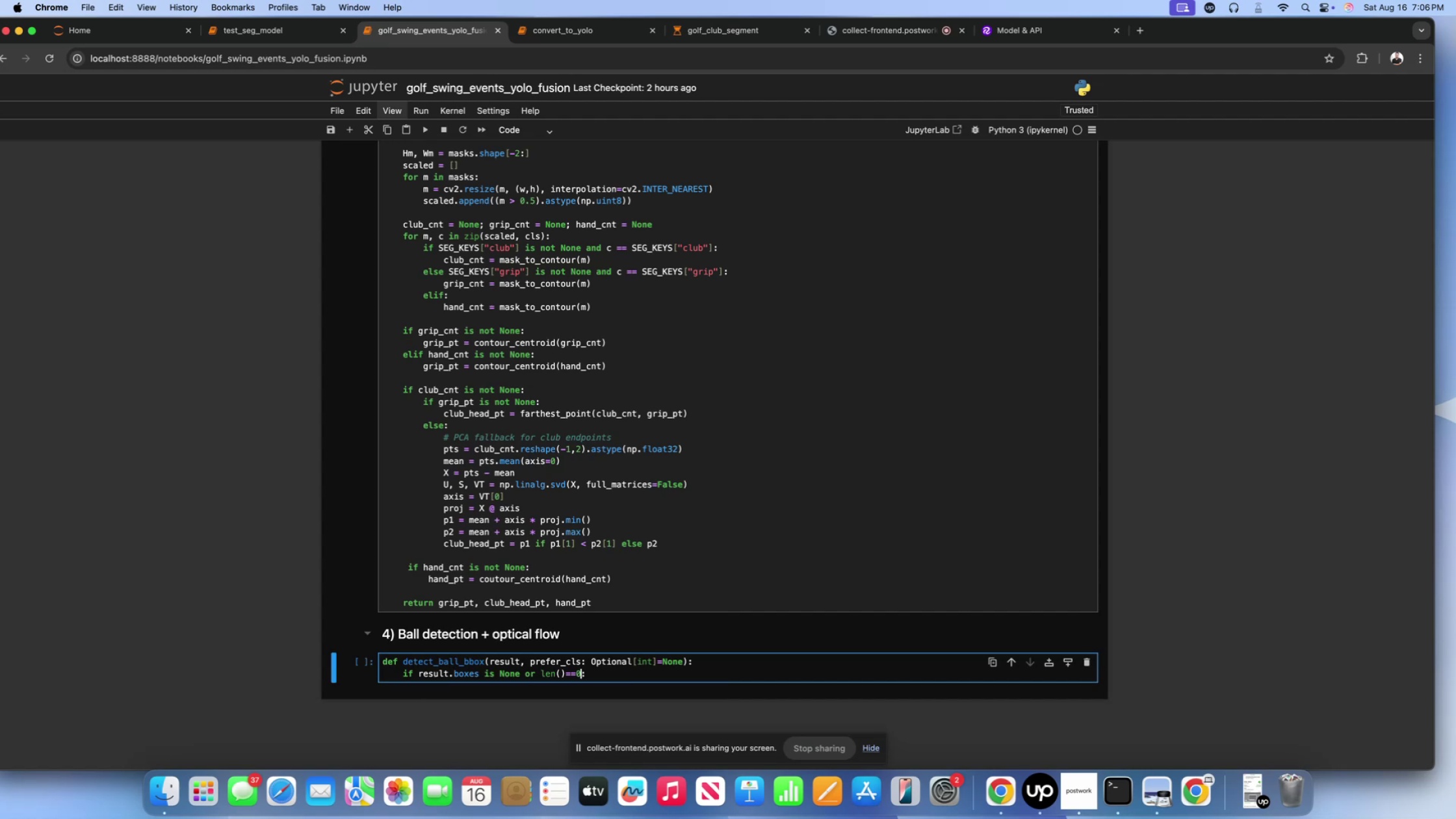 
key(ArrowLeft)
 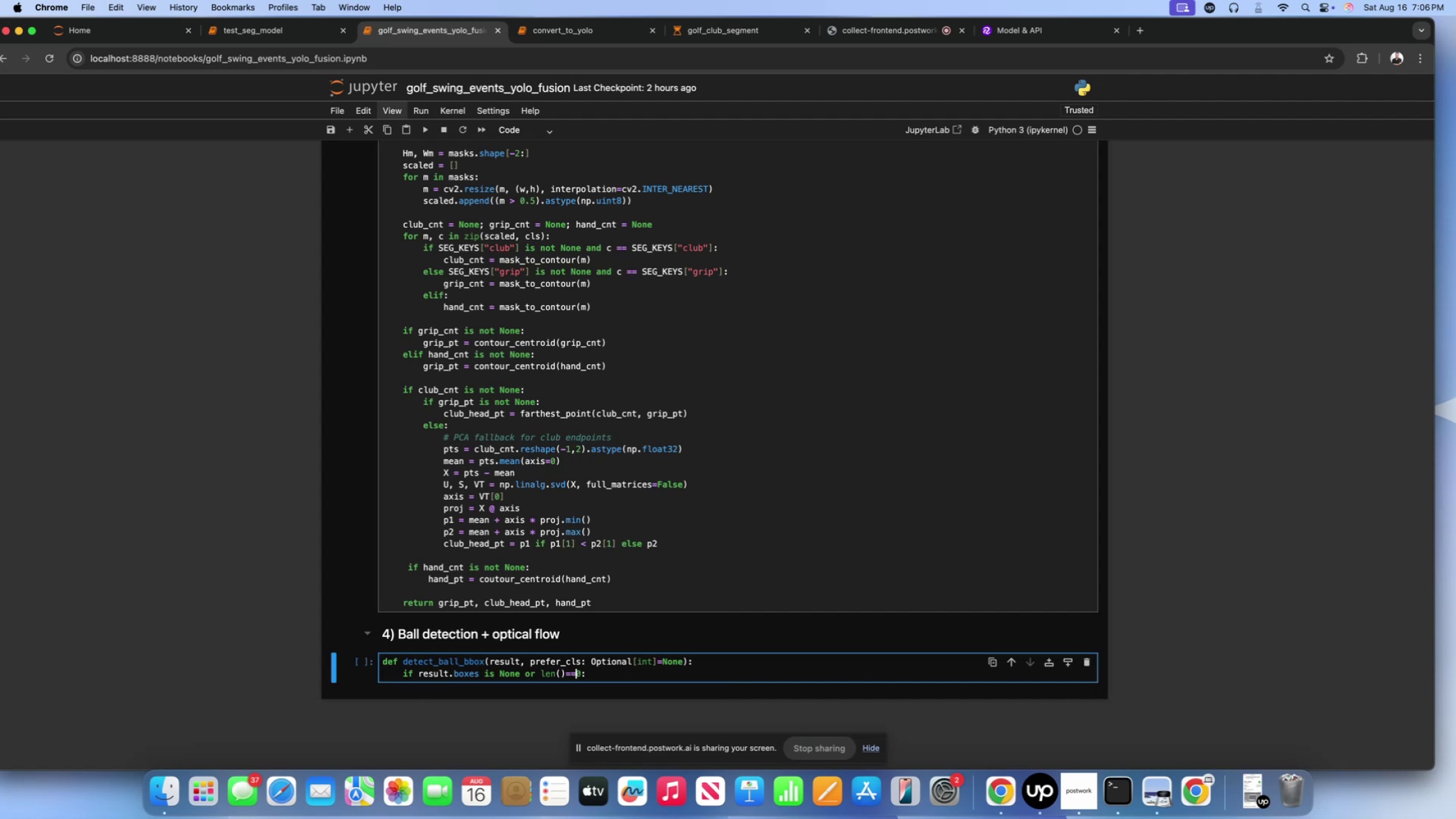 
key(ArrowLeft)
 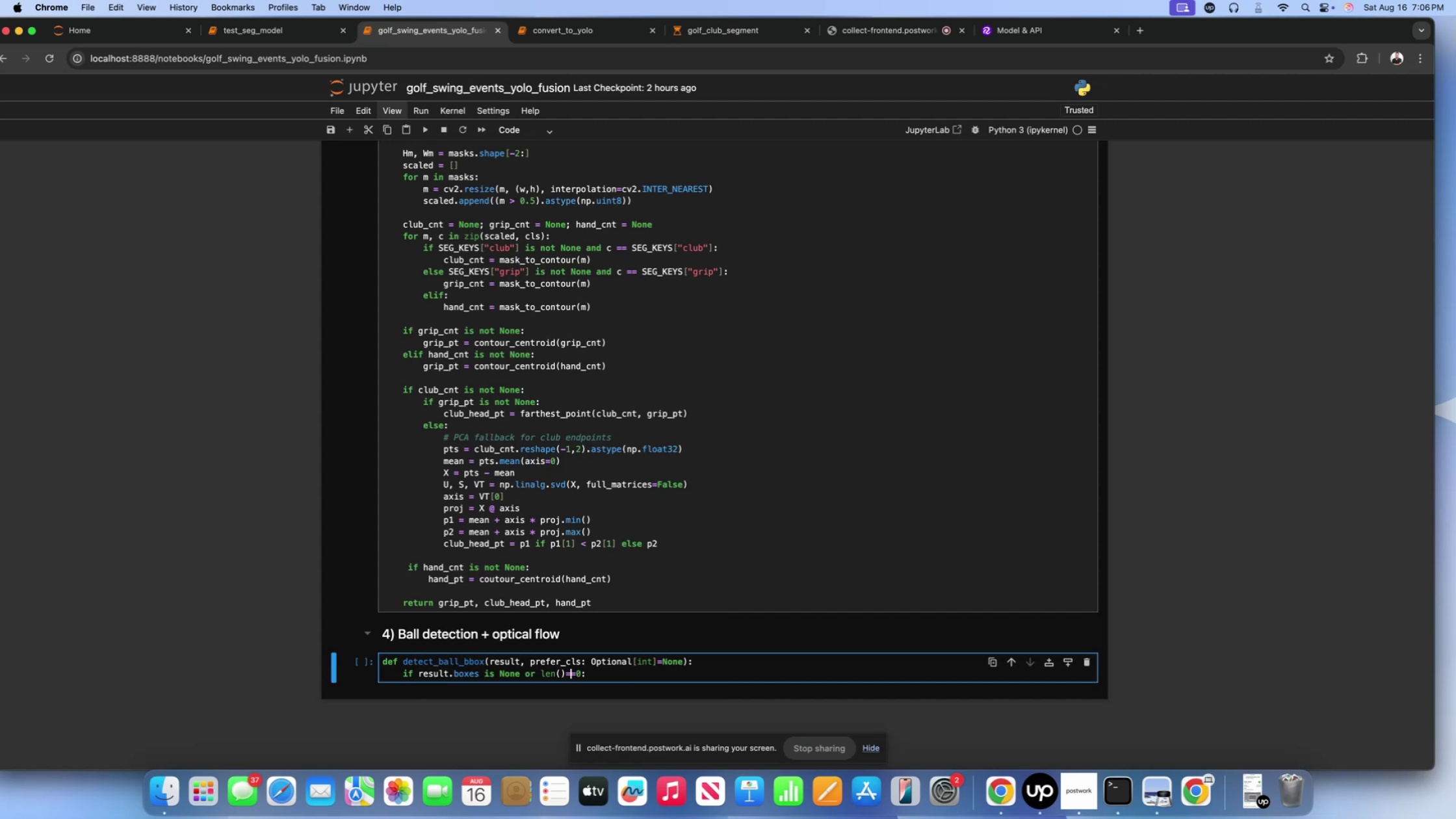 
key(ArrowLeft)
 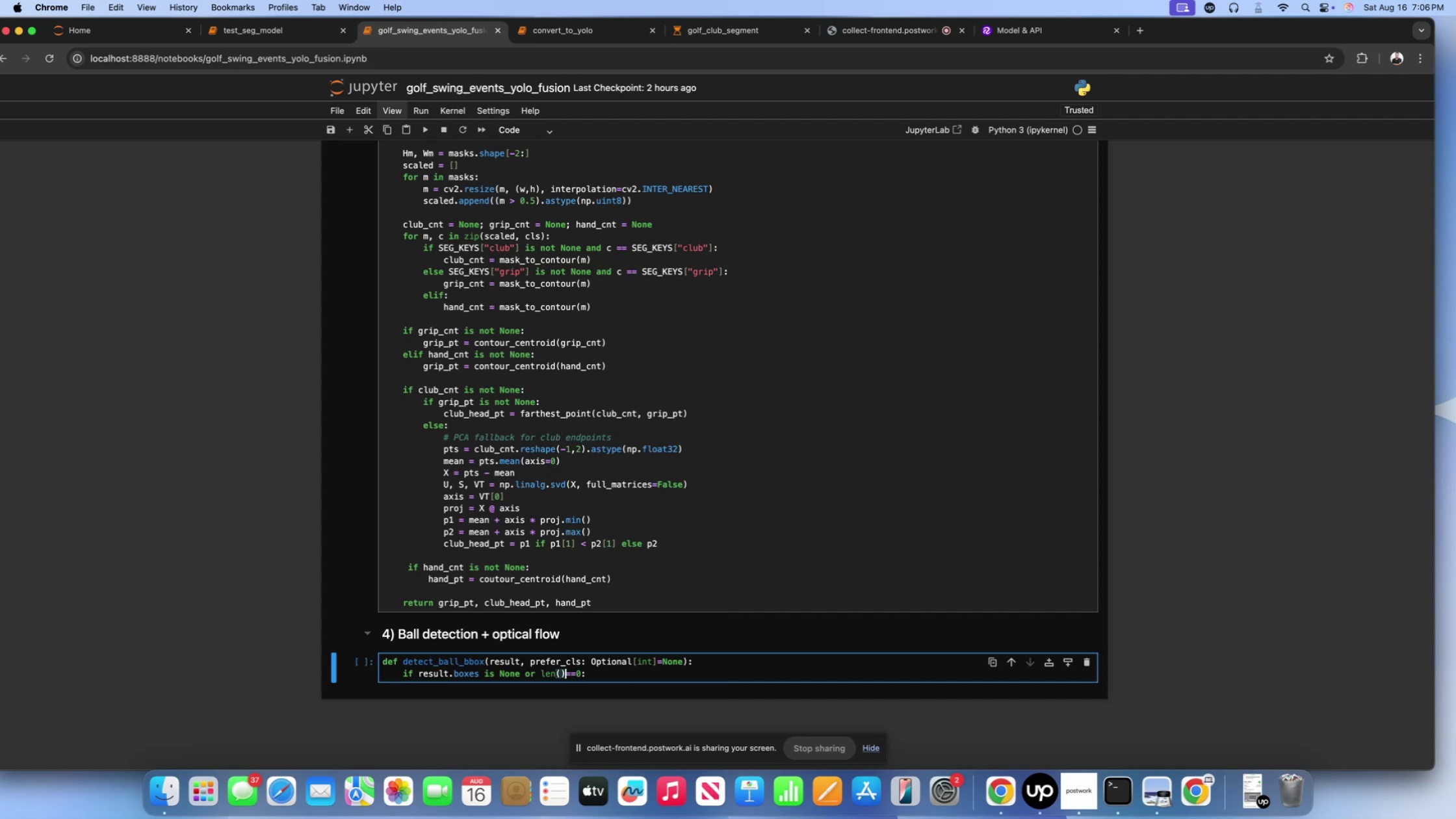 
key(ArrowLeft)
 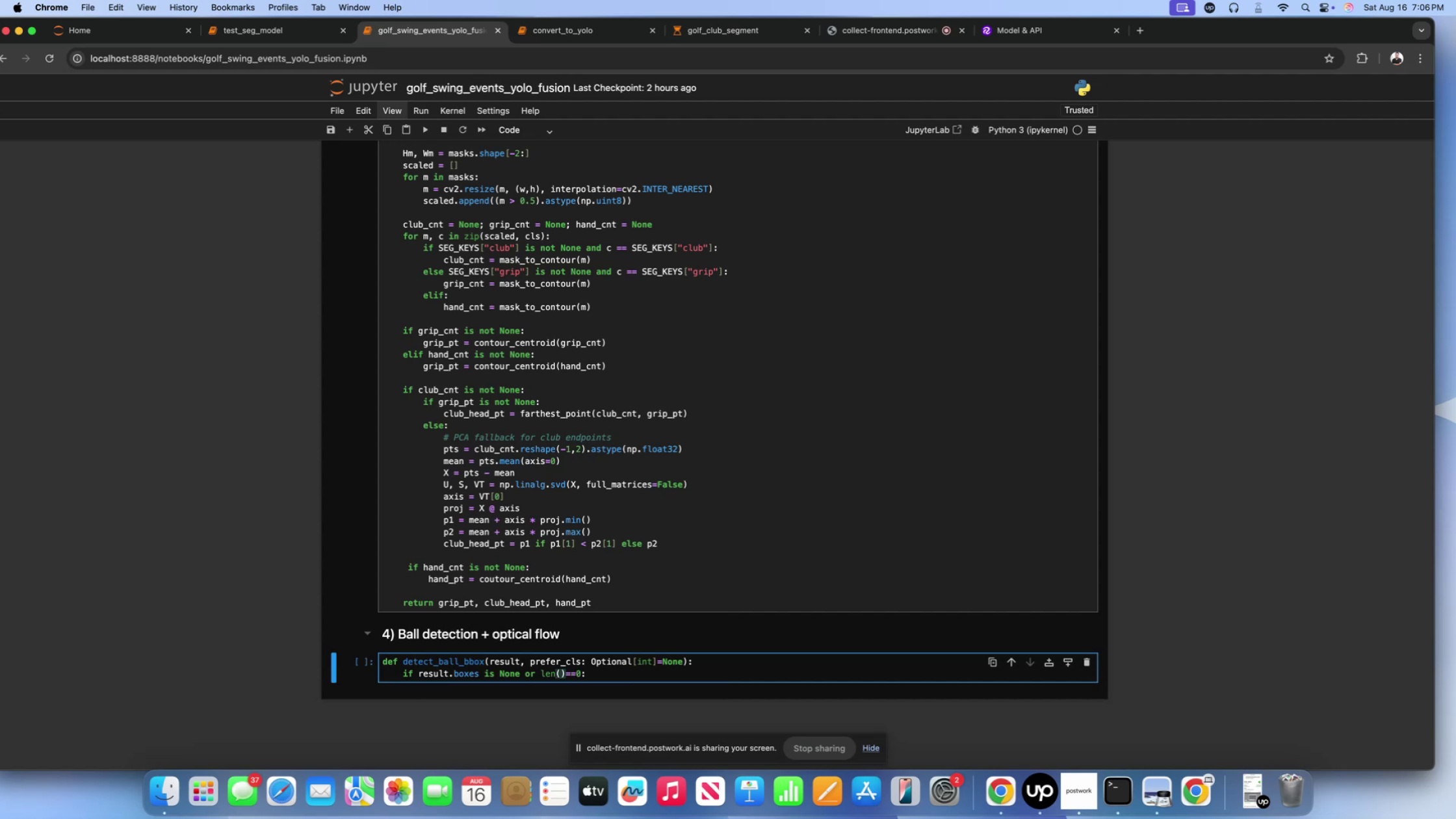 
type(result.boxes)
 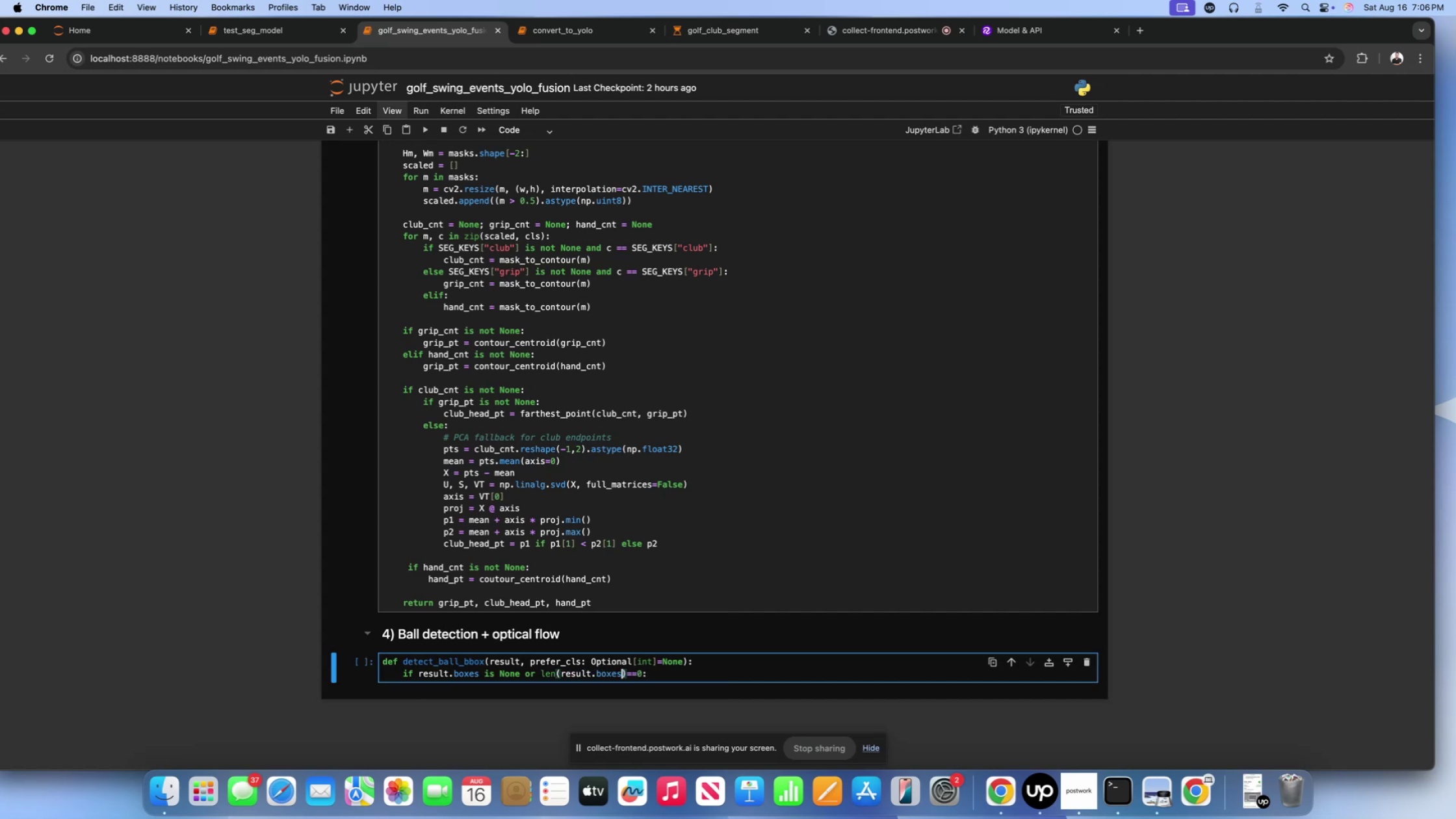 
key(ArrowRight)
 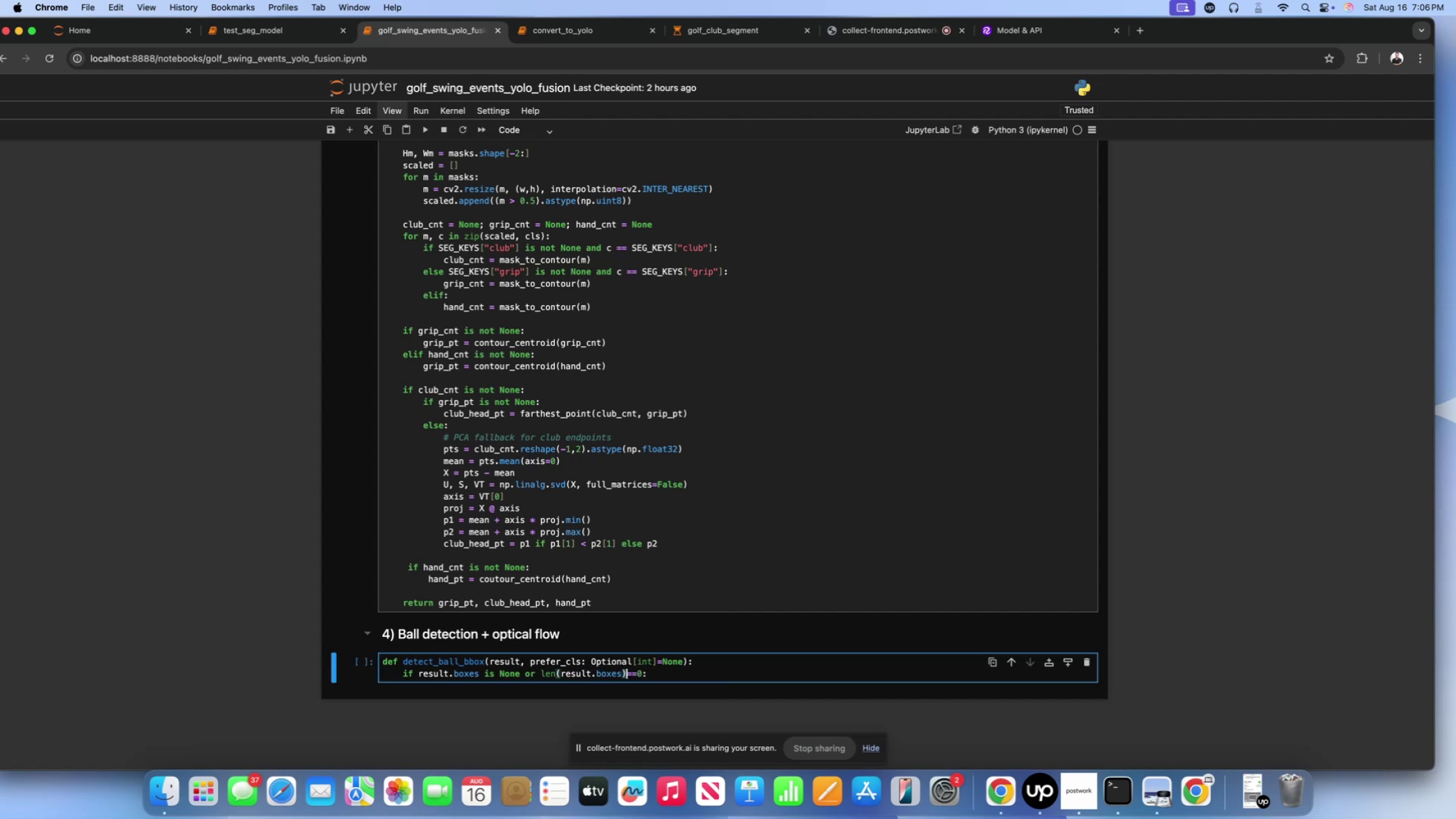 
key(ArrowRight)
 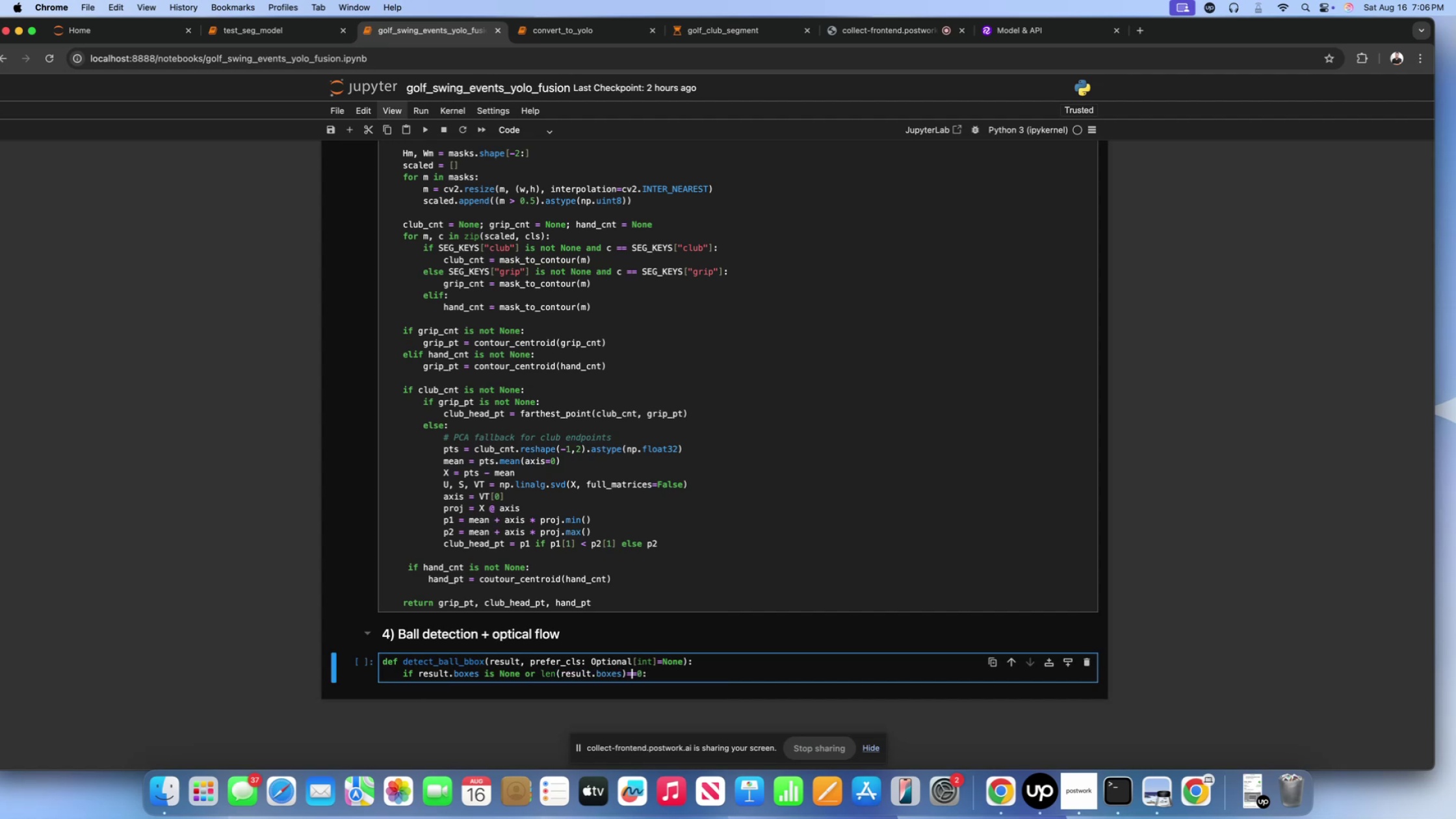 
key(ArrowRight)
 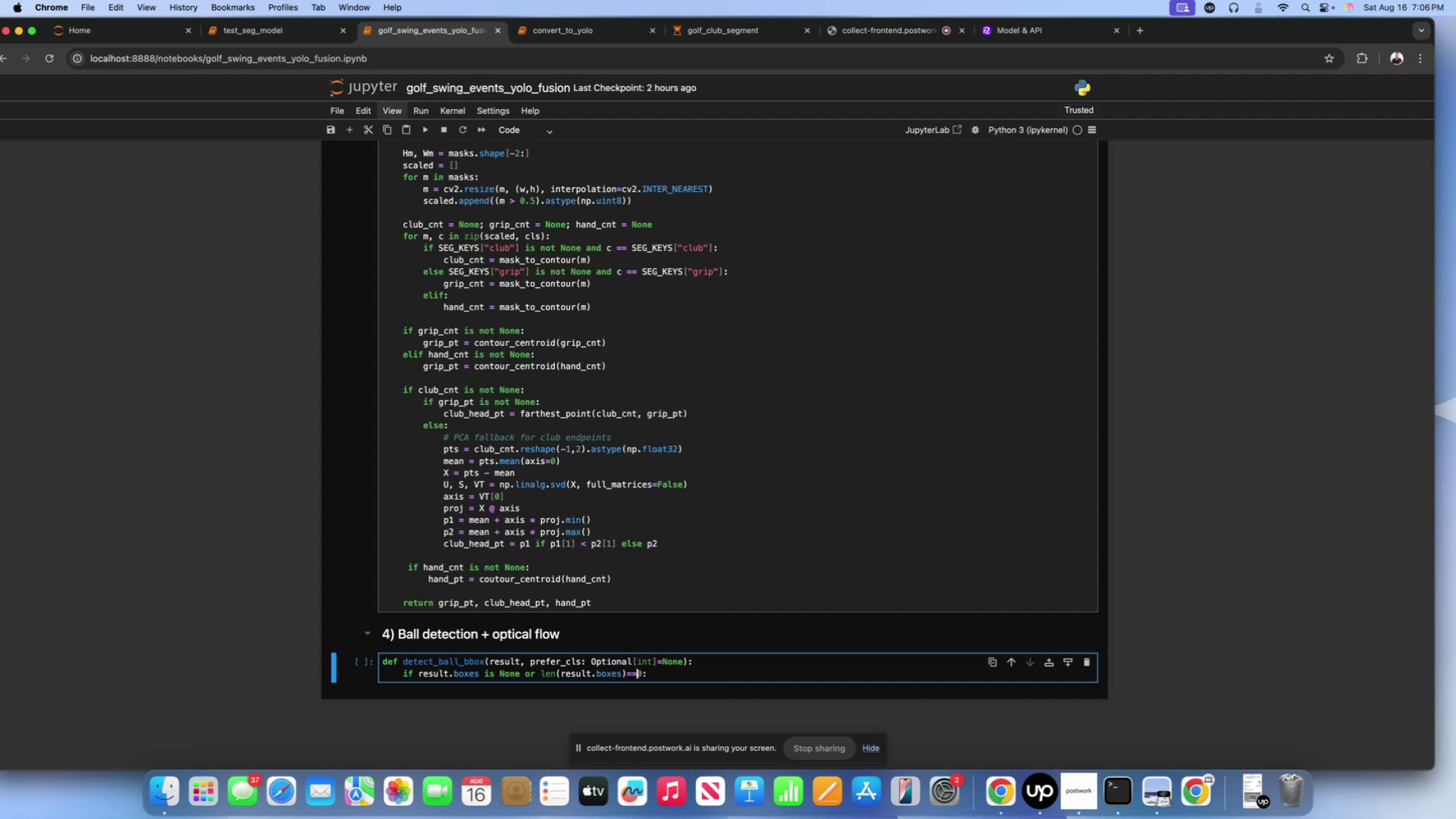 
key(ArrowRight)
 